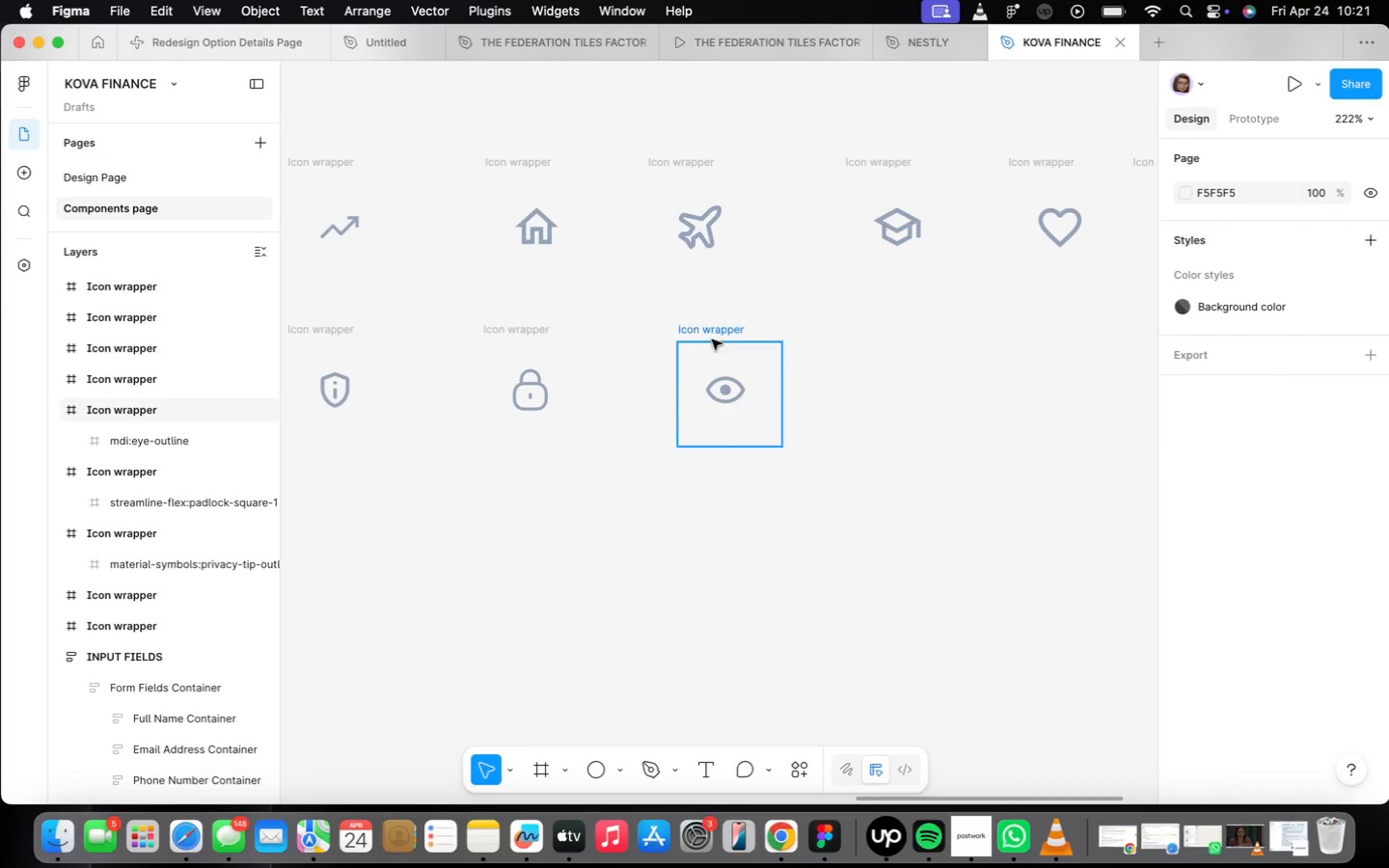 
double_click([720, 341])
 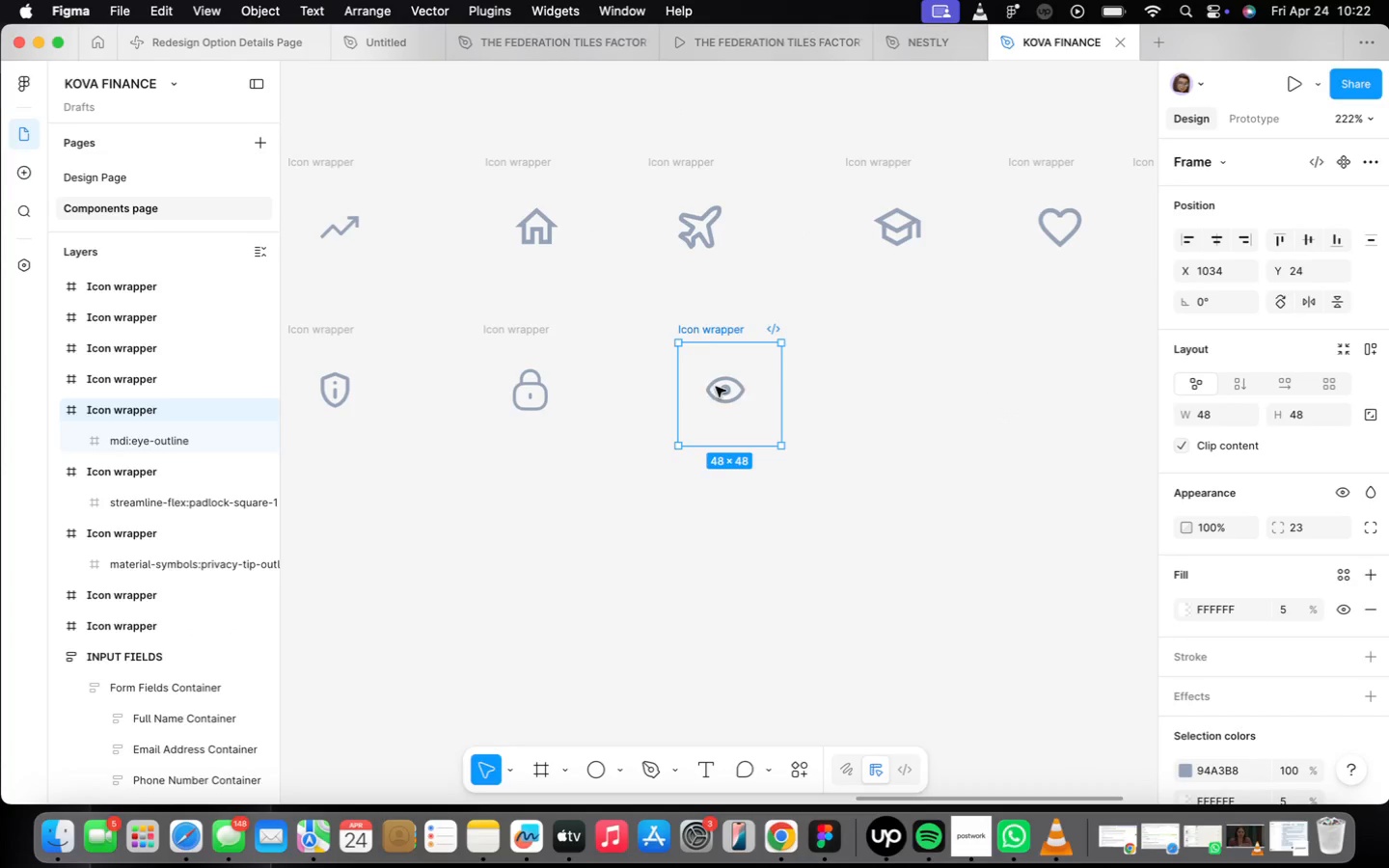 
left_click([720, 398])
 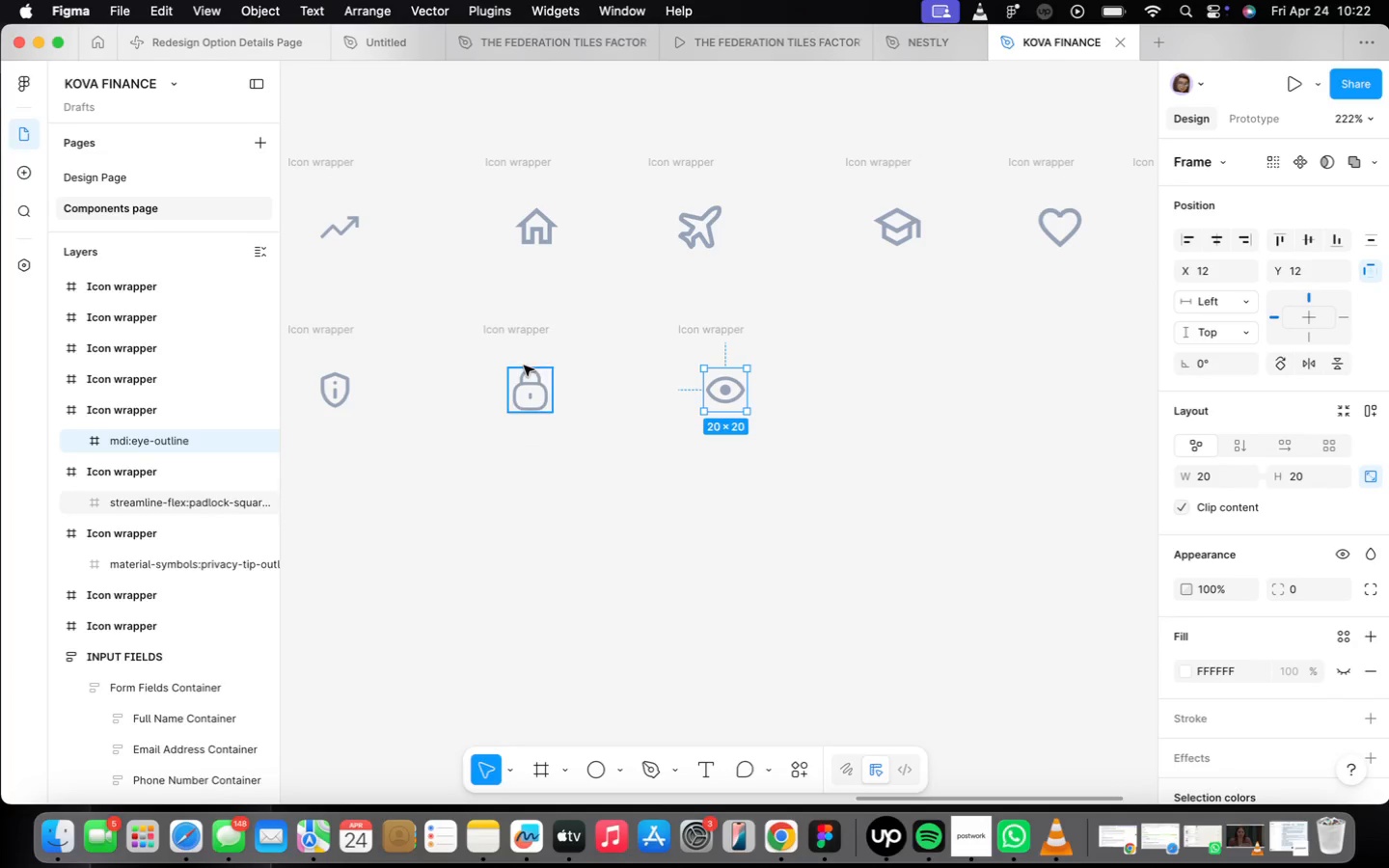 
left_click([507, 337])
 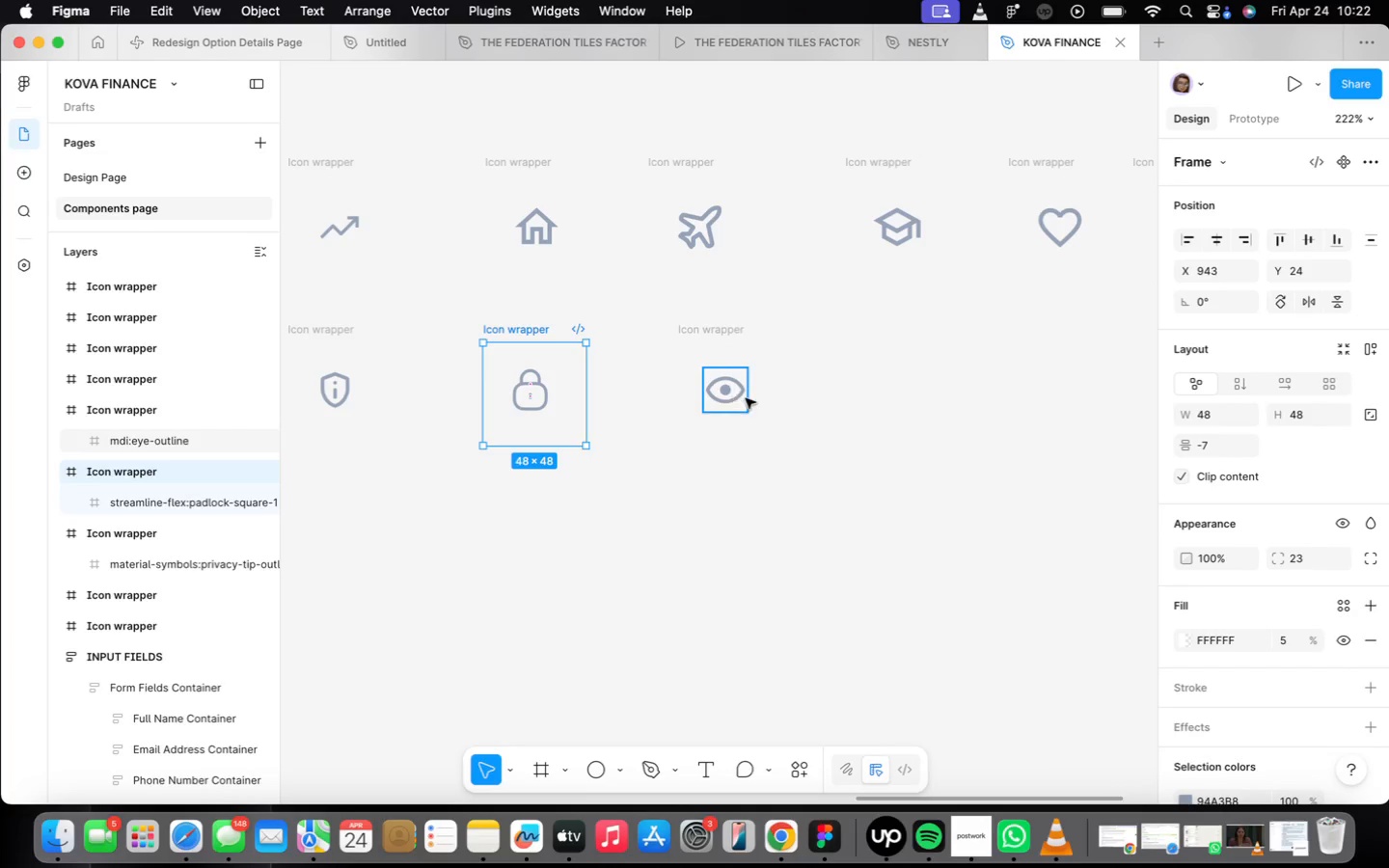 
left_click([741, 393])
 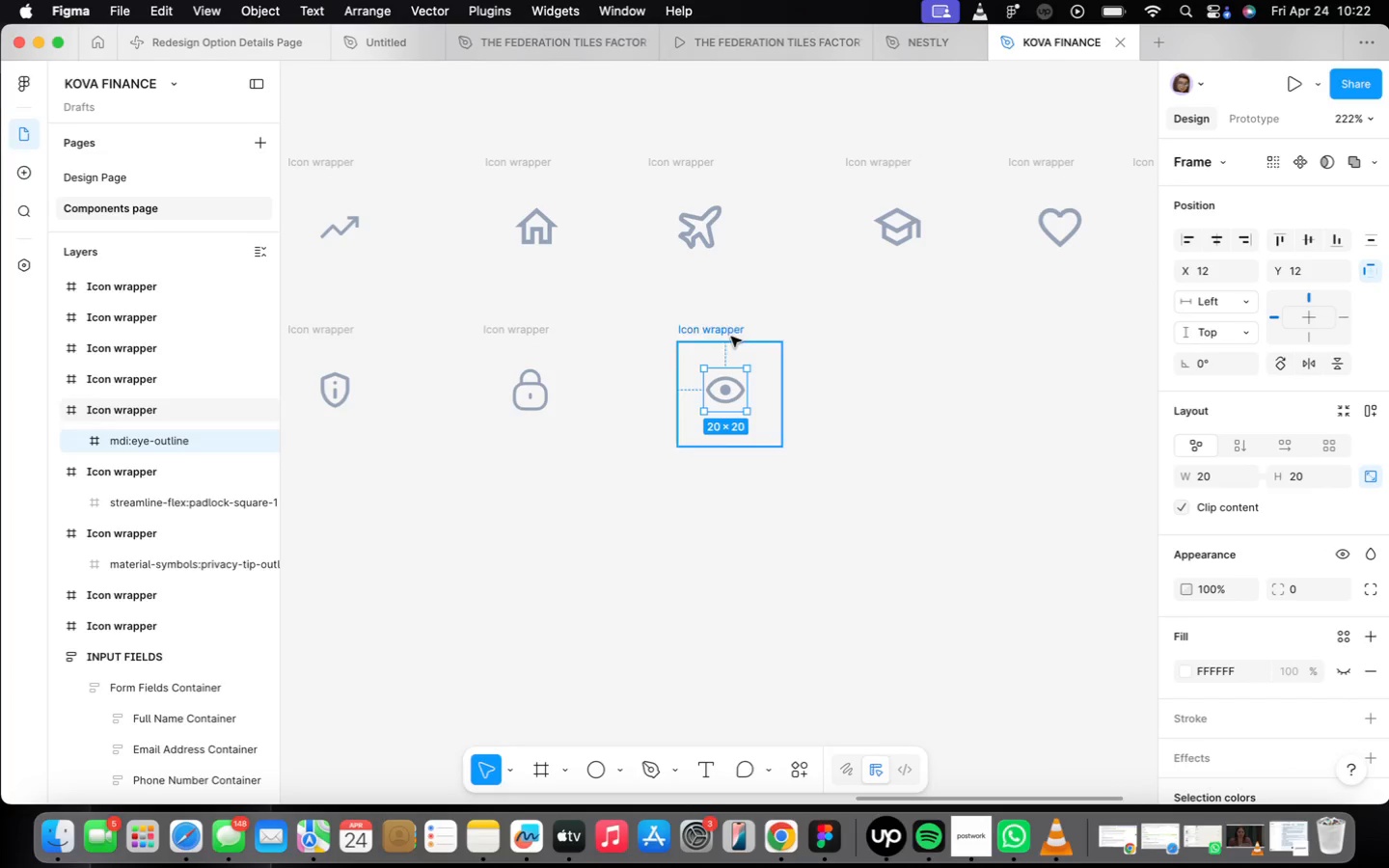 
left_click_drag(start_coordinate=[727, 393], to_coordinate=[733, 394])
 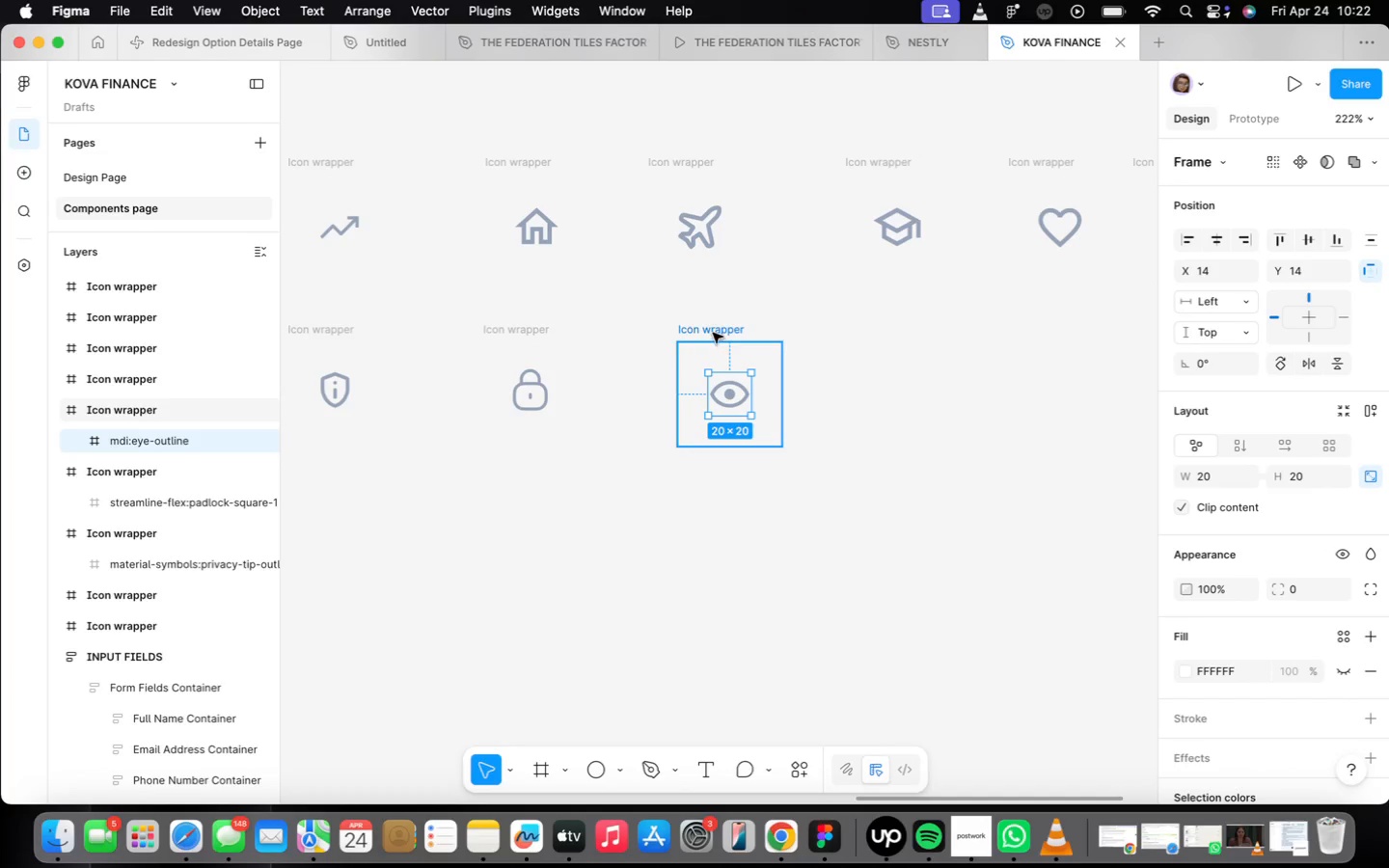 
left_click([713, 333])
 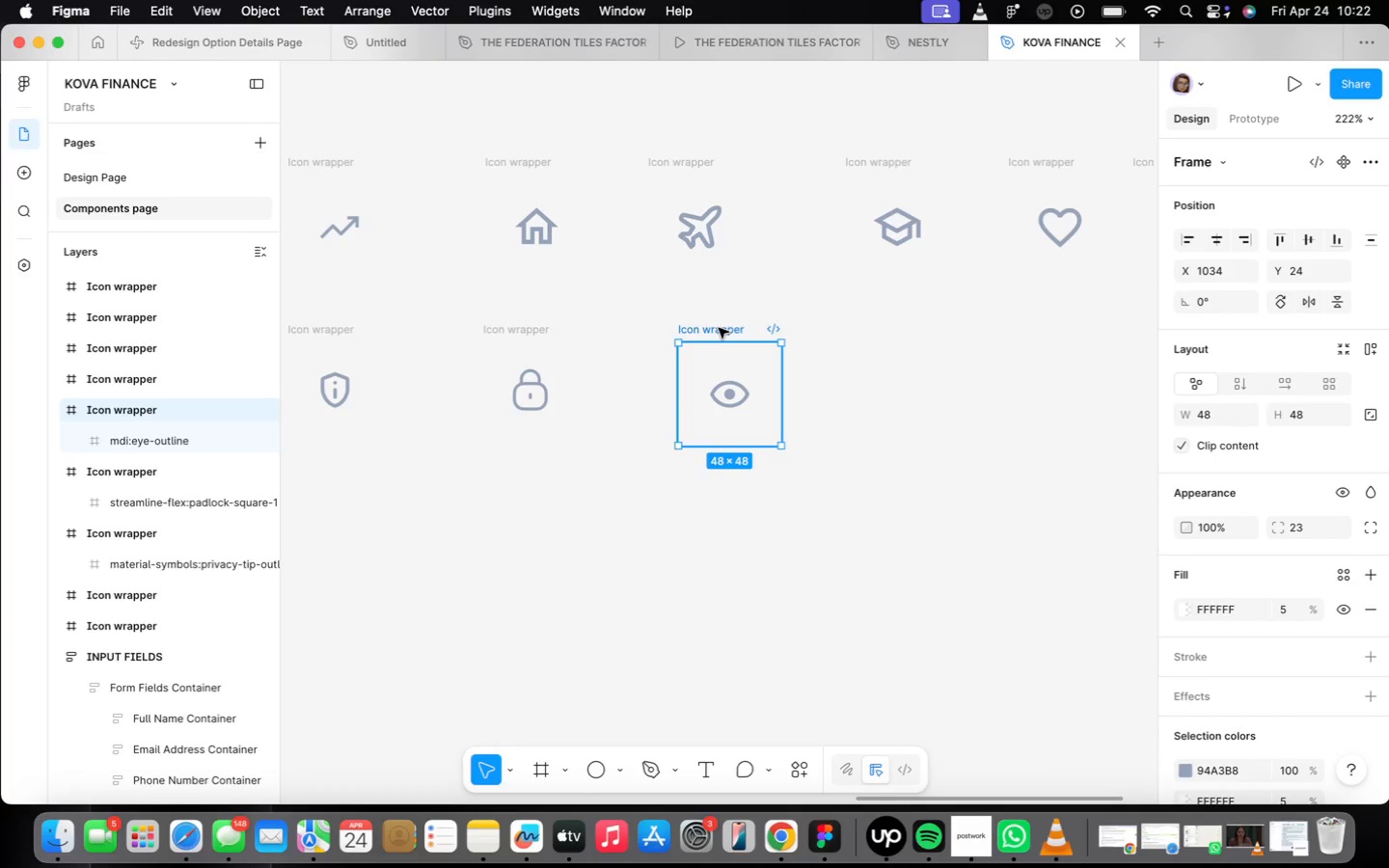 
scroll: coordinate [719, 328], scroll_direction: down, amount: 13.0
 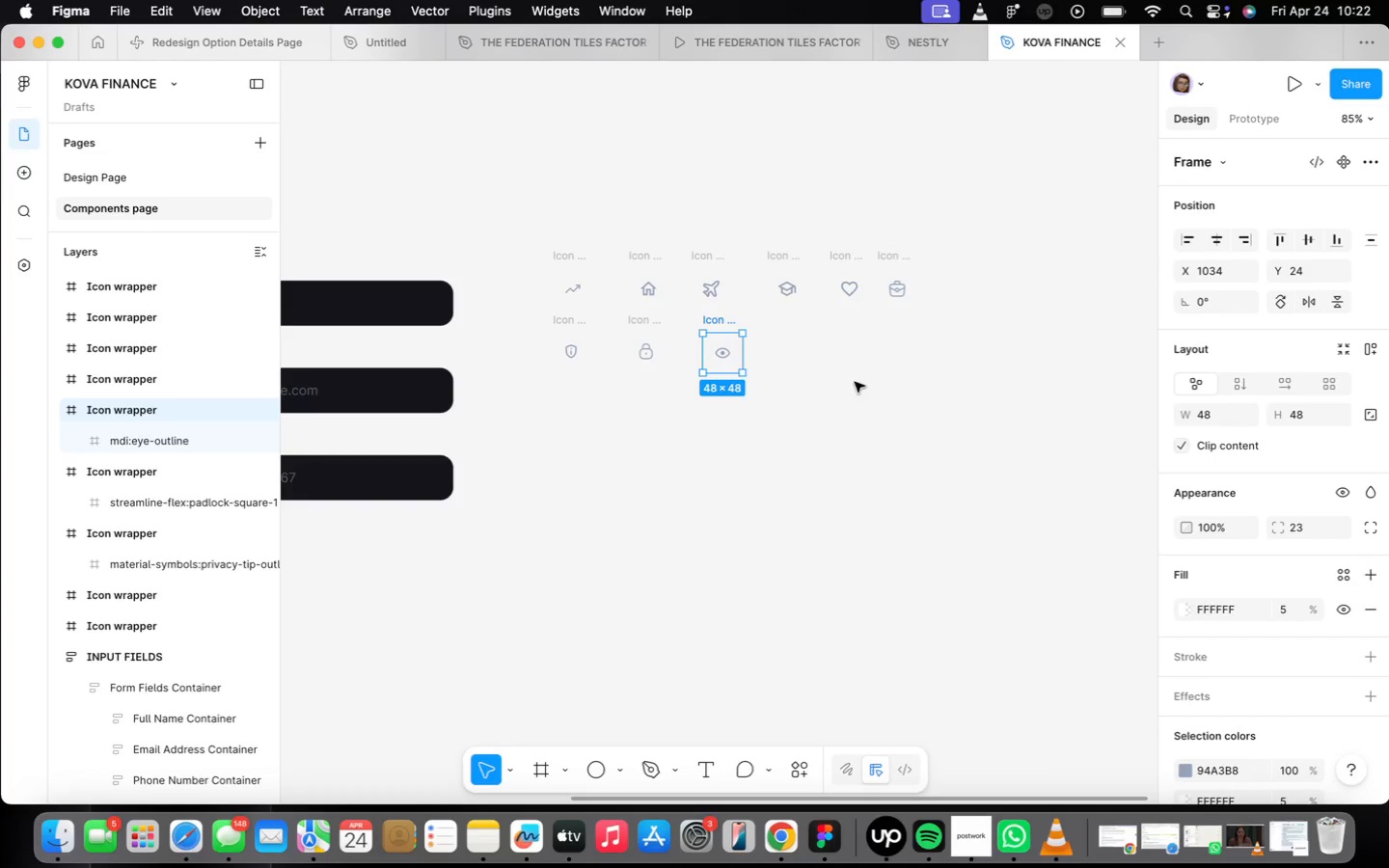 
left_click([856, 375])
 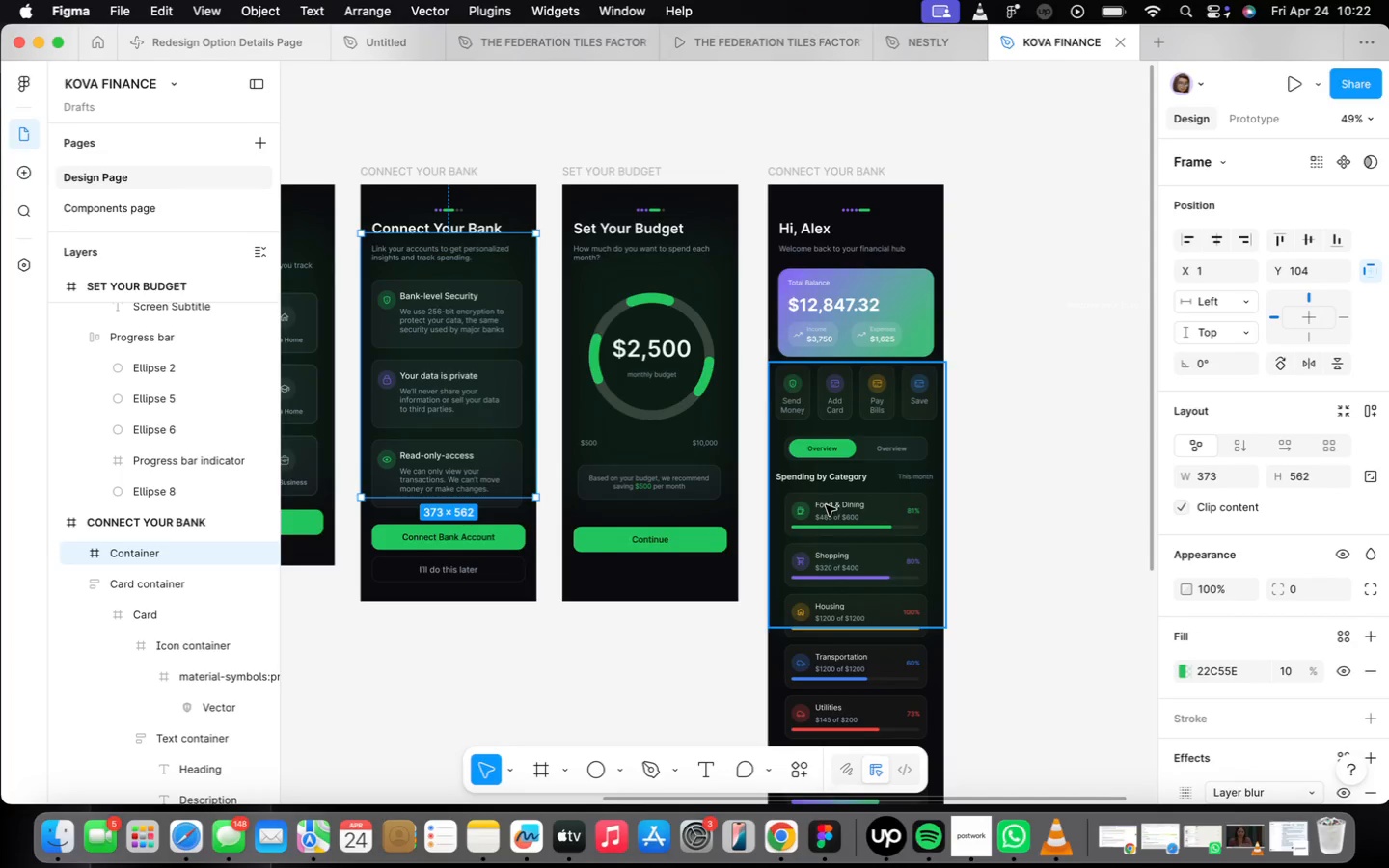 
scroll: coordinate [715, 352], scroll_direction: up, amount: 5.0
 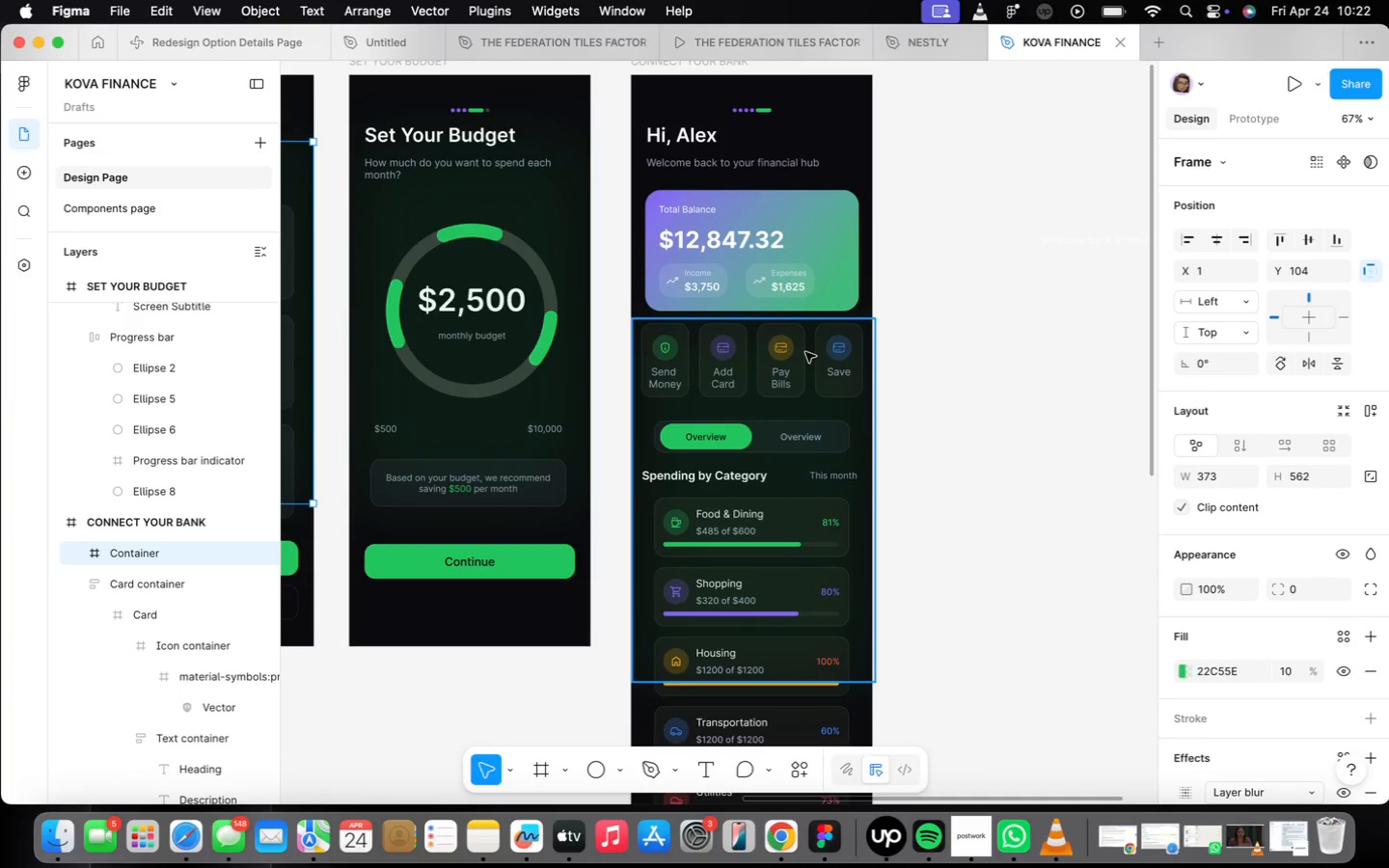 
left_click([723, 384])
 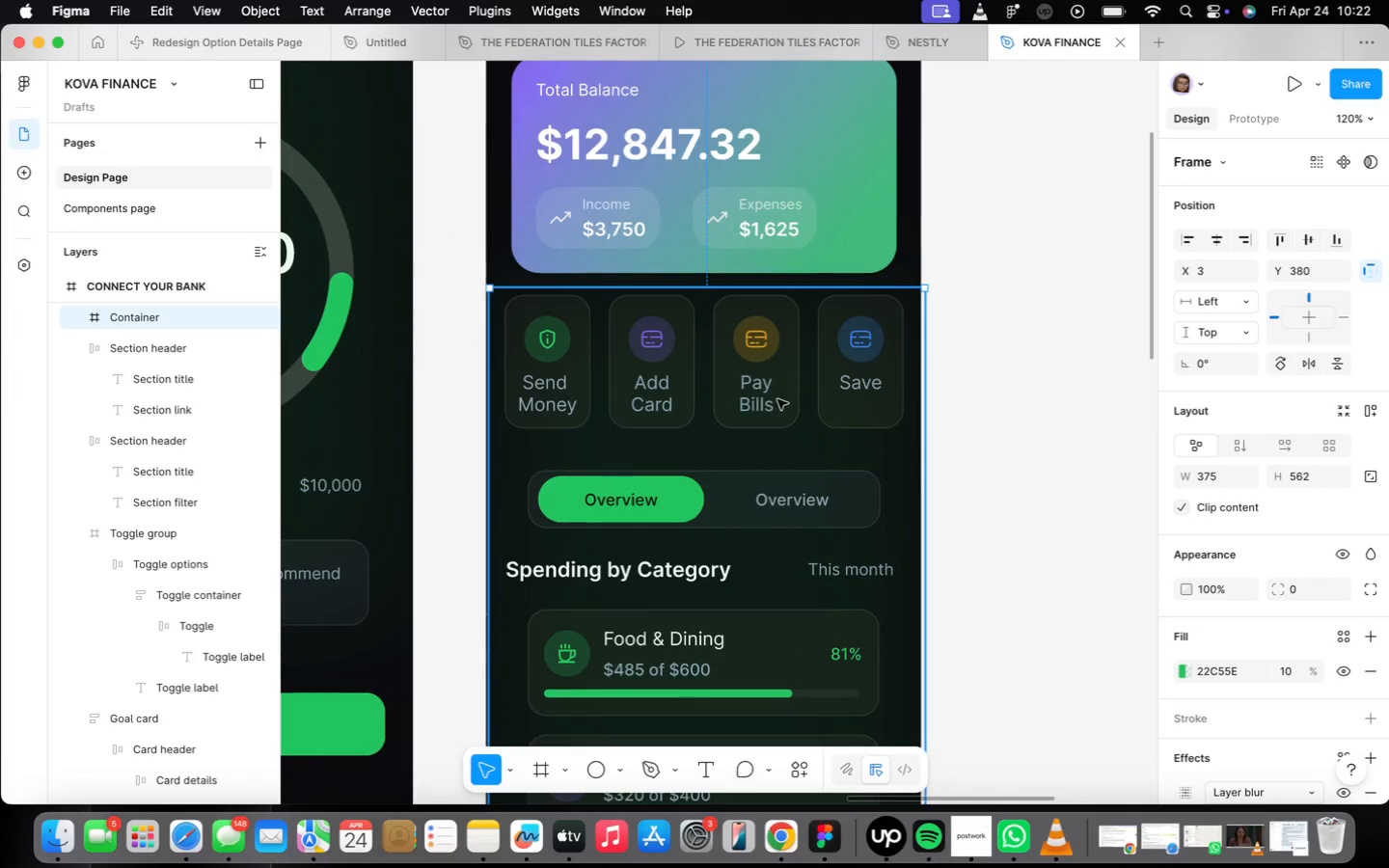 
scroll: coordinate [811, 357], scroll_direction: up, amount: 7.0
 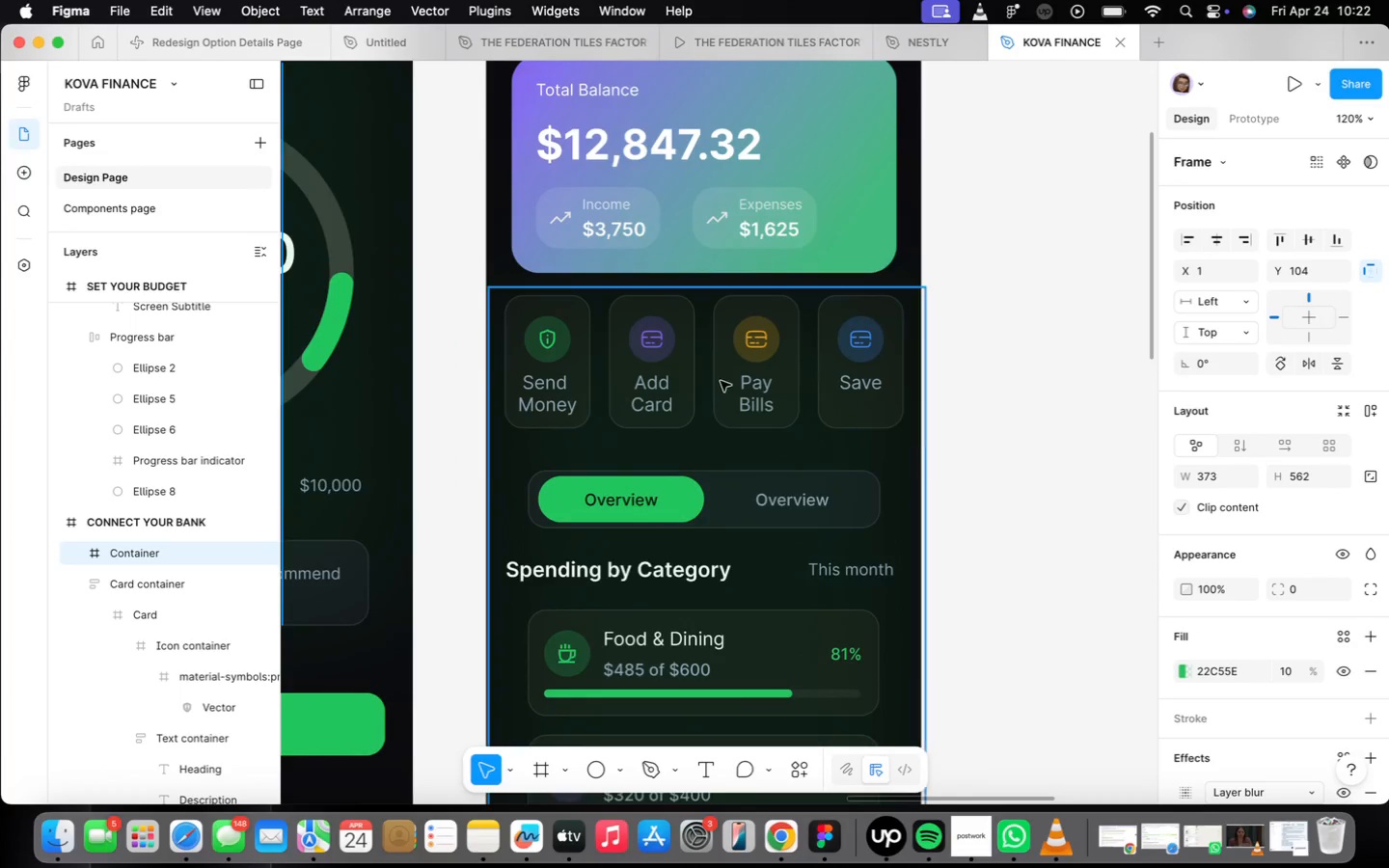 
left_click_drag(start_coordinate=[778, 398], to_coordinate=[765, 534])
 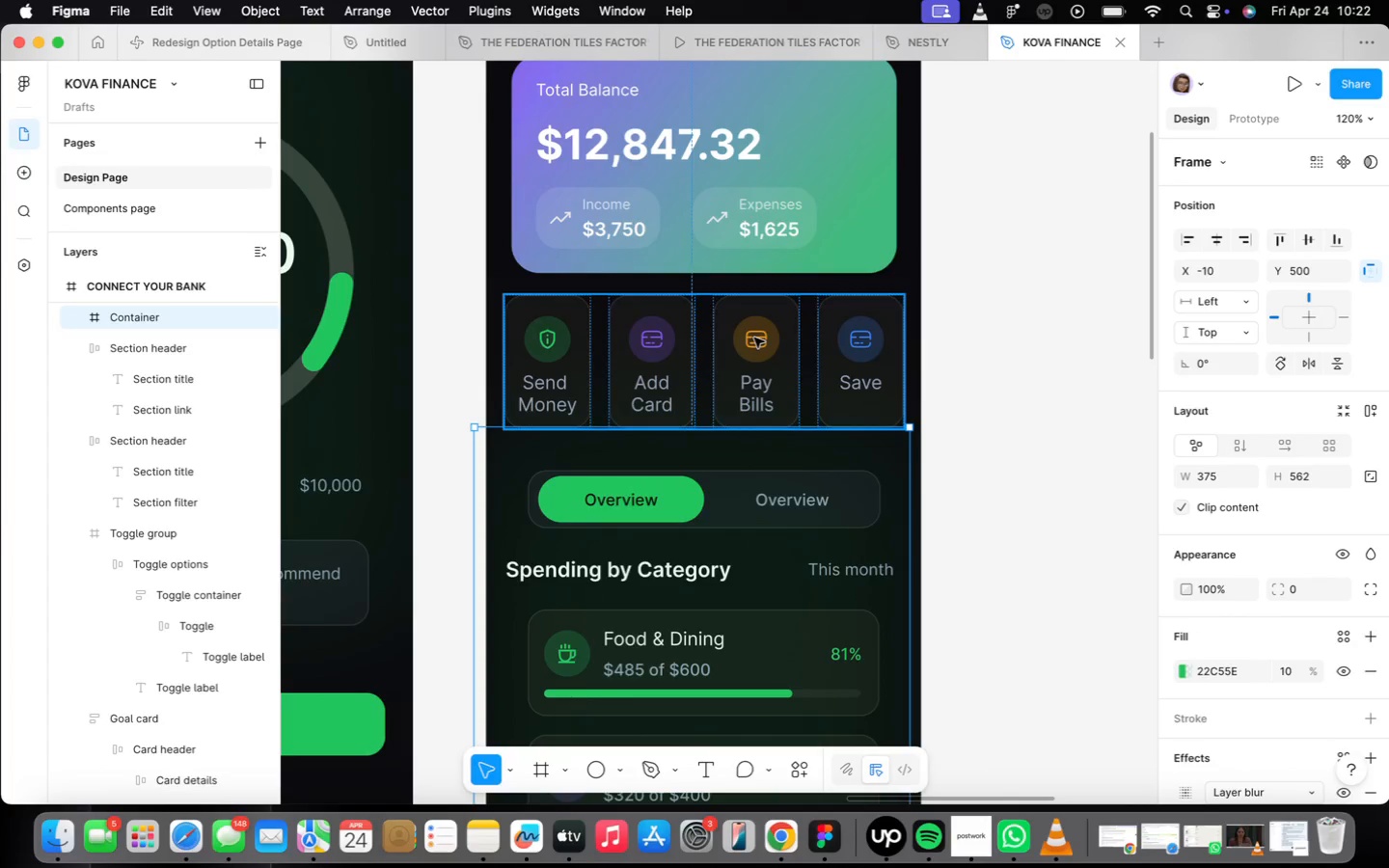 
double_click([756, 338])
 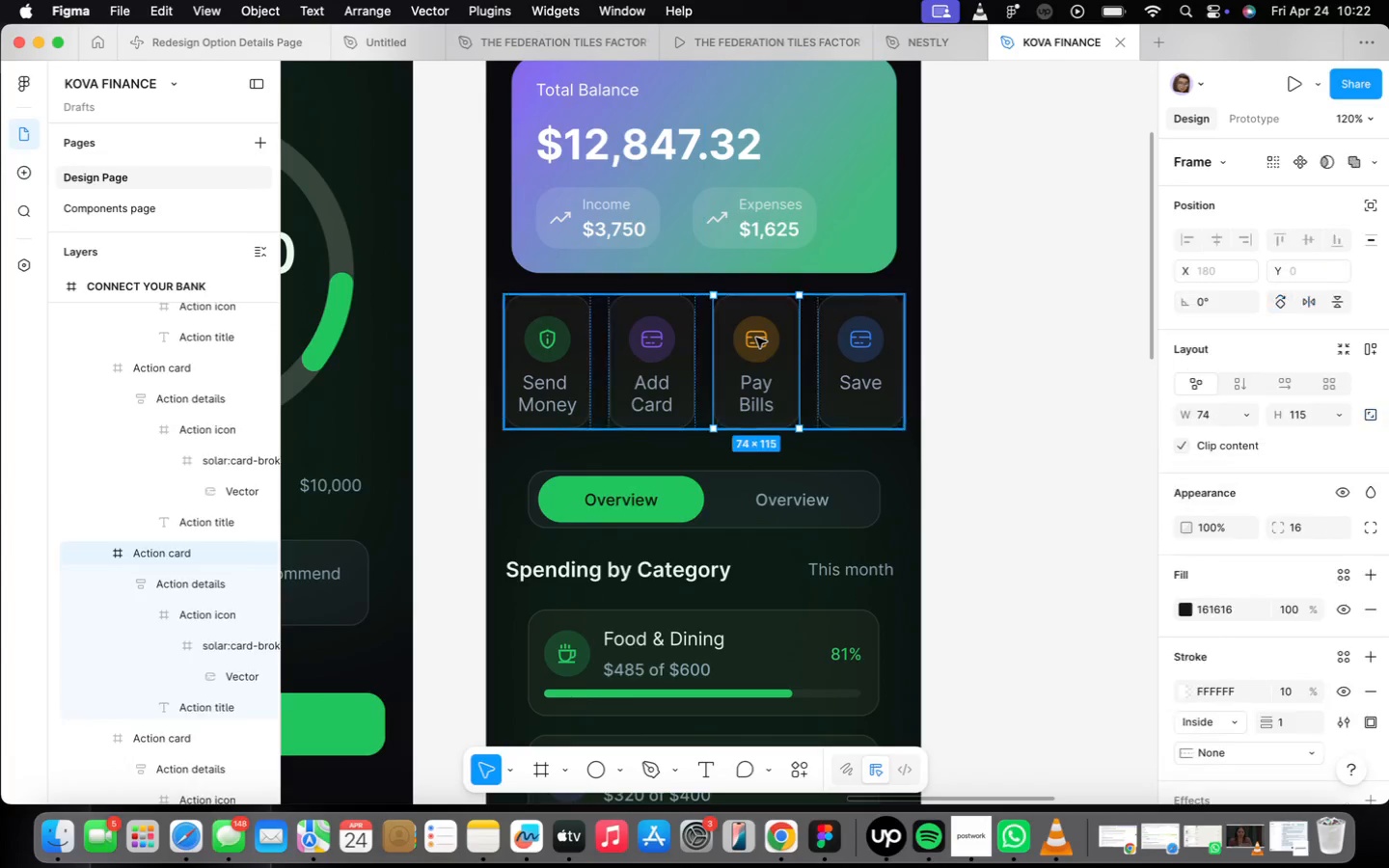 
triple_click([756, 338])
 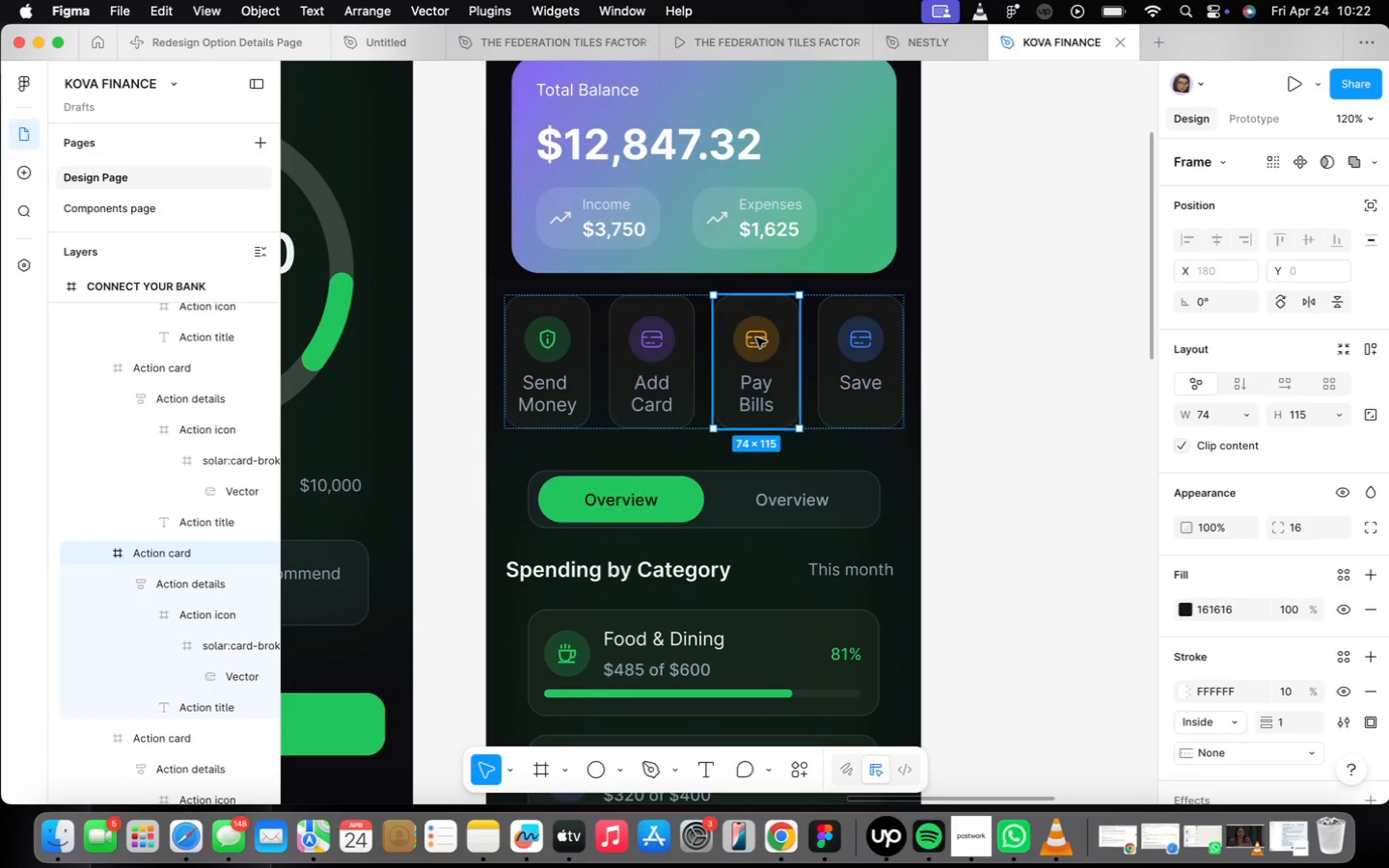 
triple_click([756, 338])
 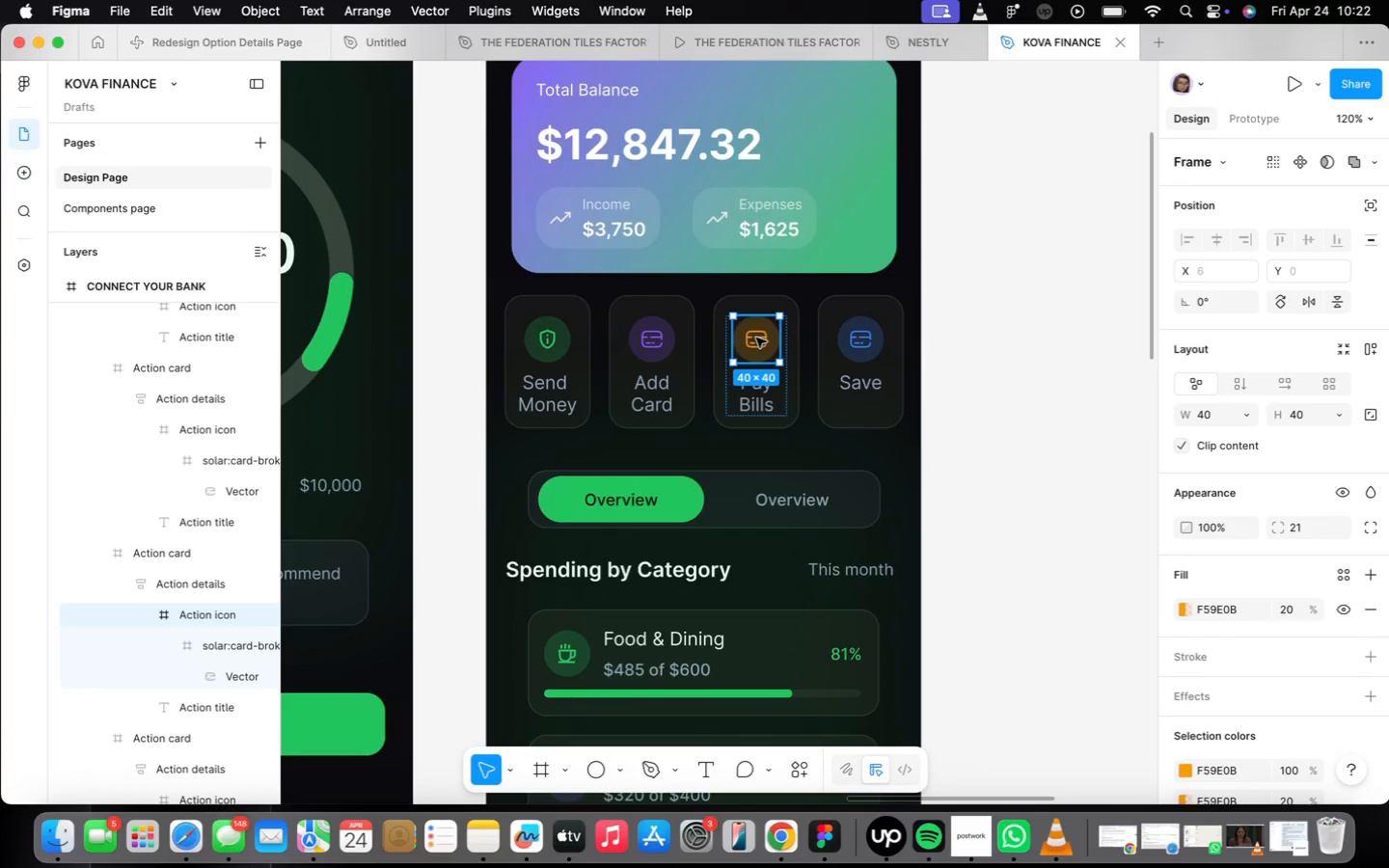 
triple_click([756, 338])
 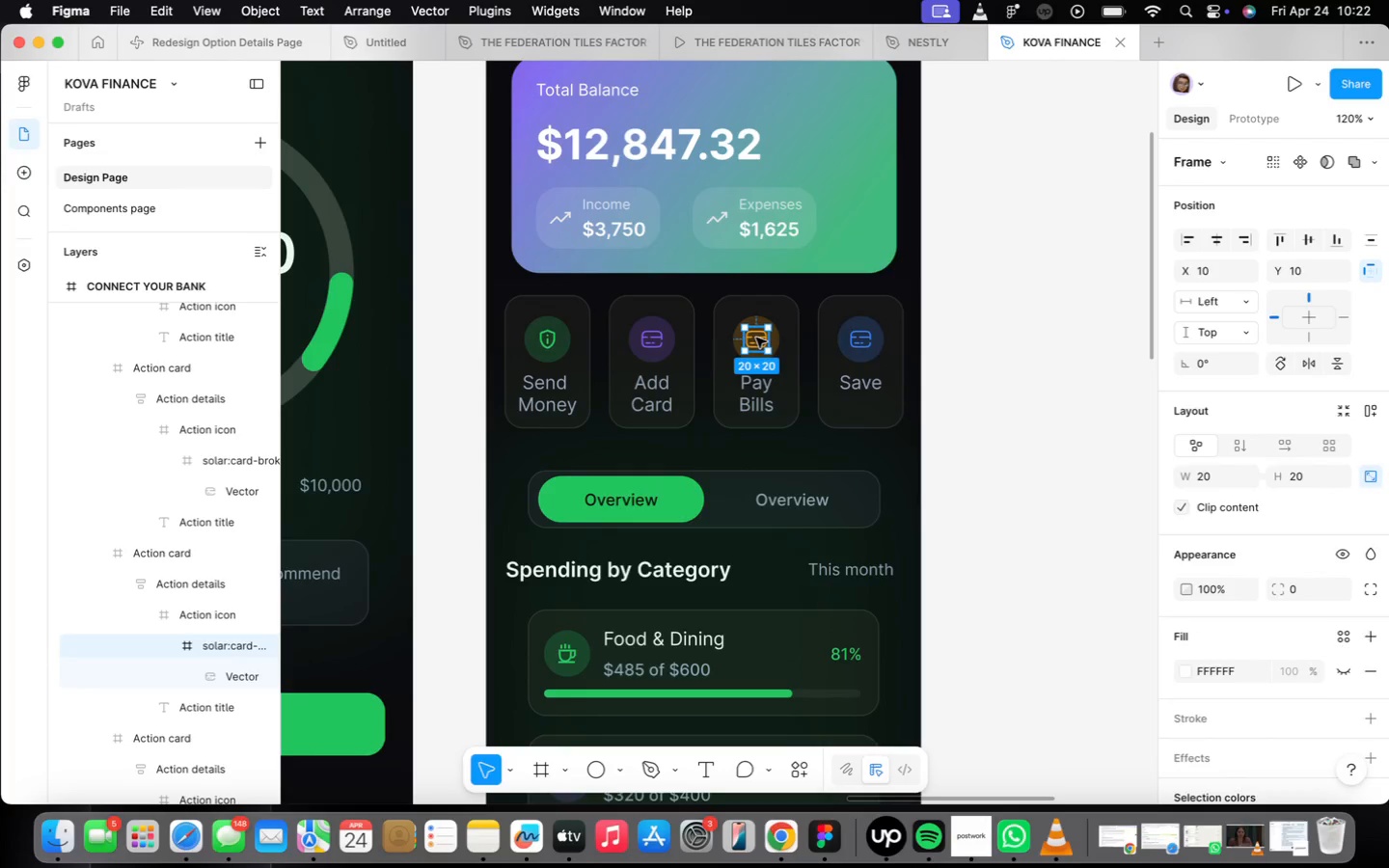 
triple_click([756, 338])
 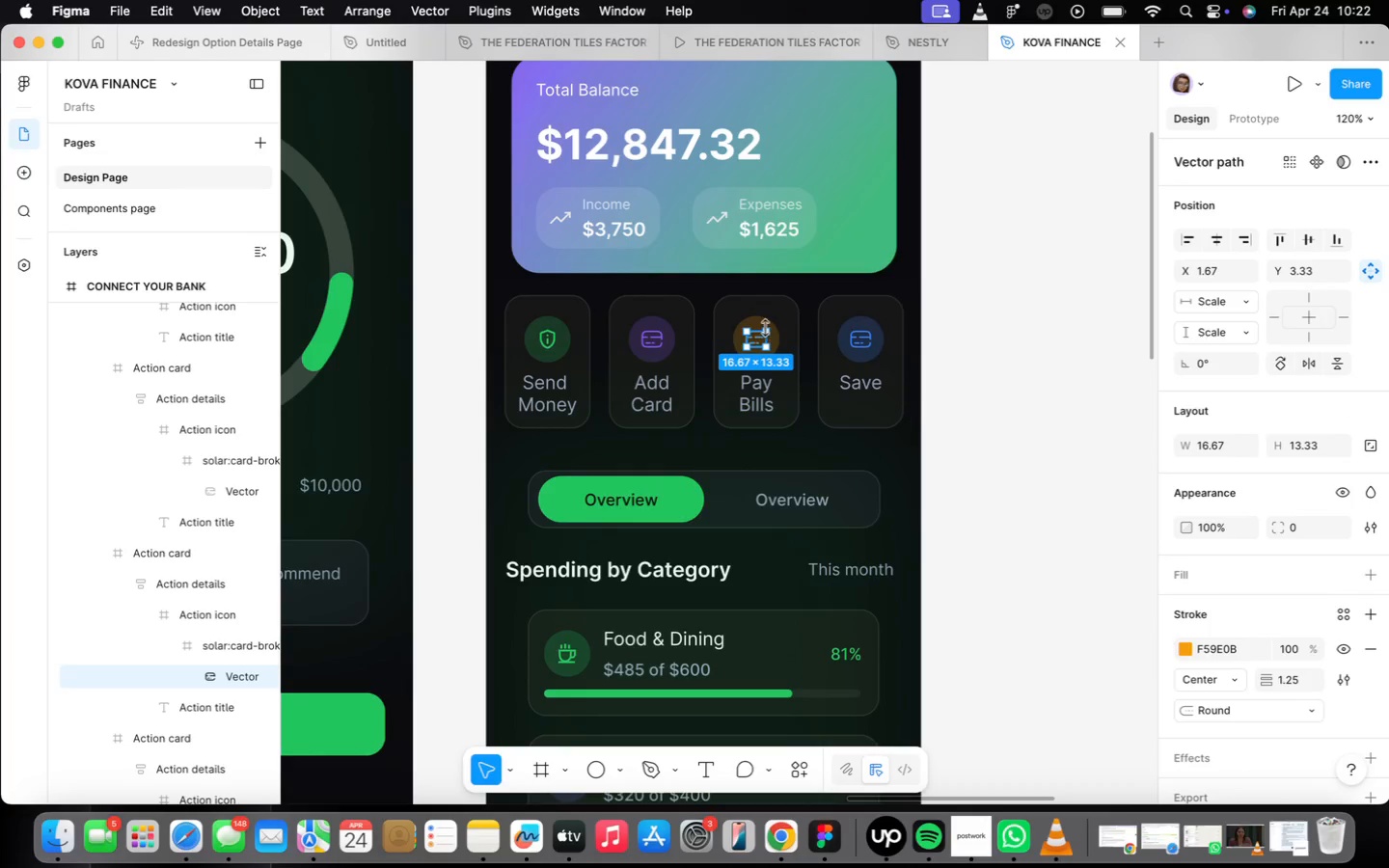 
key(Meta+CommandLeft)
 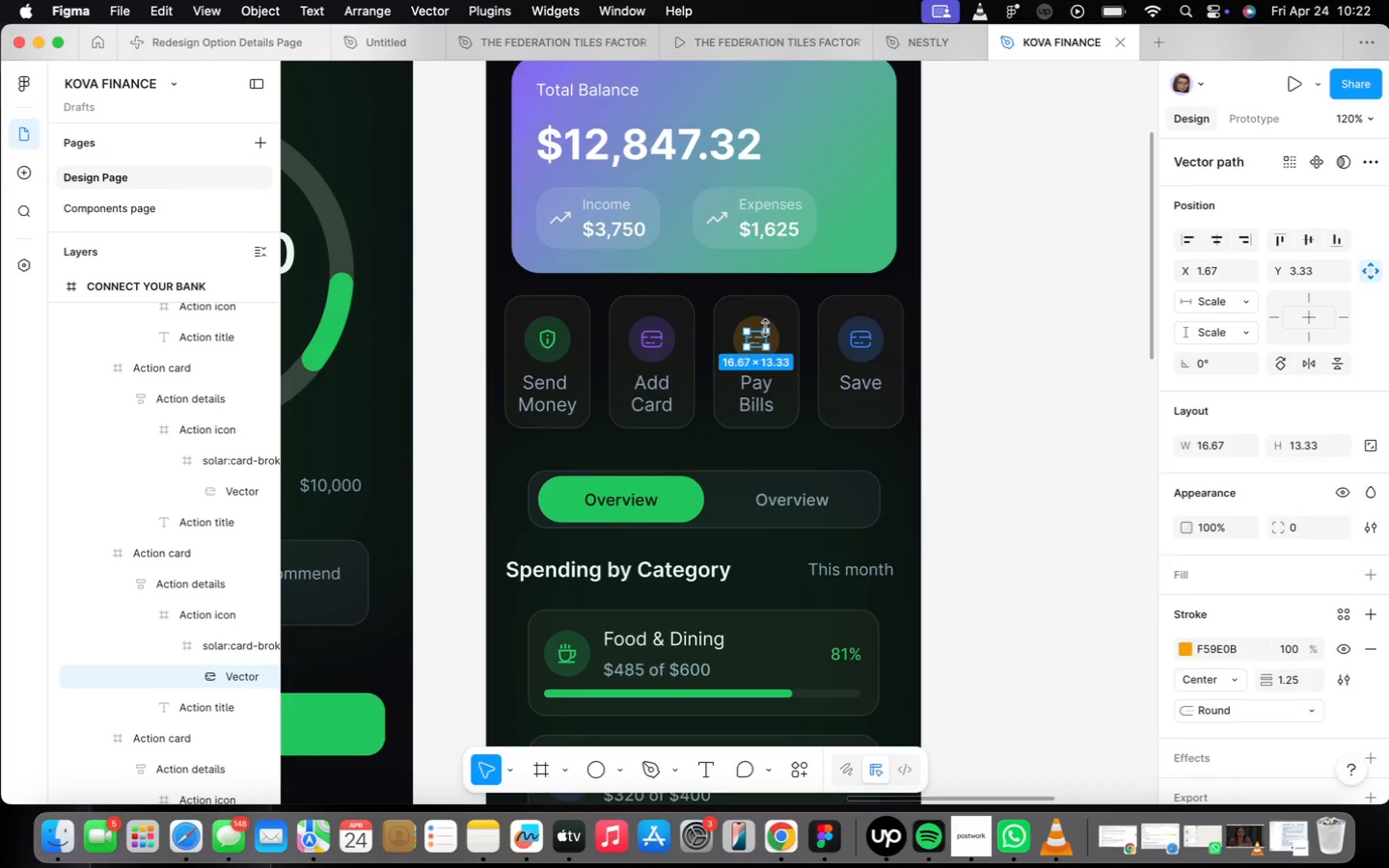 
key(Meta+Z)
 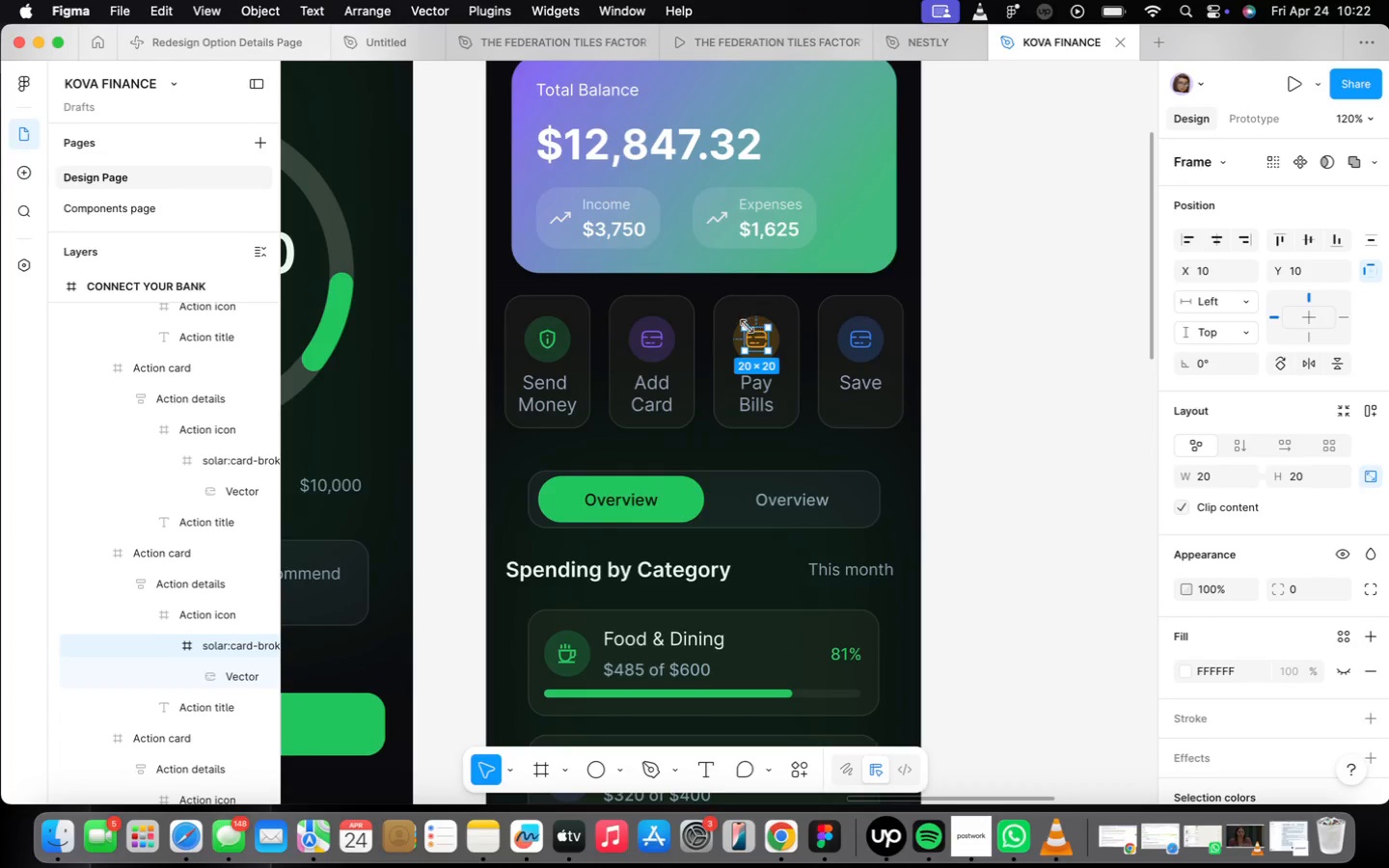 
right_click([761, 341])
 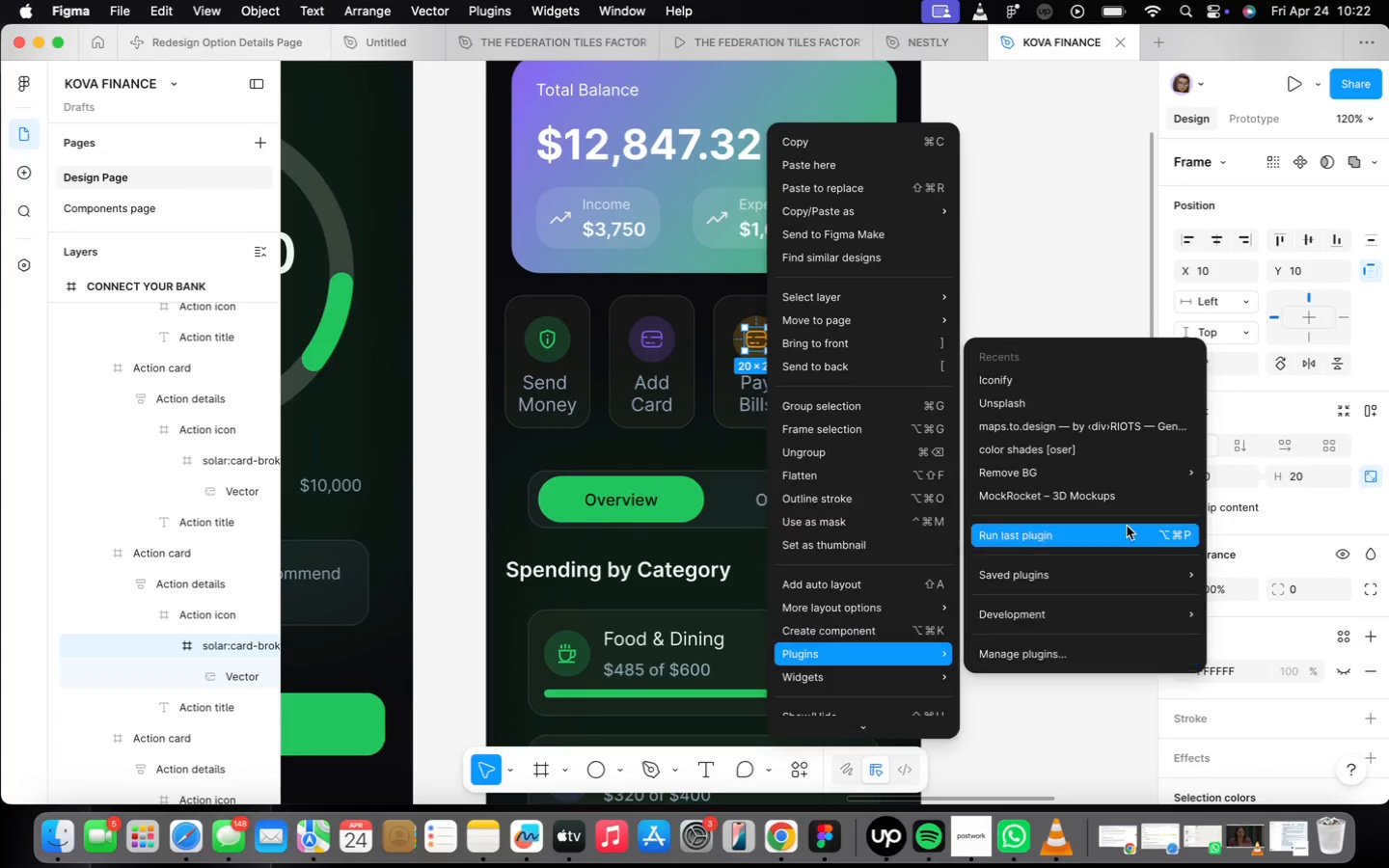 
left_click([1101, 385])
 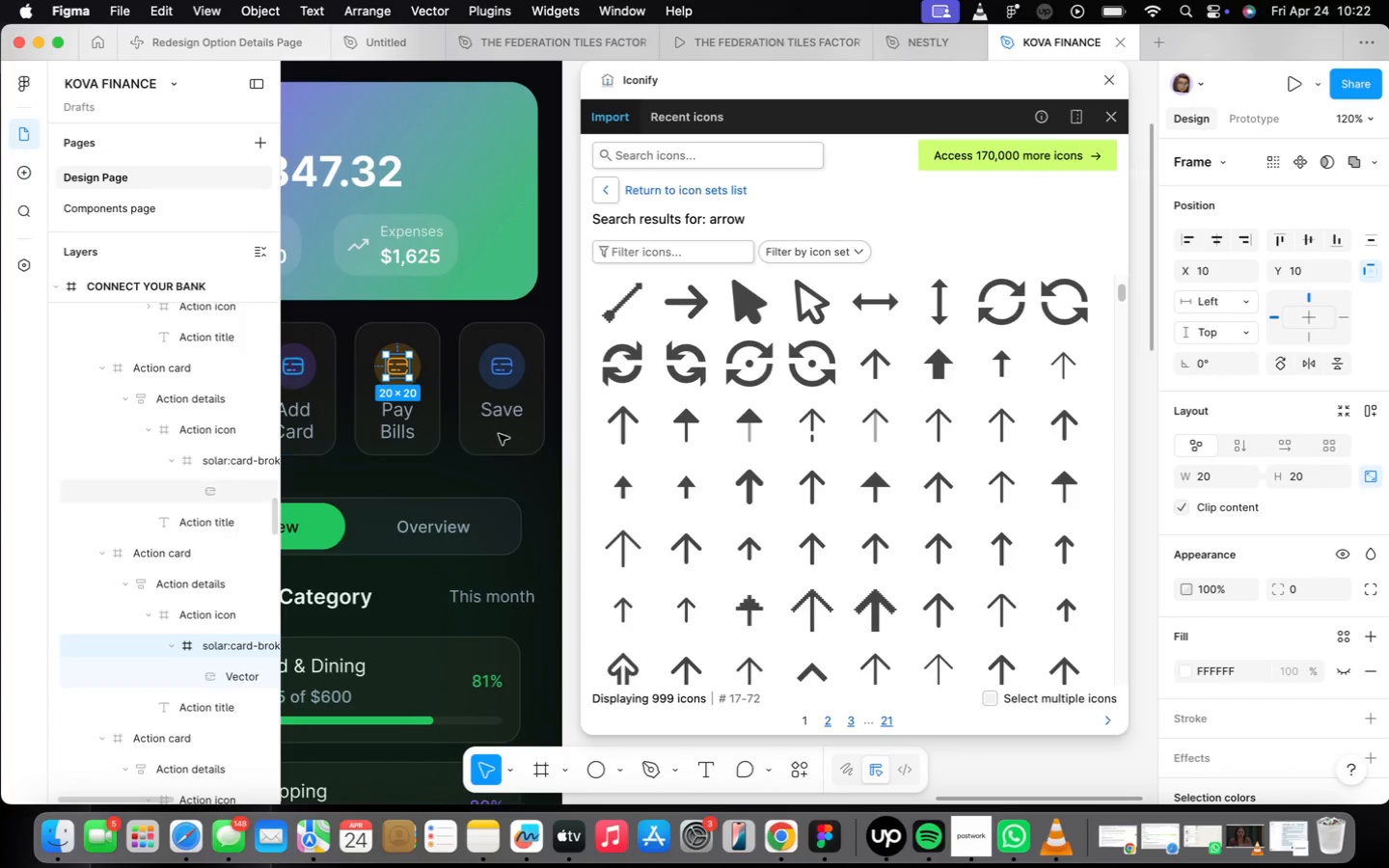 
left_click([710, 160])
 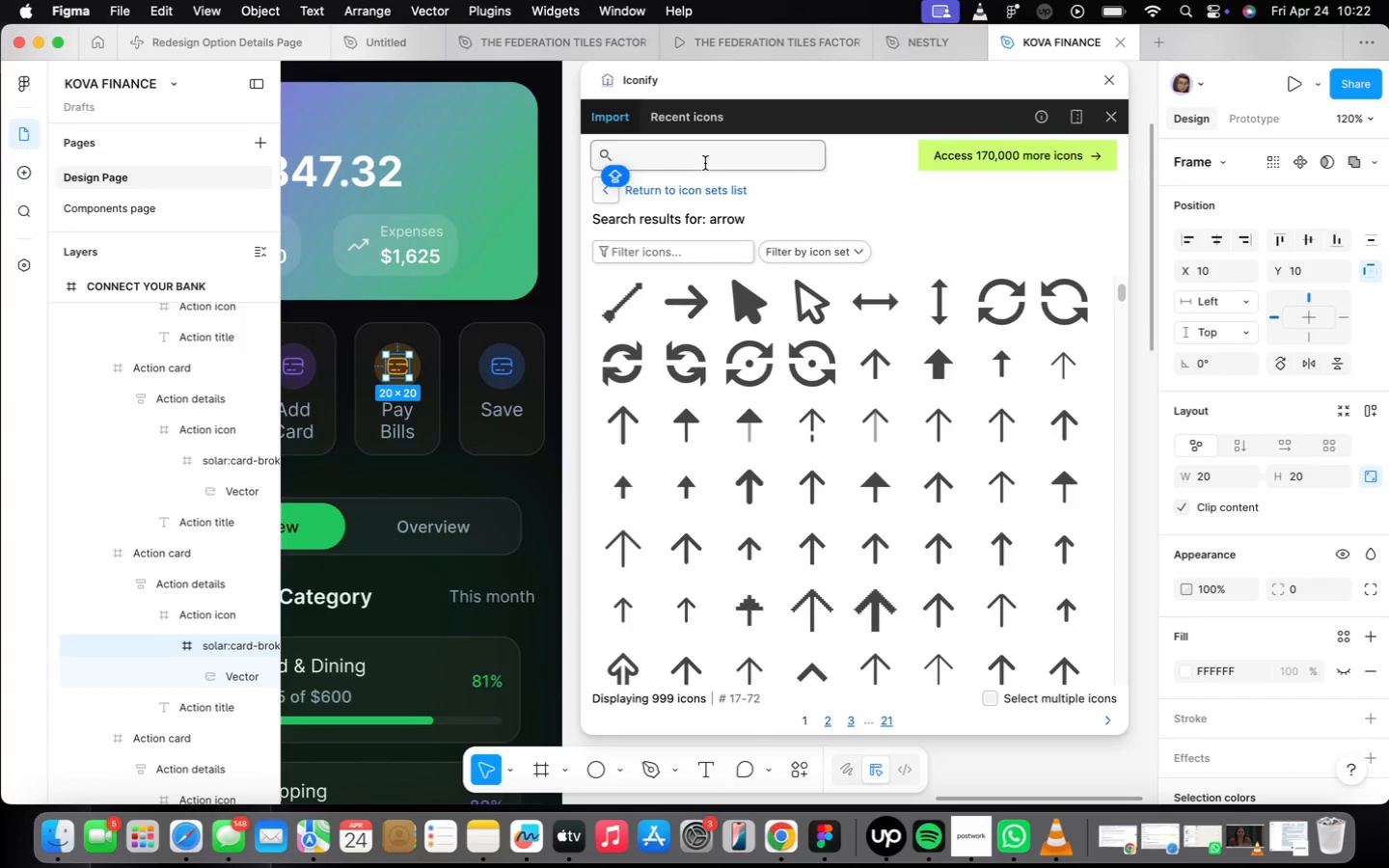 
type(WALLET)
 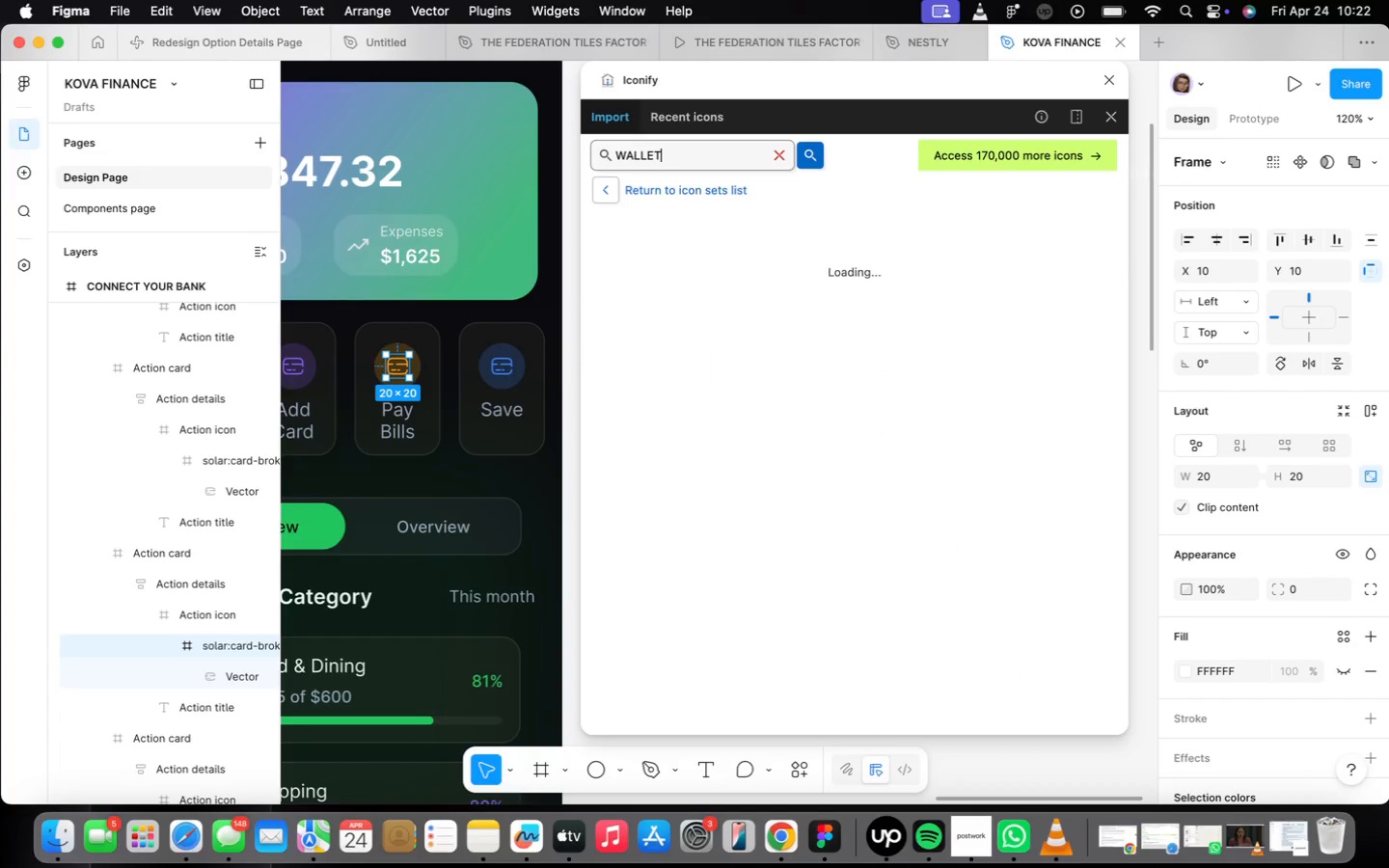 
key(Enter)
 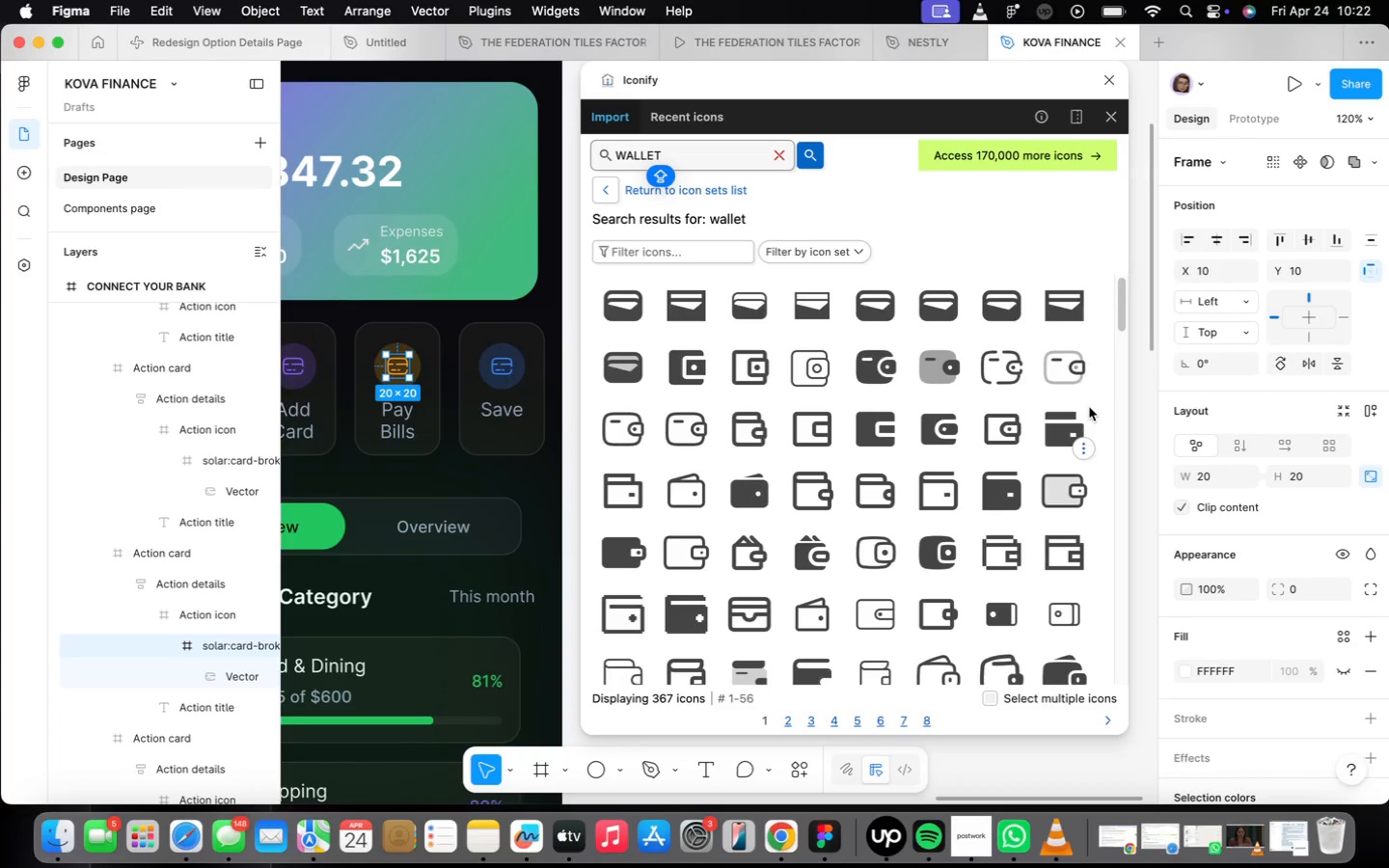 
wait(8.46)
 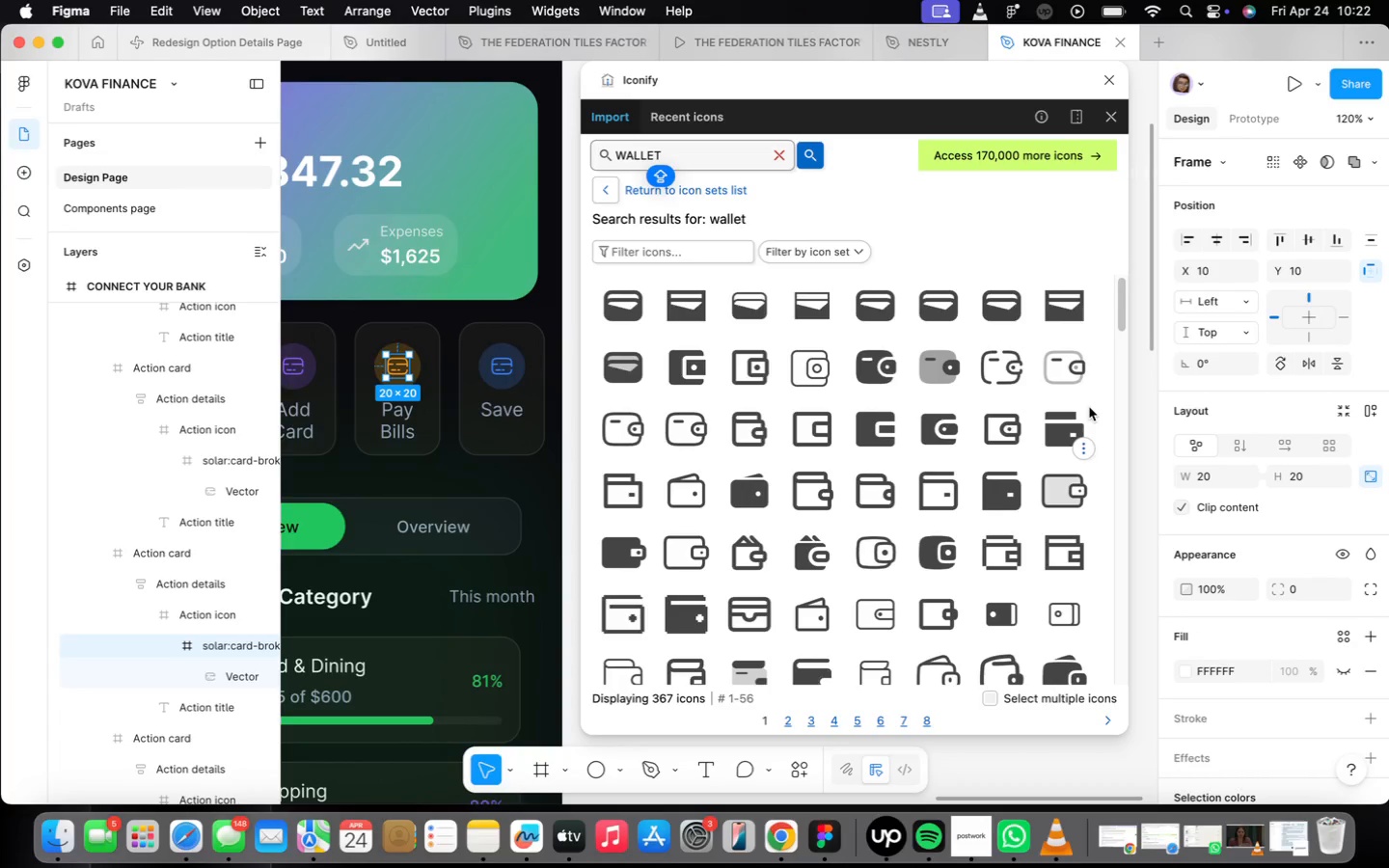 
triple_click([506, 372])
 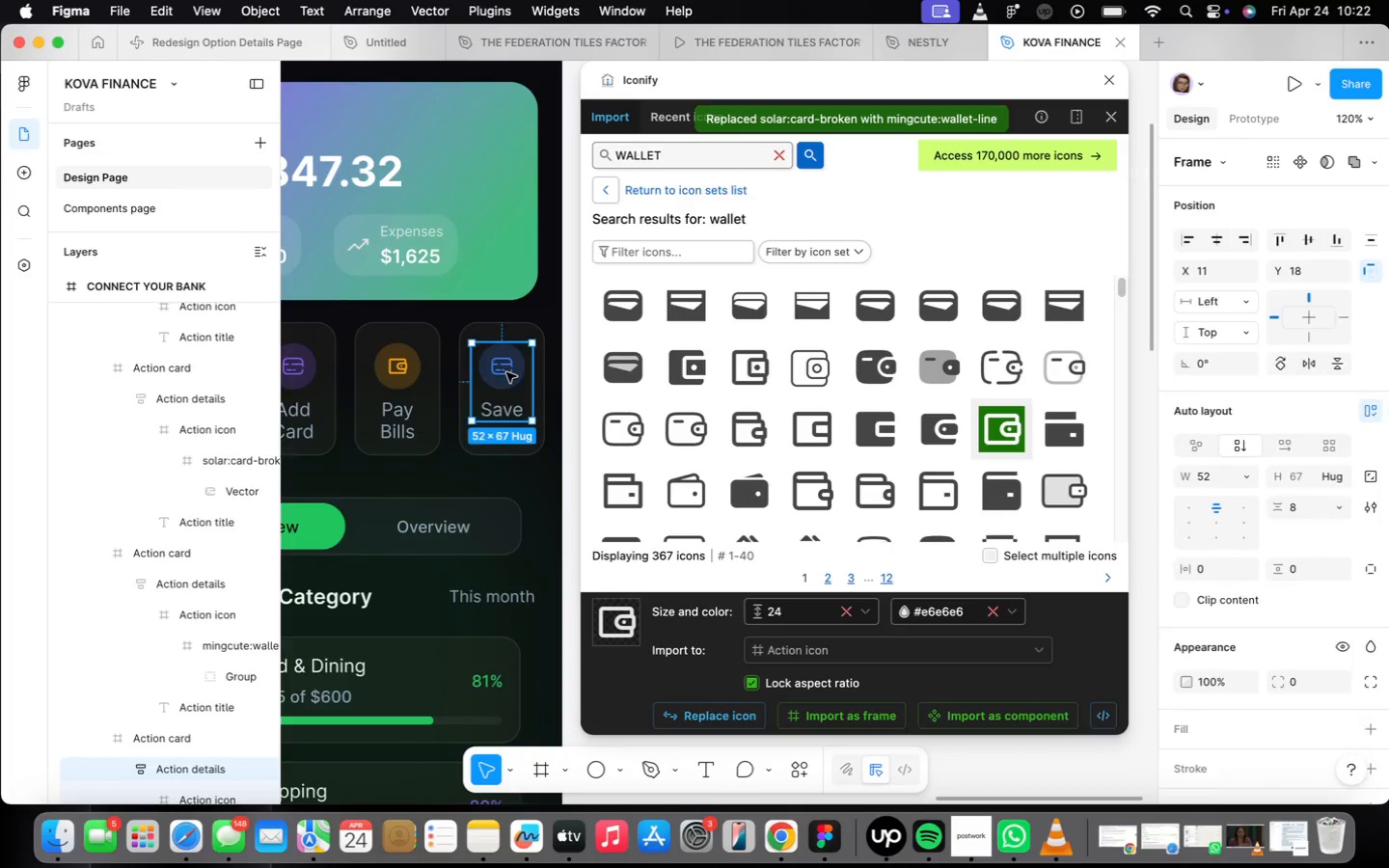 
triple_click([506, 372])
 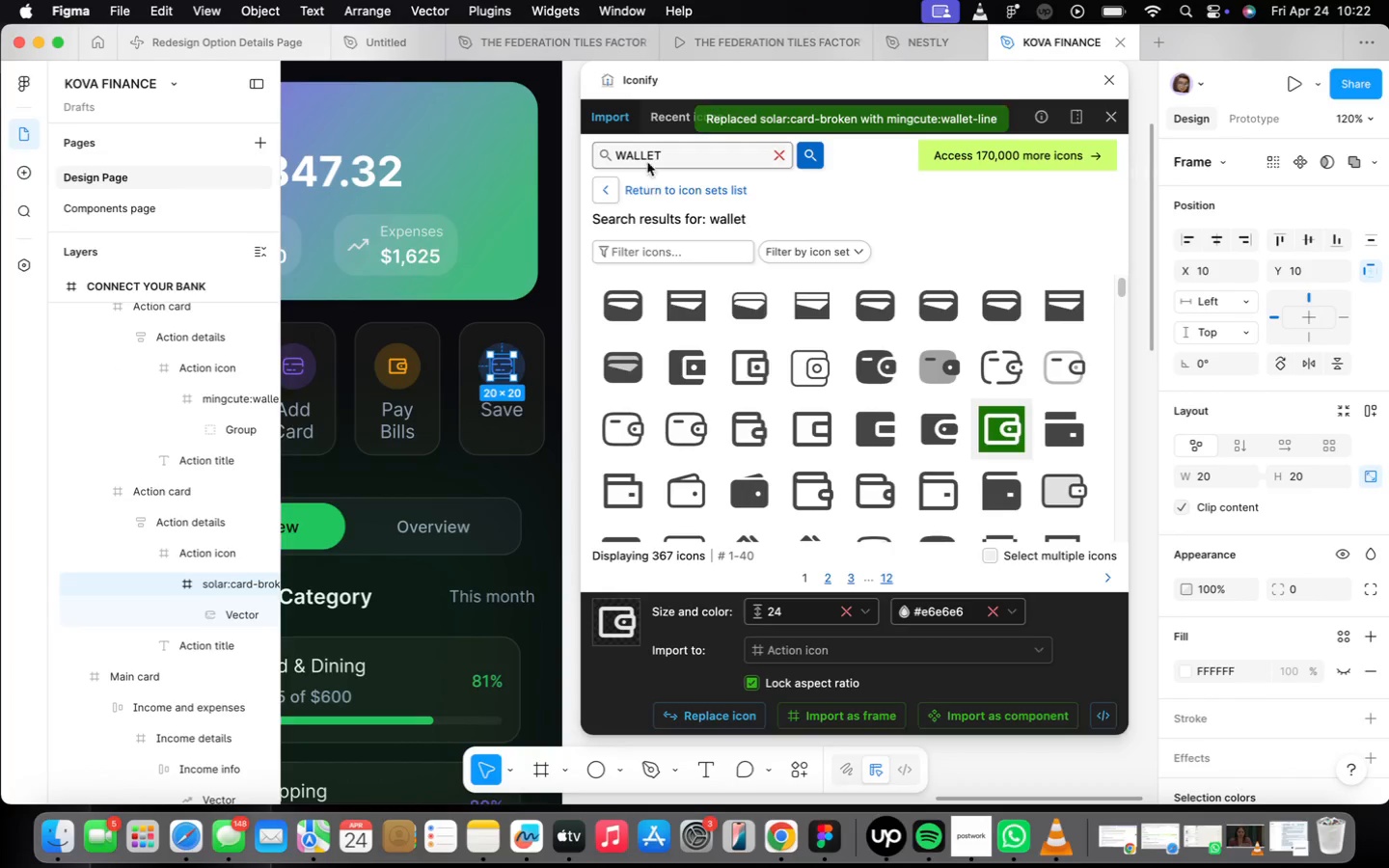 
double_click([647, 156])
 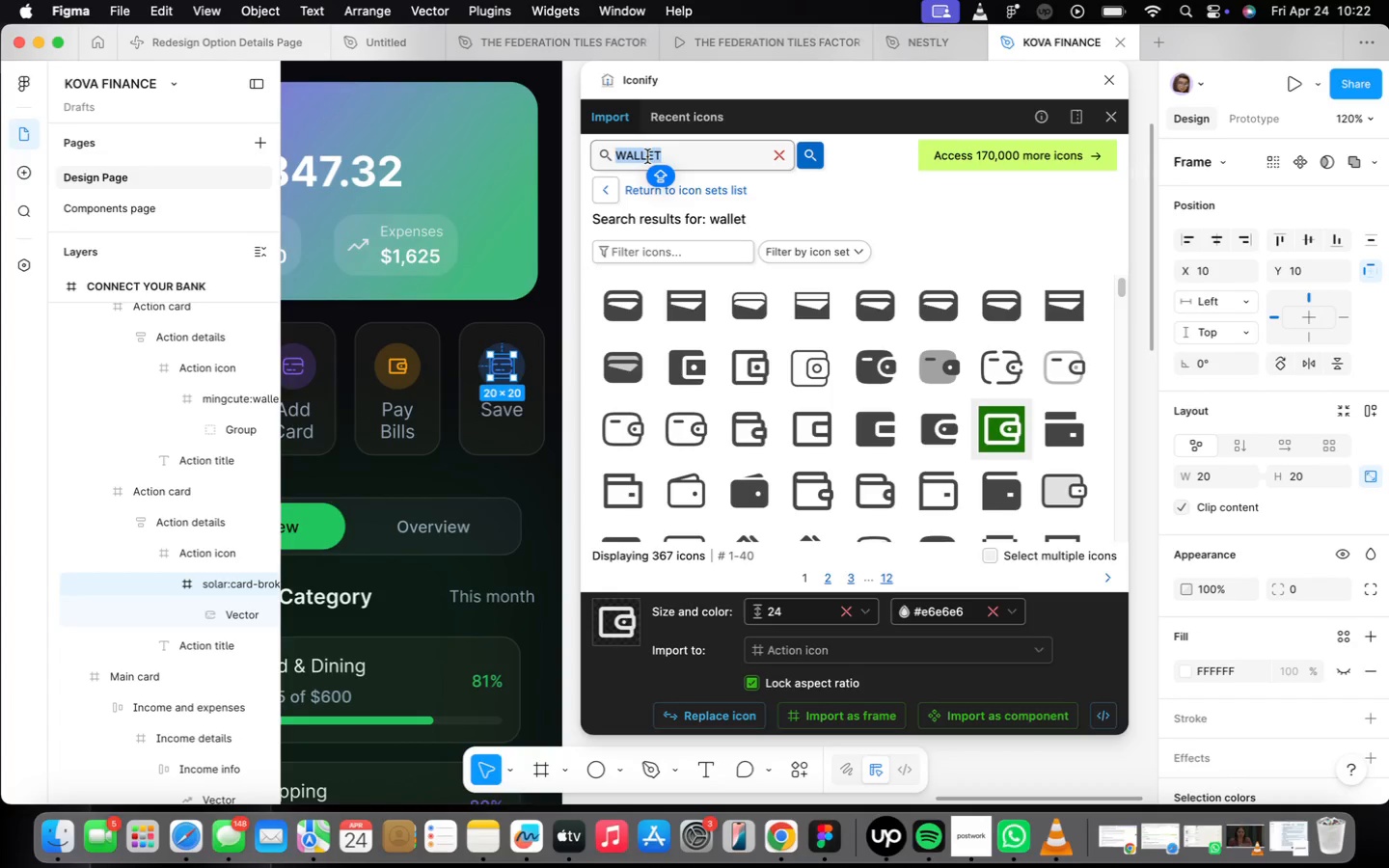 
type(SAVE)
 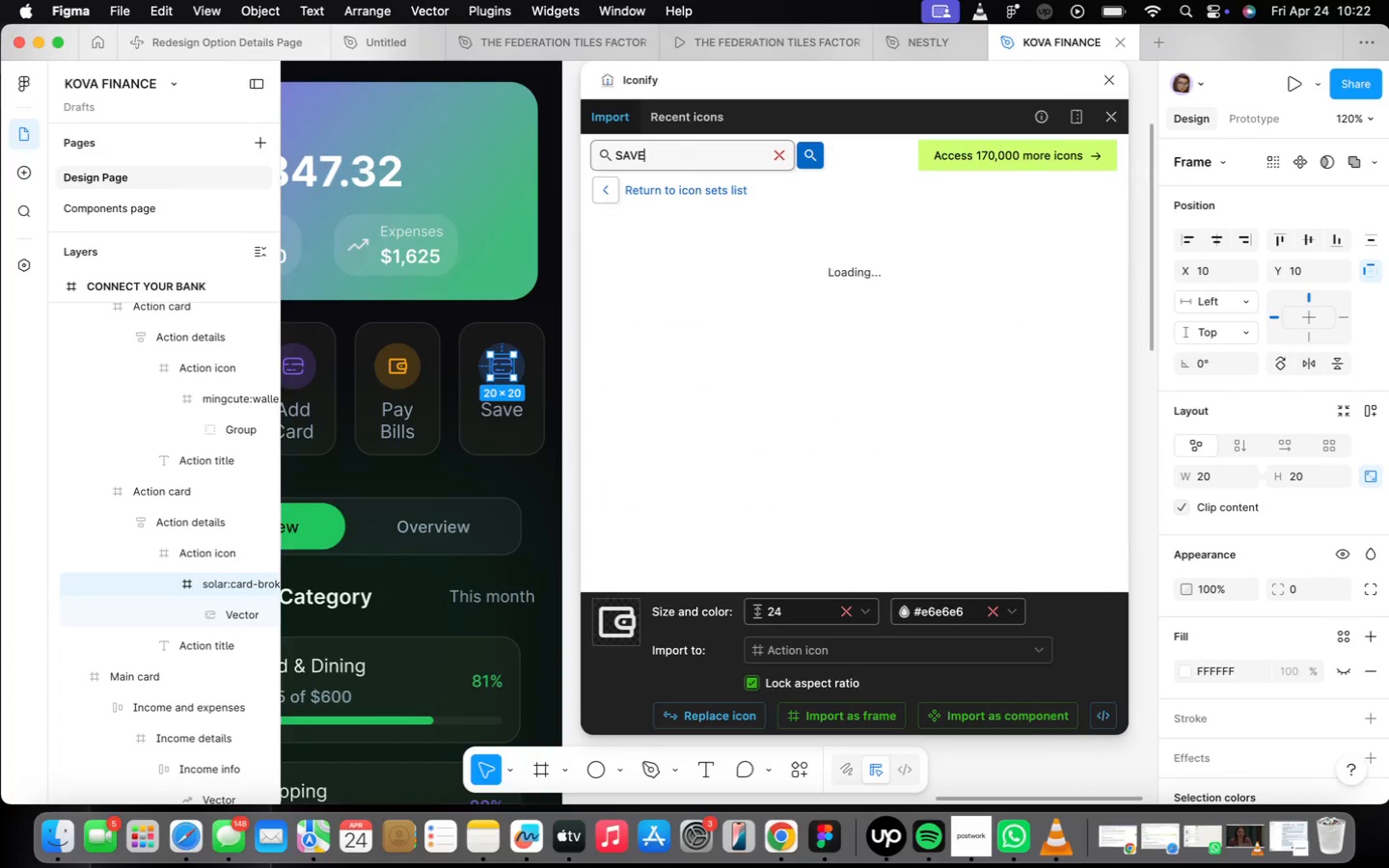 
key(Enter)
 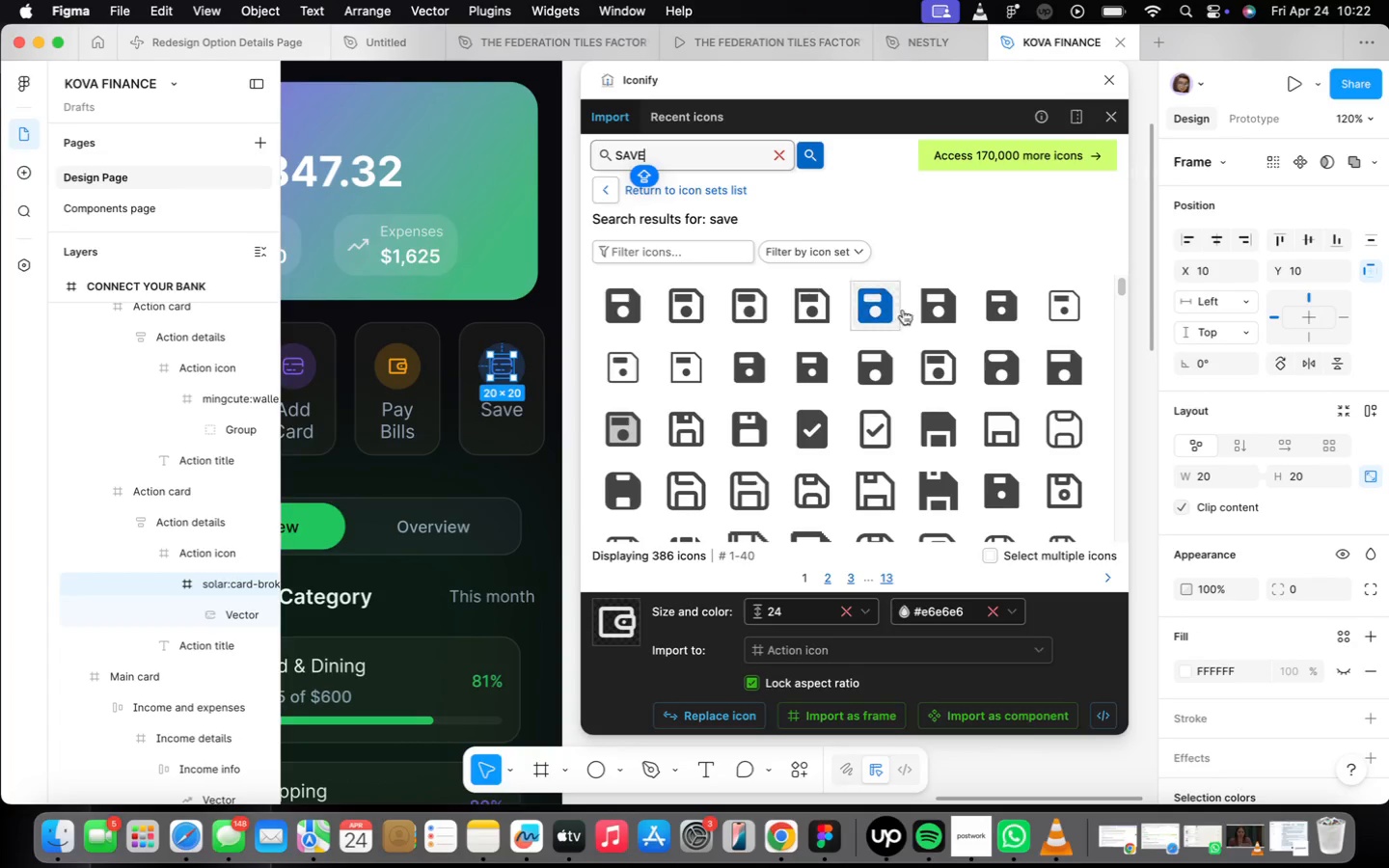 
scroll: coordinate [867, 381], scroll_direction: down, amount: 37.0
 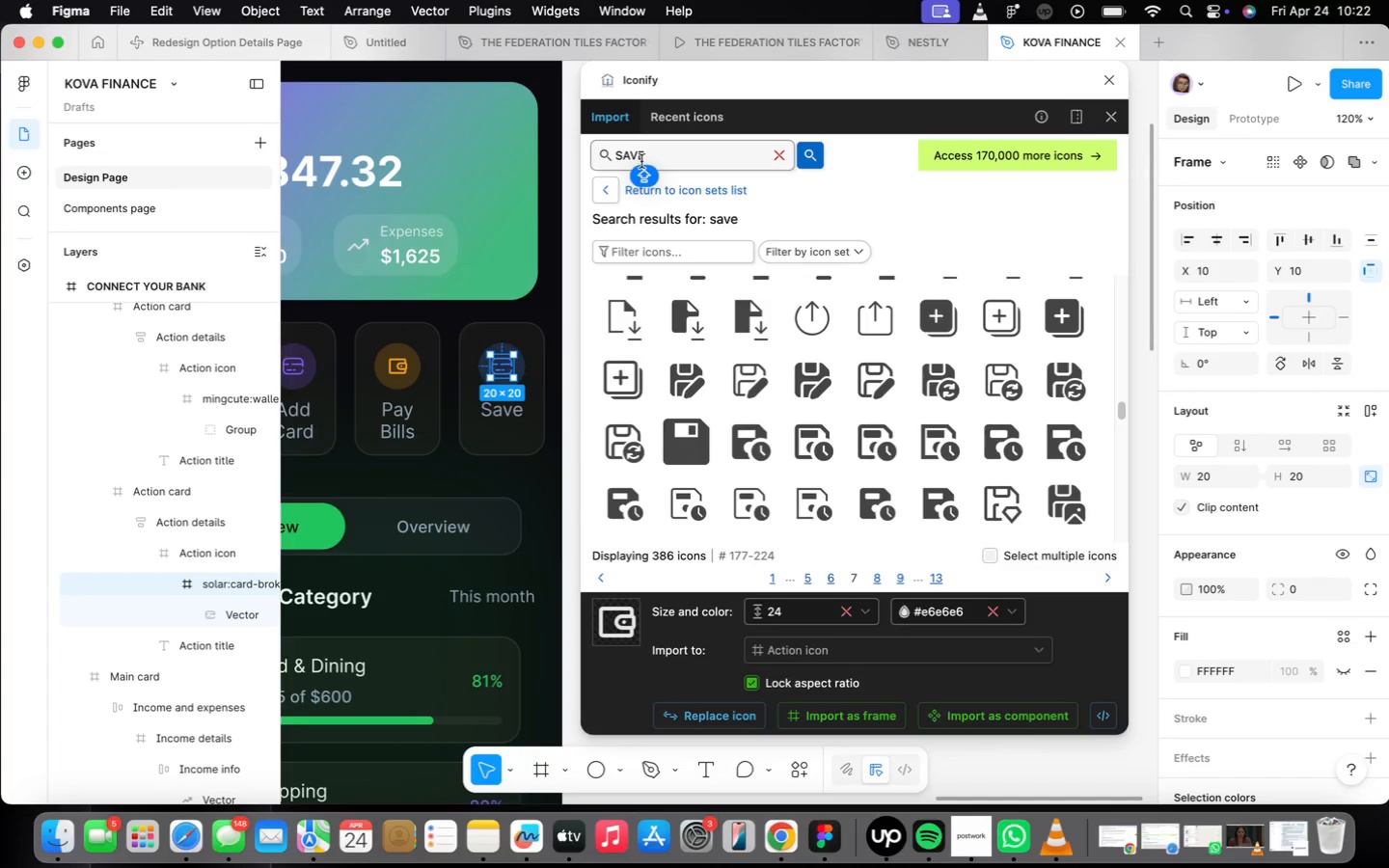 
double_click([635, 155])
 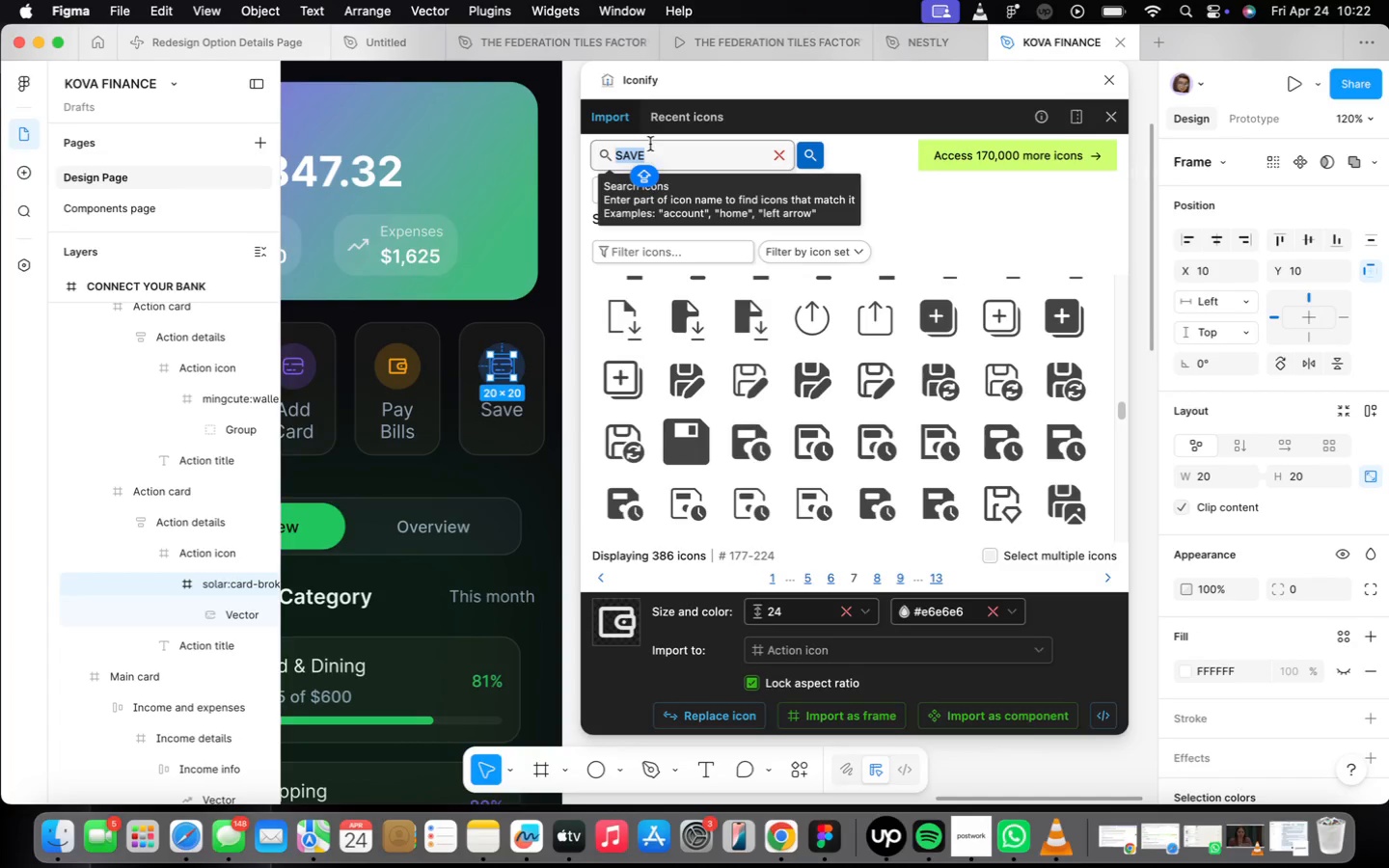 
type(PIGGY)
 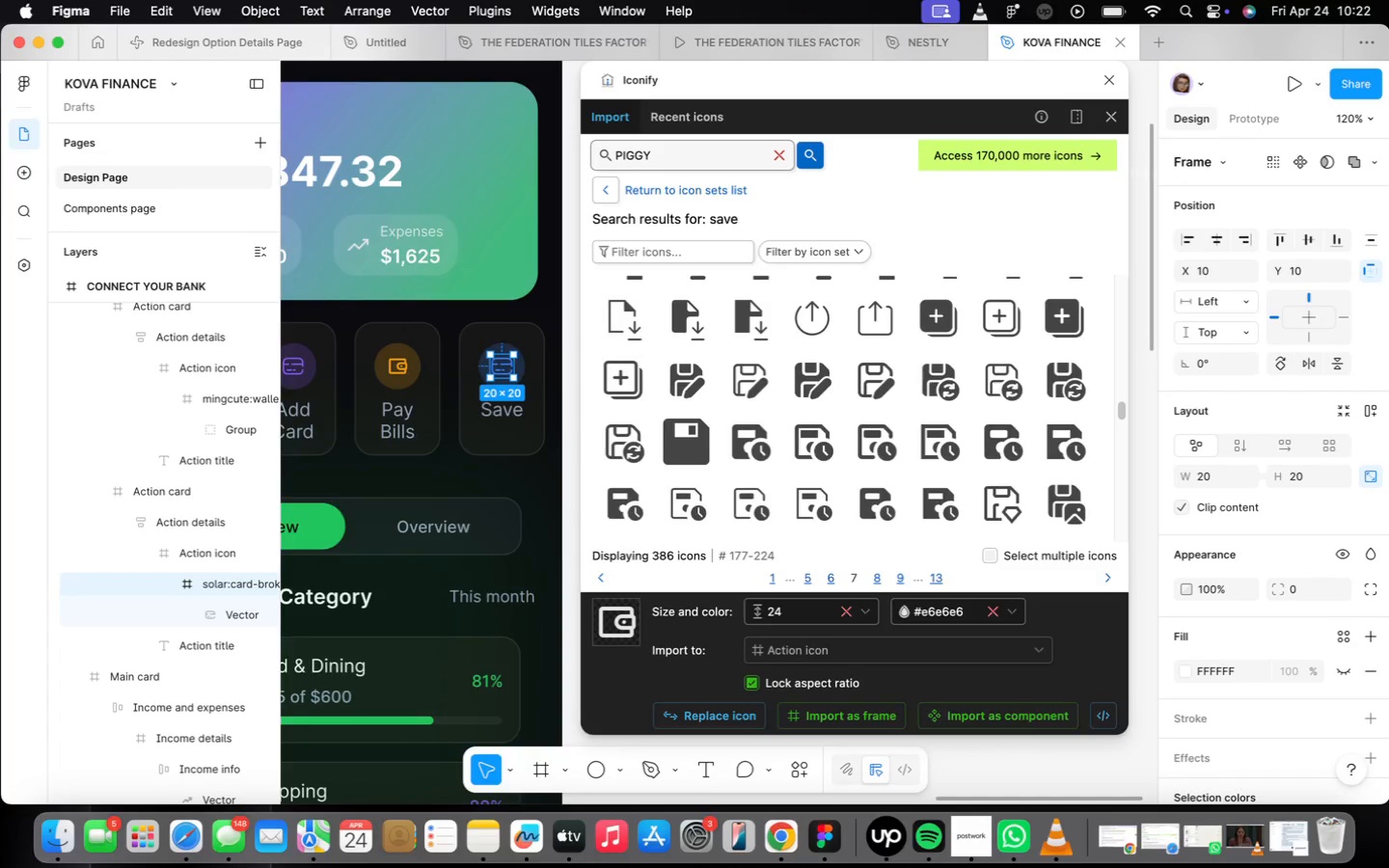 
key(Enter)
 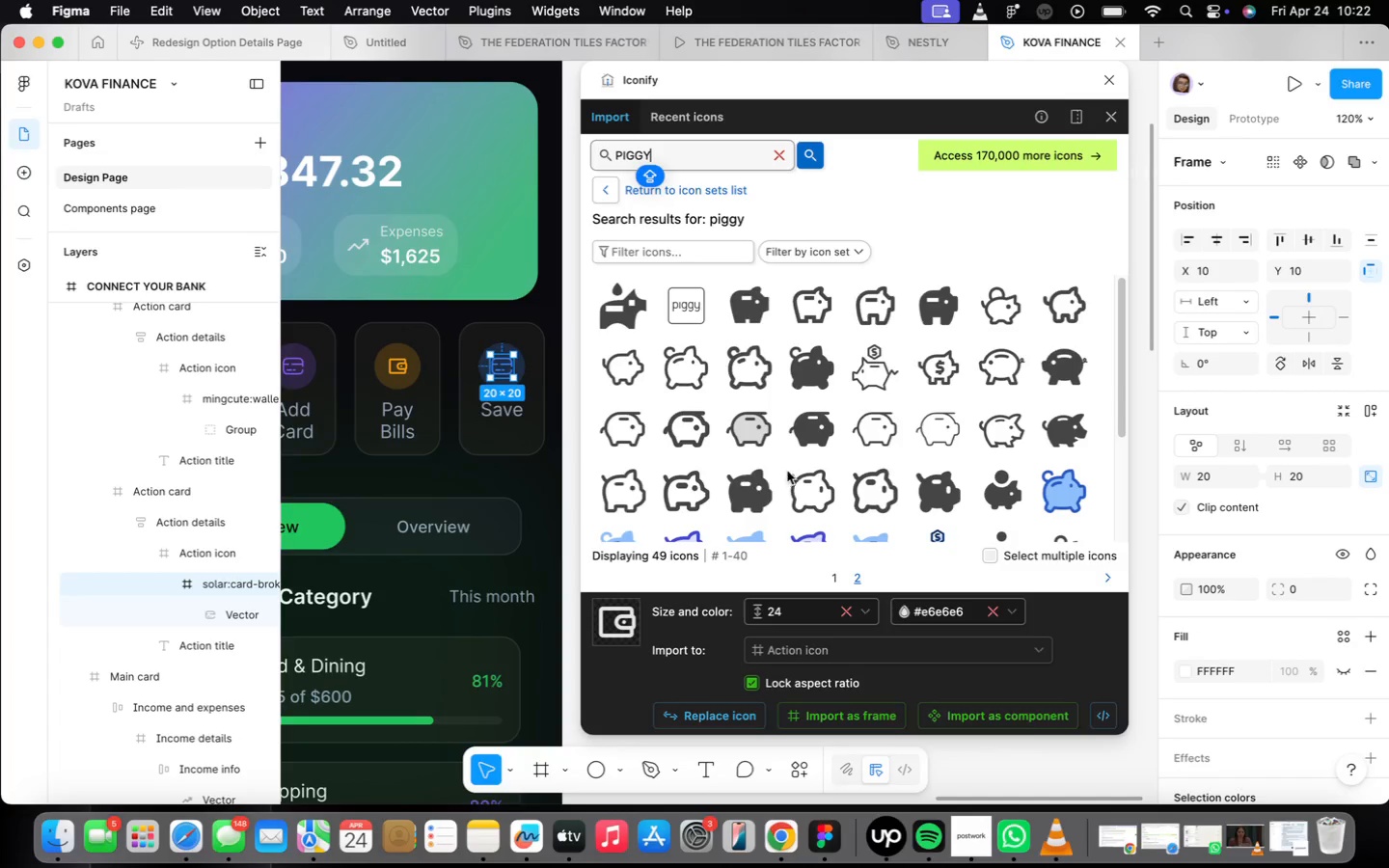 
left_click([735, 371])
 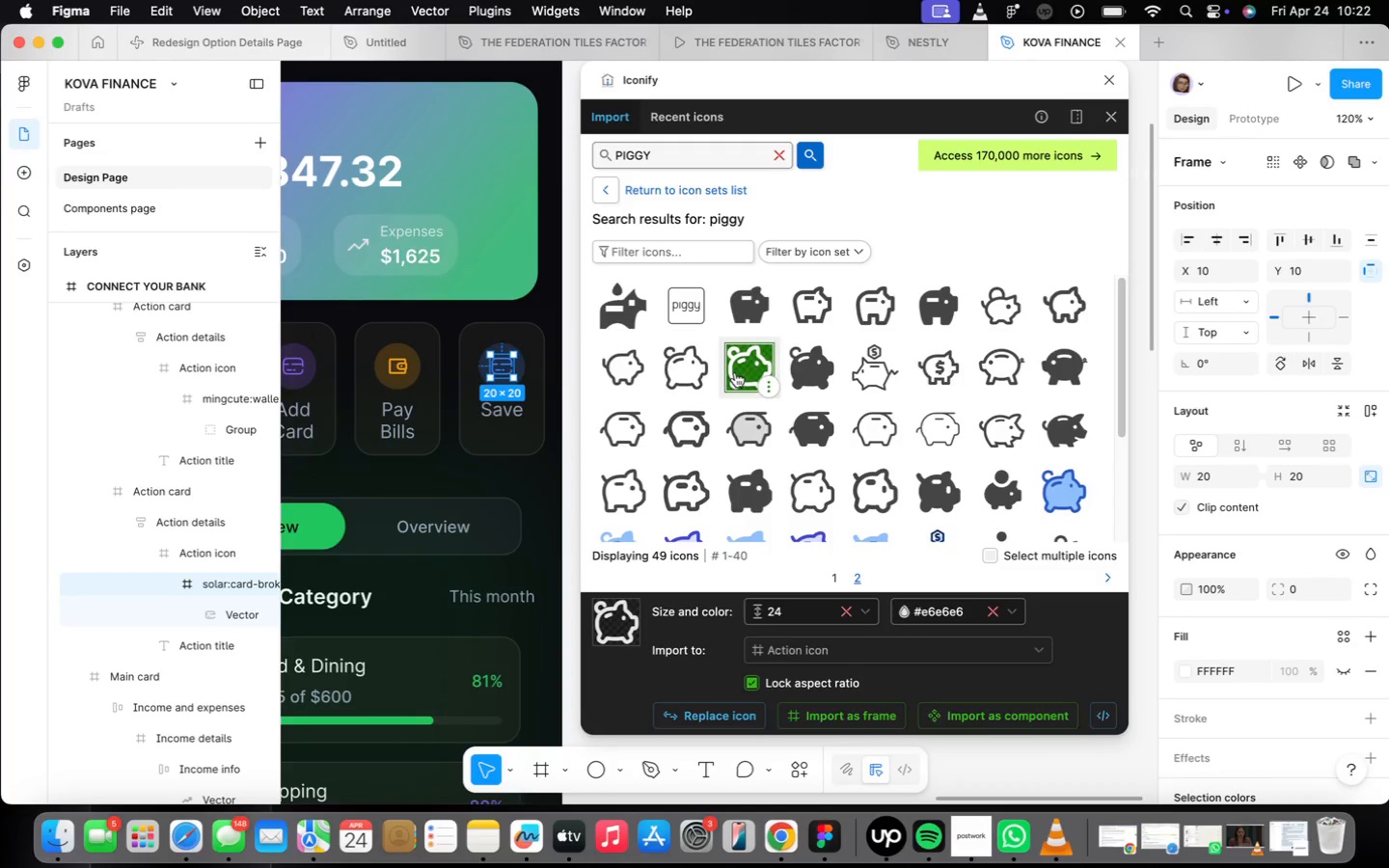 
left_click_drag(start_coordinate=[755, 574], to_coordinate=[749, 608])
 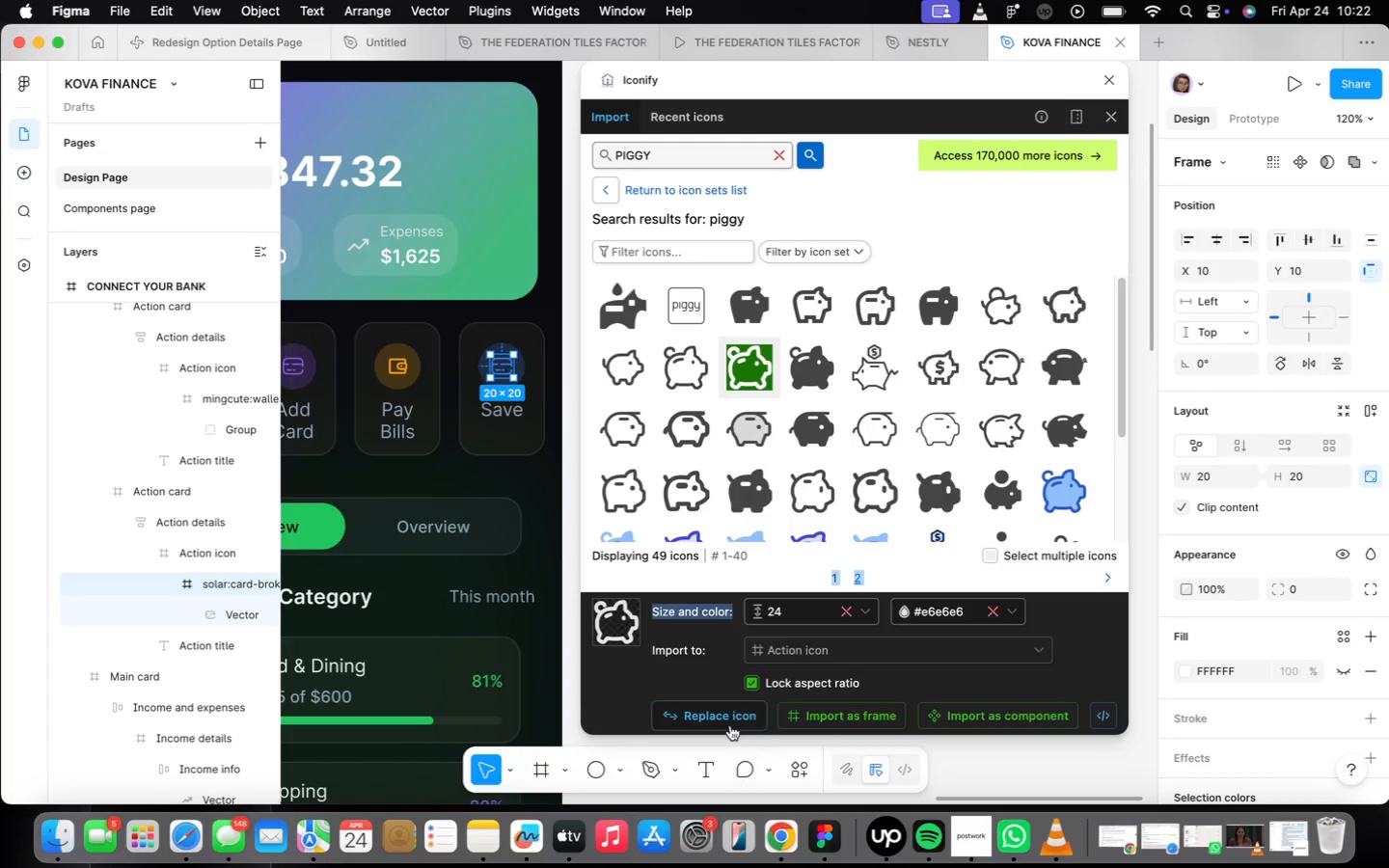 
left_click([729, 721])
 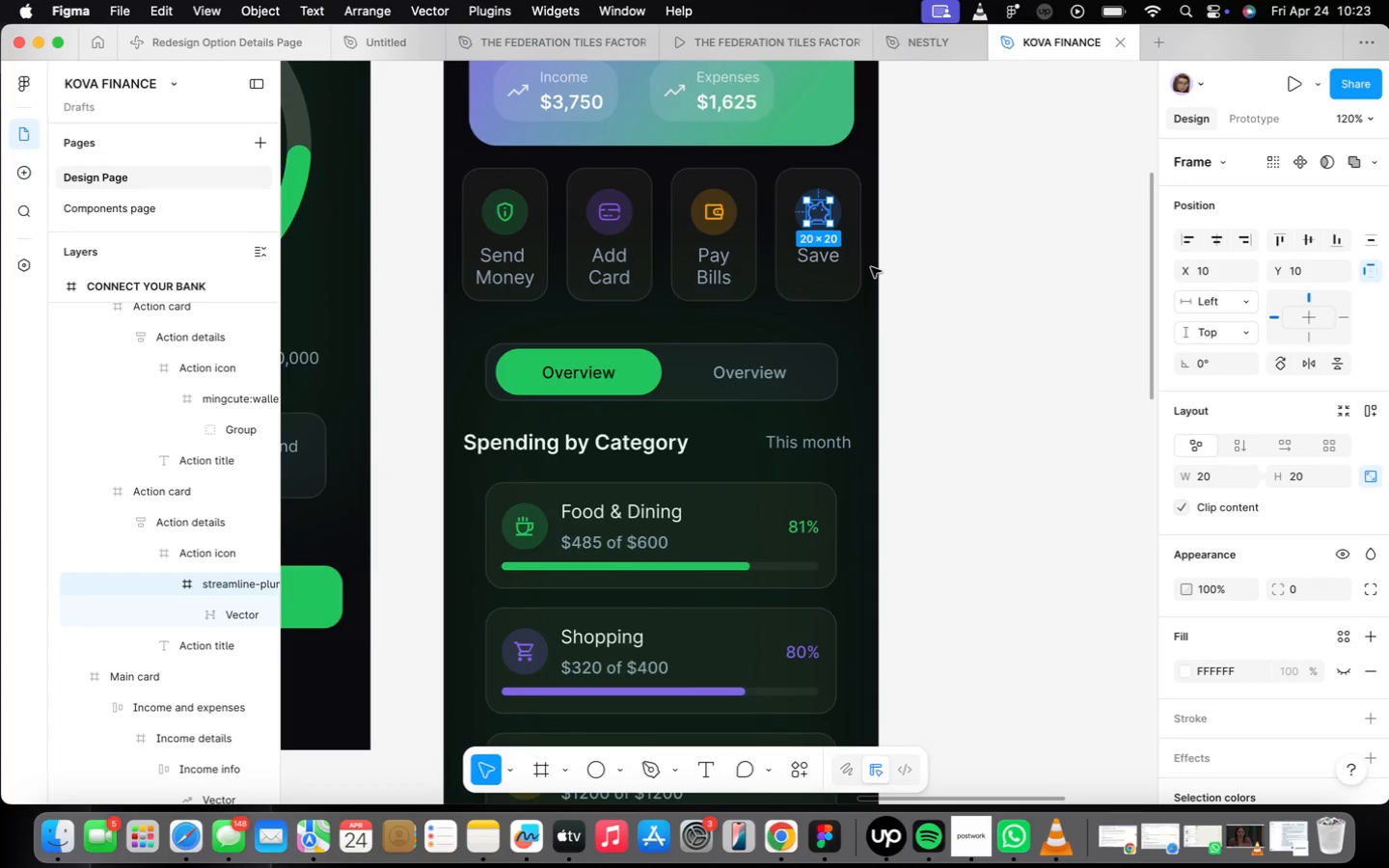 
hold_key(key=ShiftLeft, duration=5.06)
double_click([725, 208])
 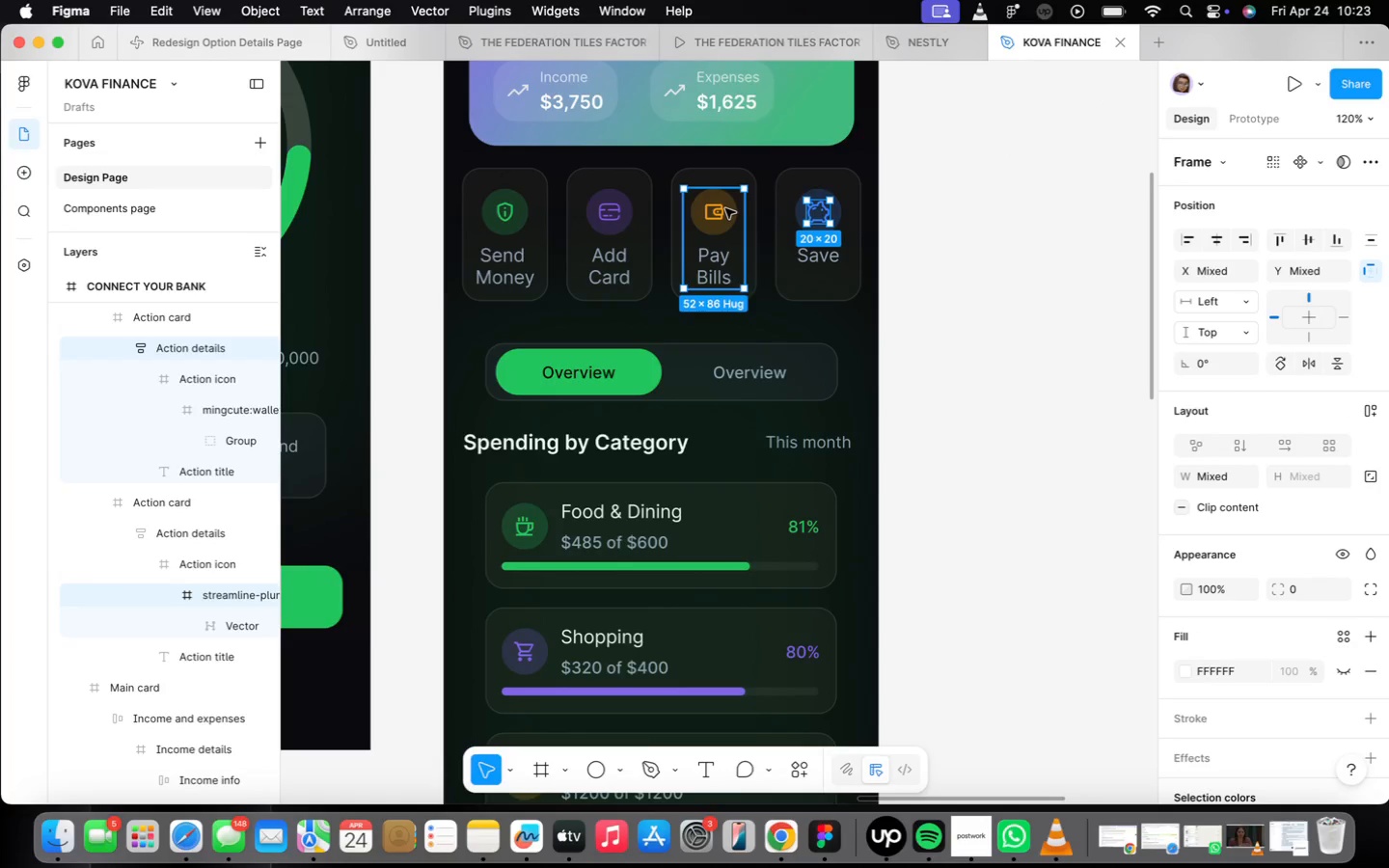 
triple_click([725, 208])
 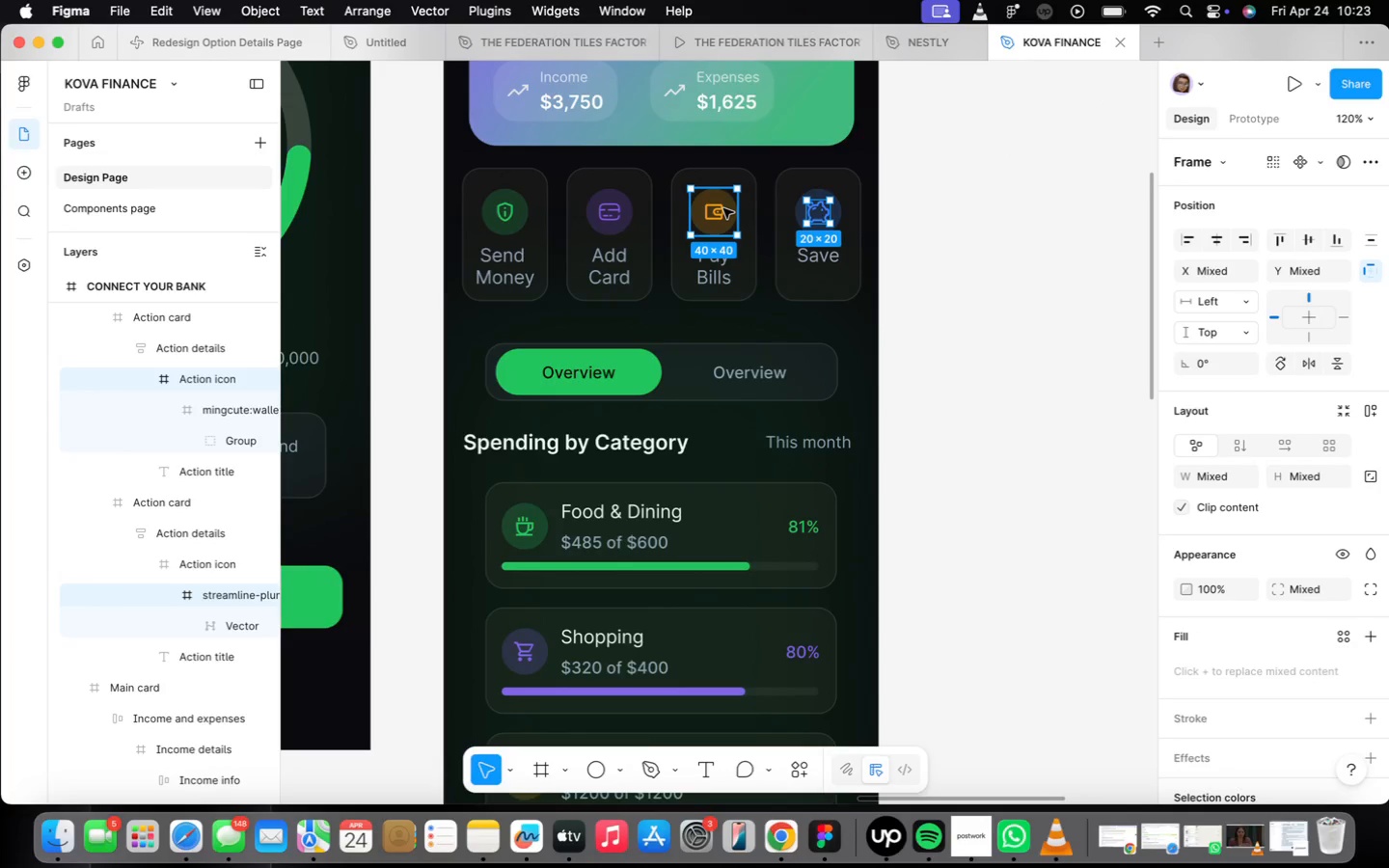 
left_click([723, 208])
 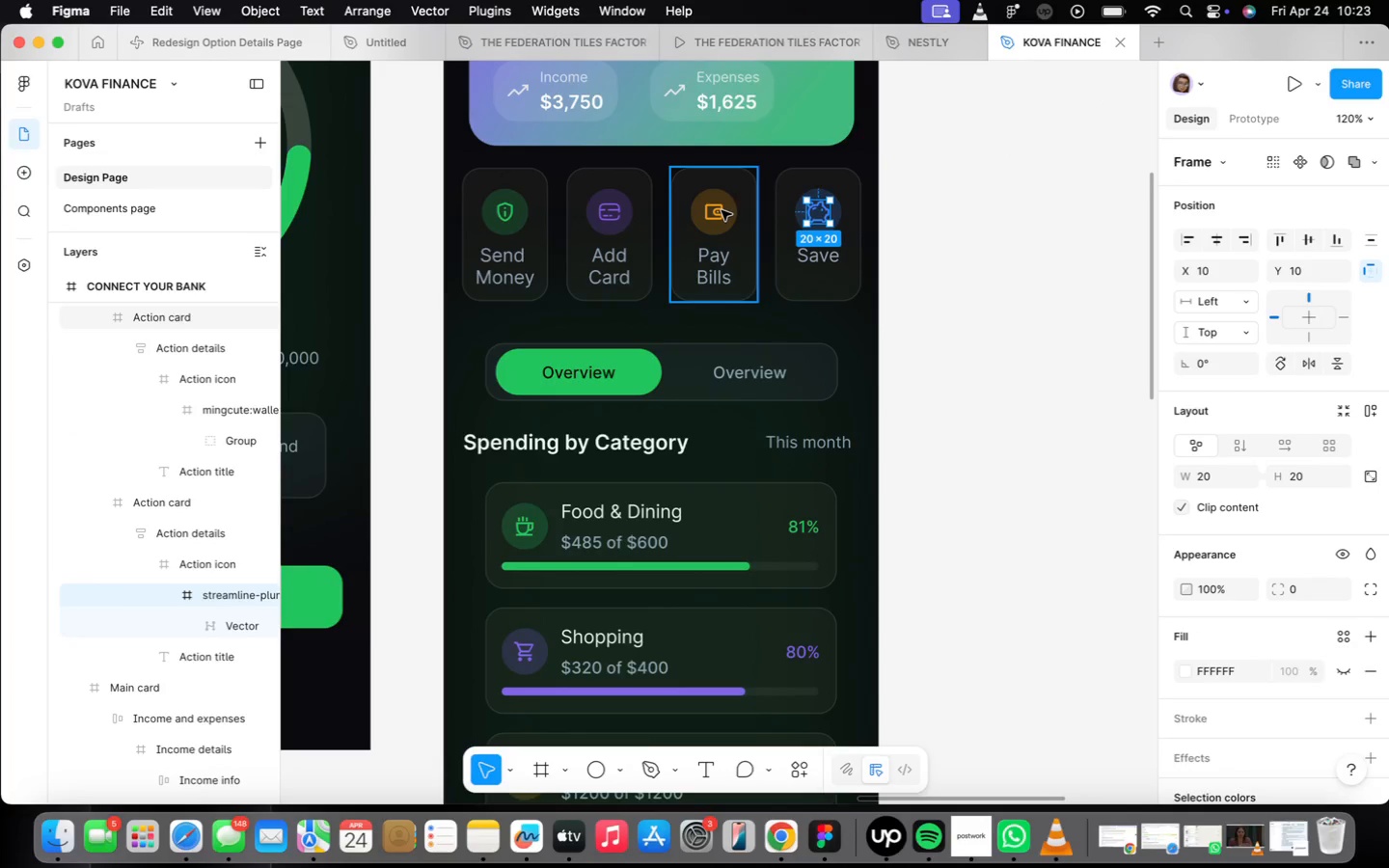 
double_click([722, 210])
 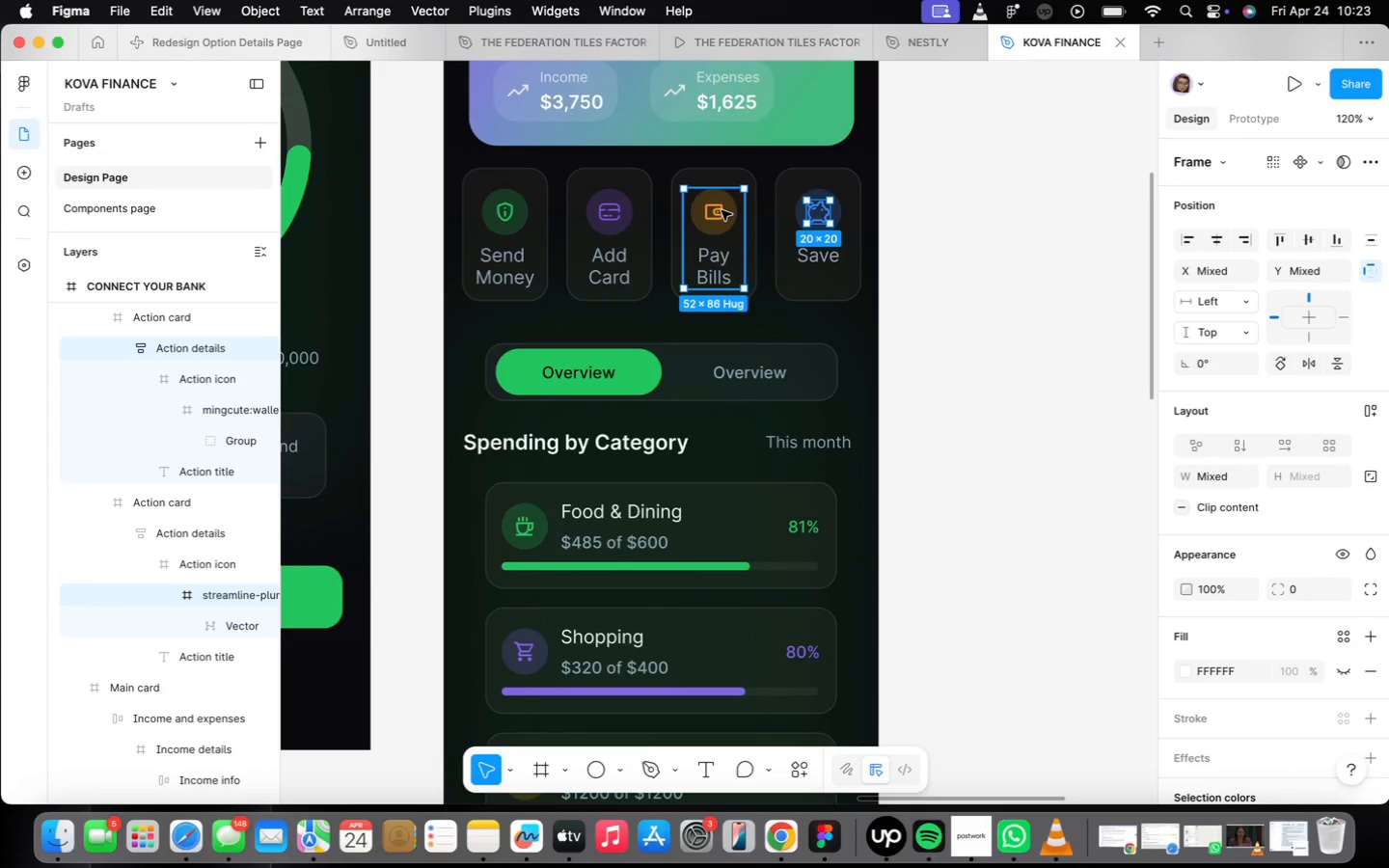 
triple_click([722, 210])
 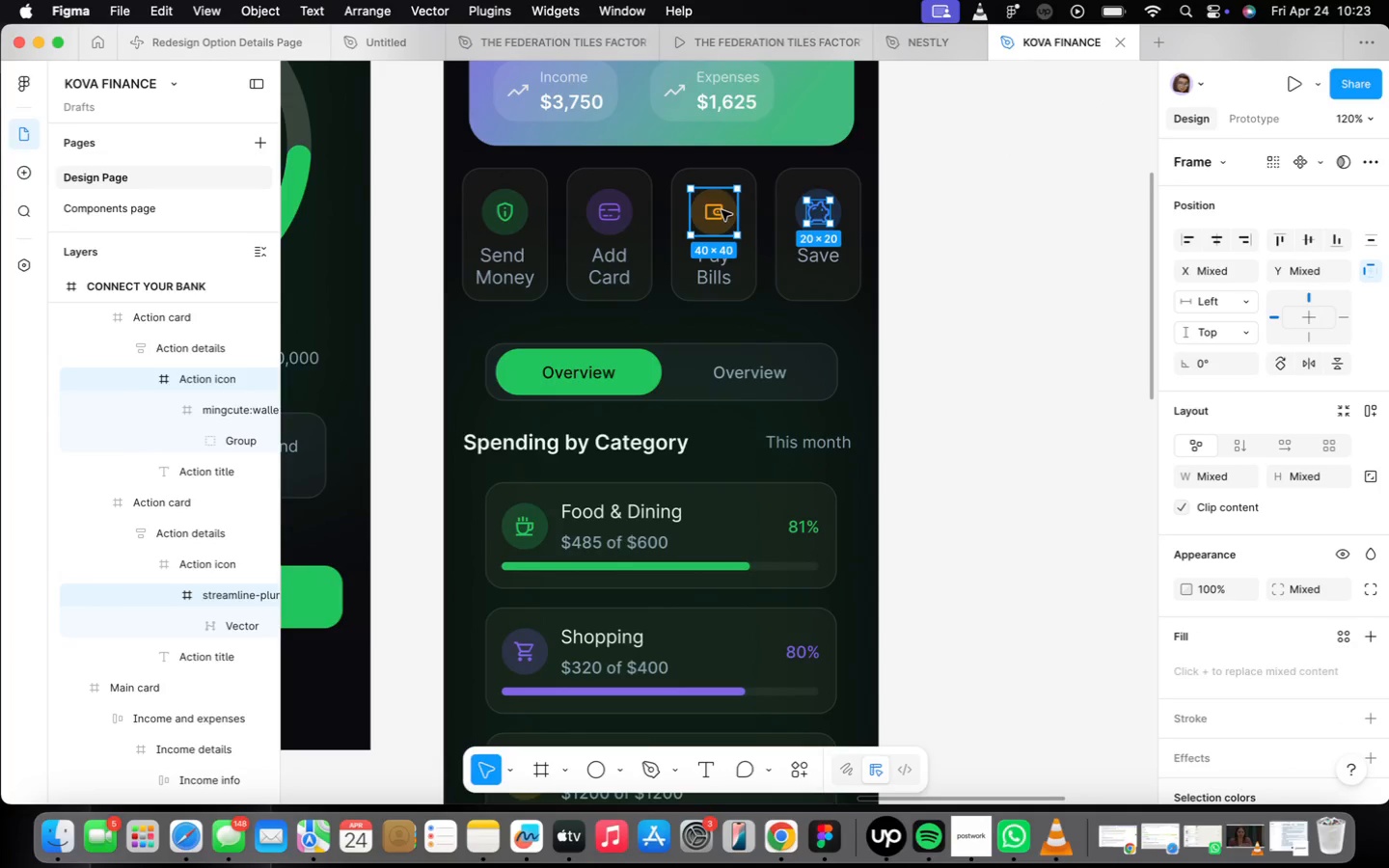 
triple_click([722, 210])
 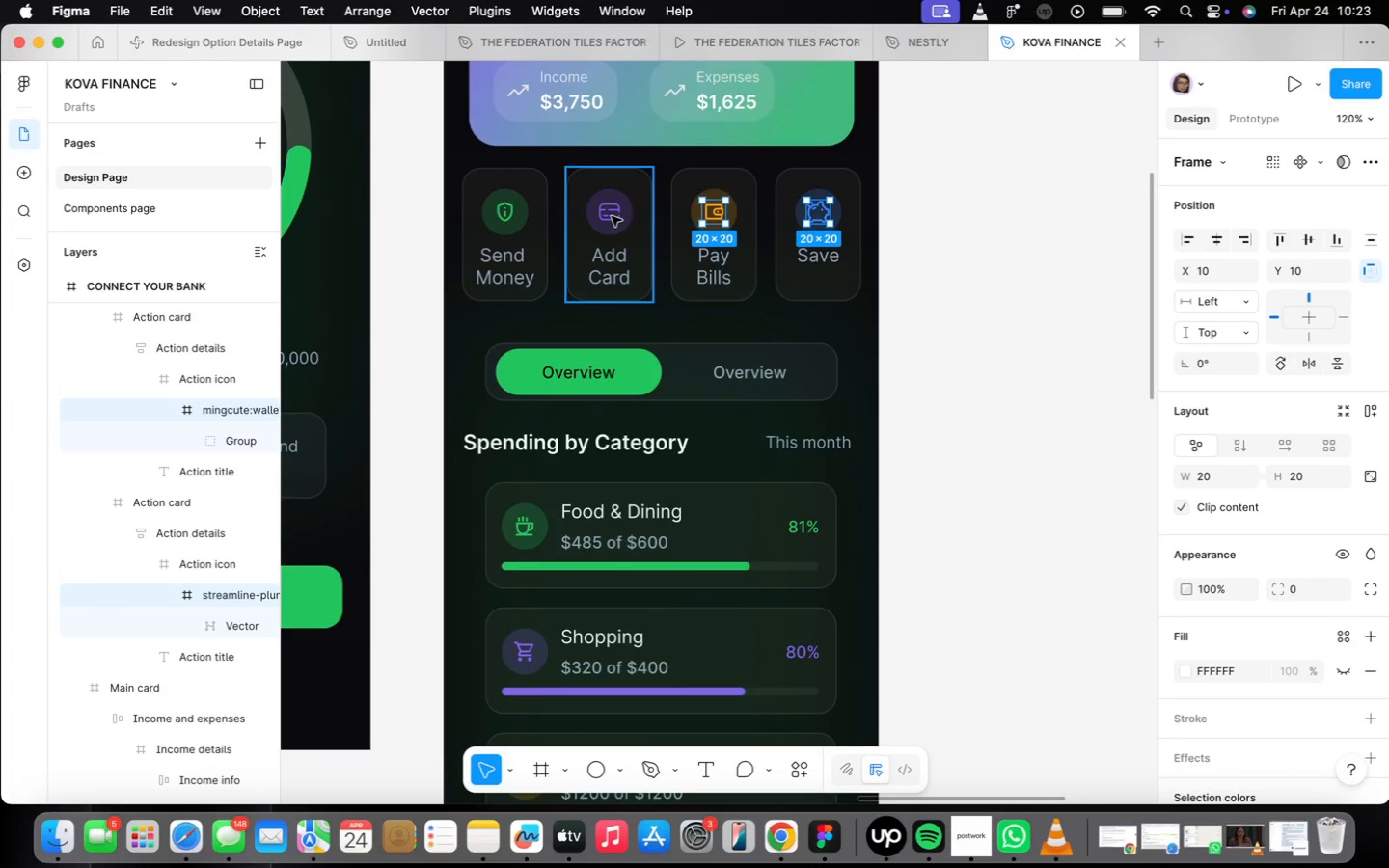 
double_click([608, 213])
 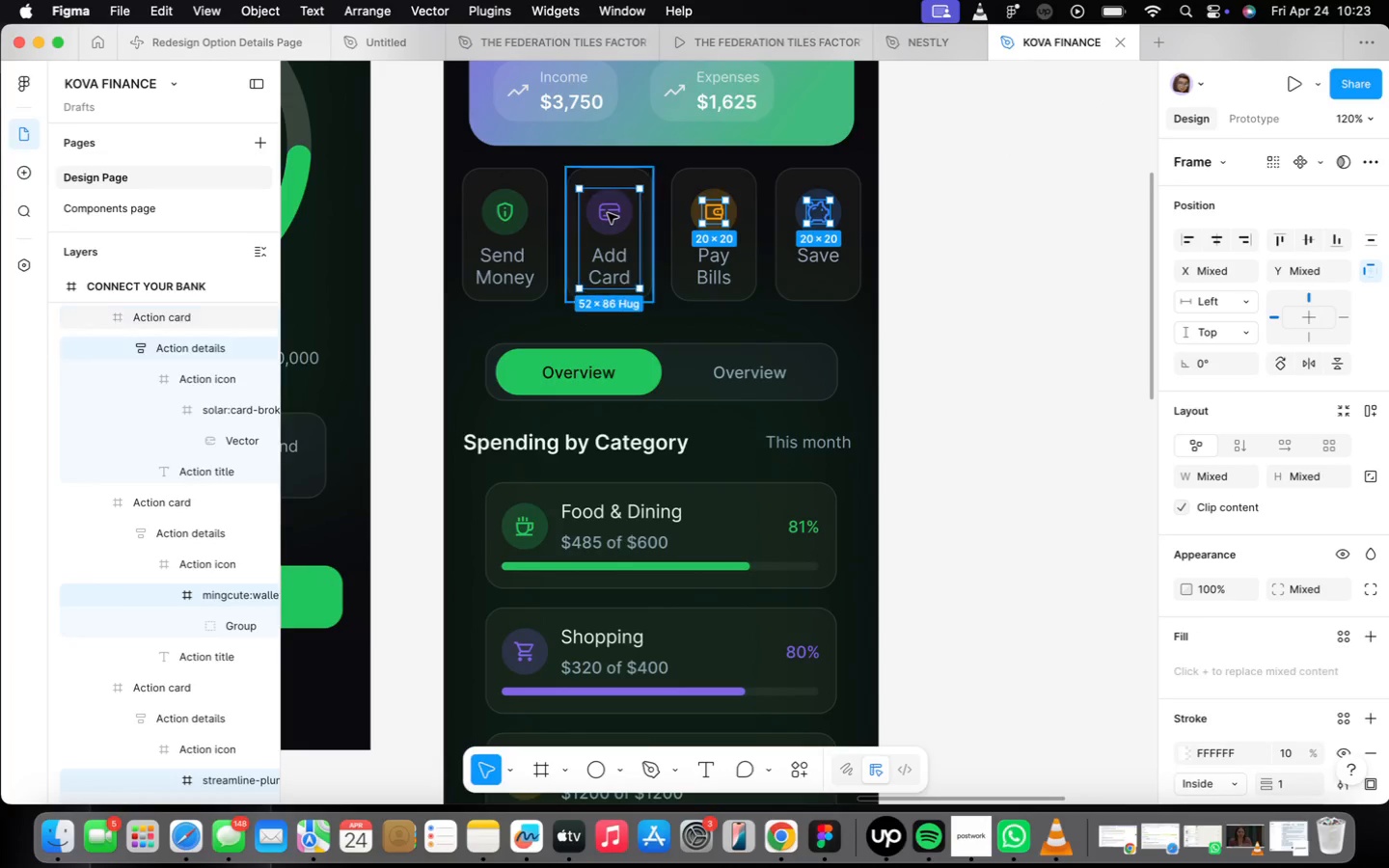 
triple_click([608, 213])
 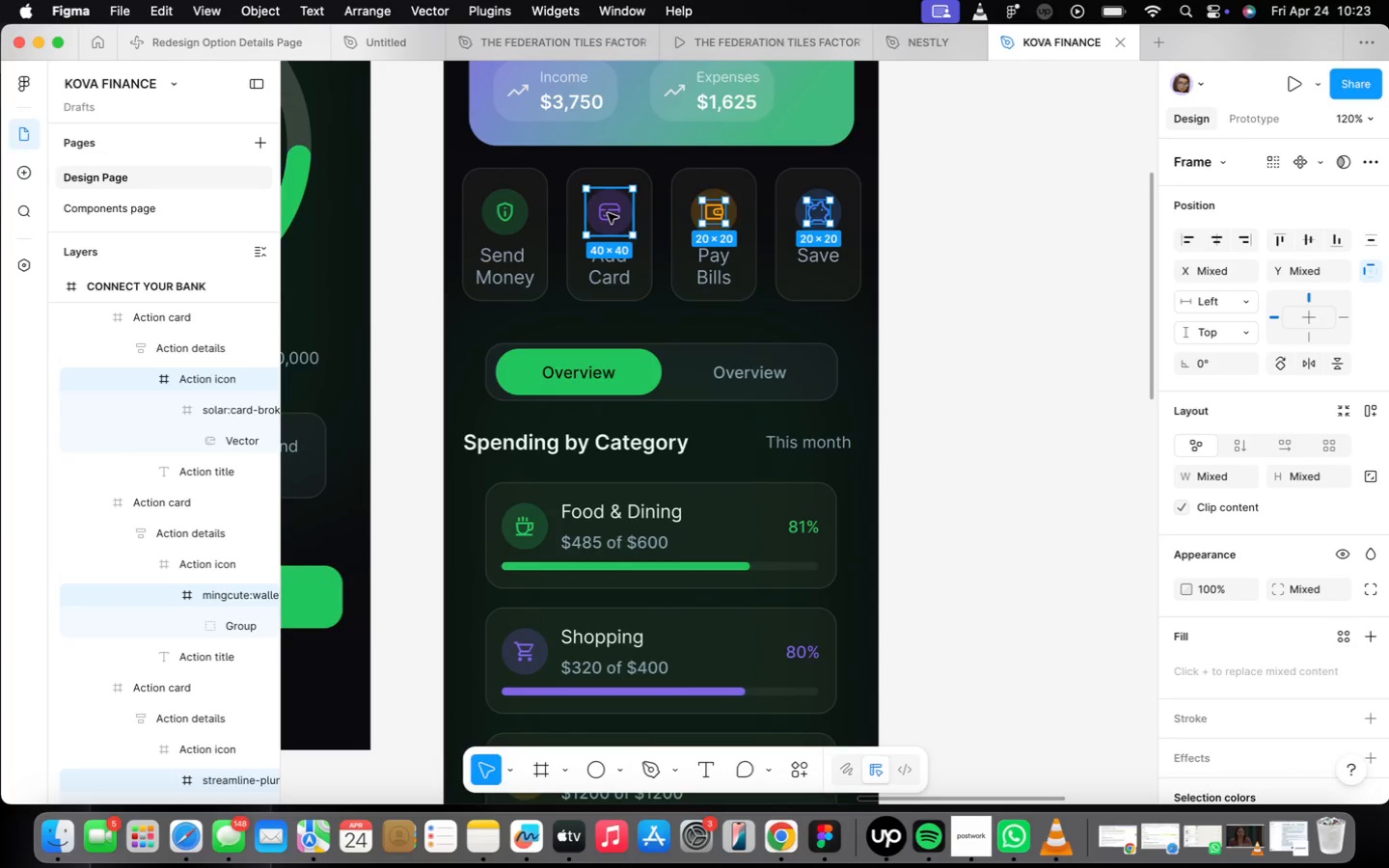 
triple_click([608, 213])
 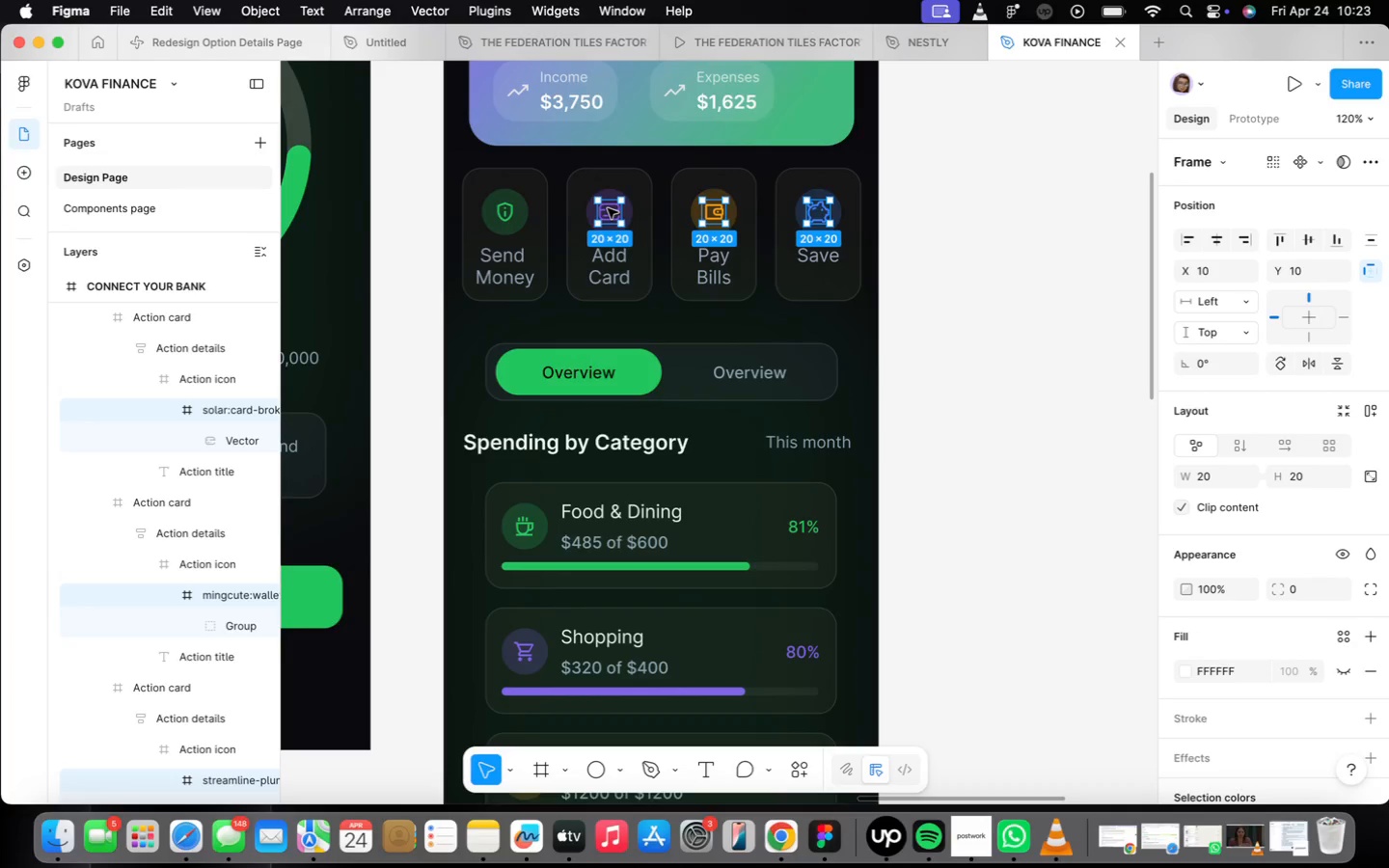 
key(Meta+CommandLeft)
 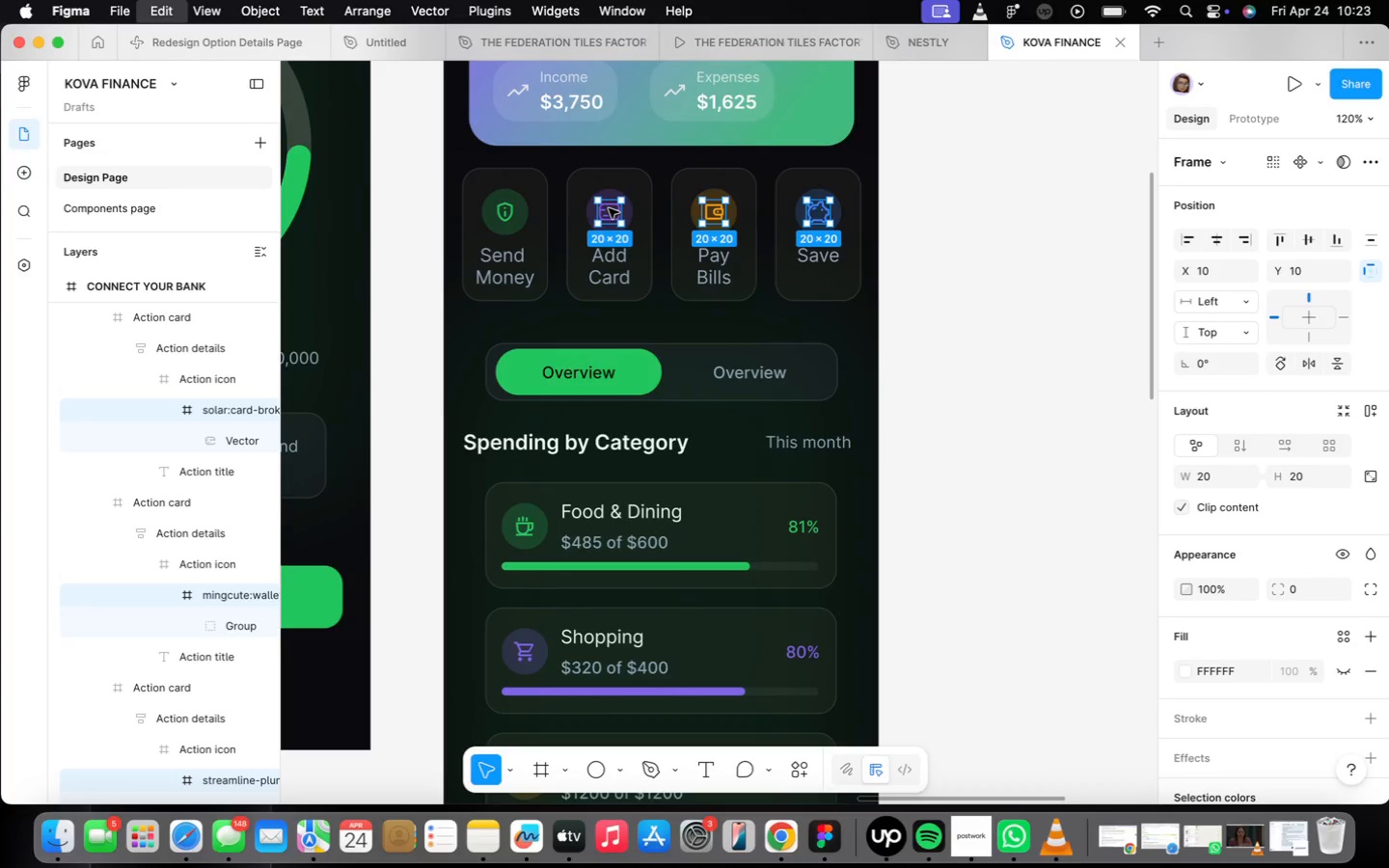 
key(Meta+C)
 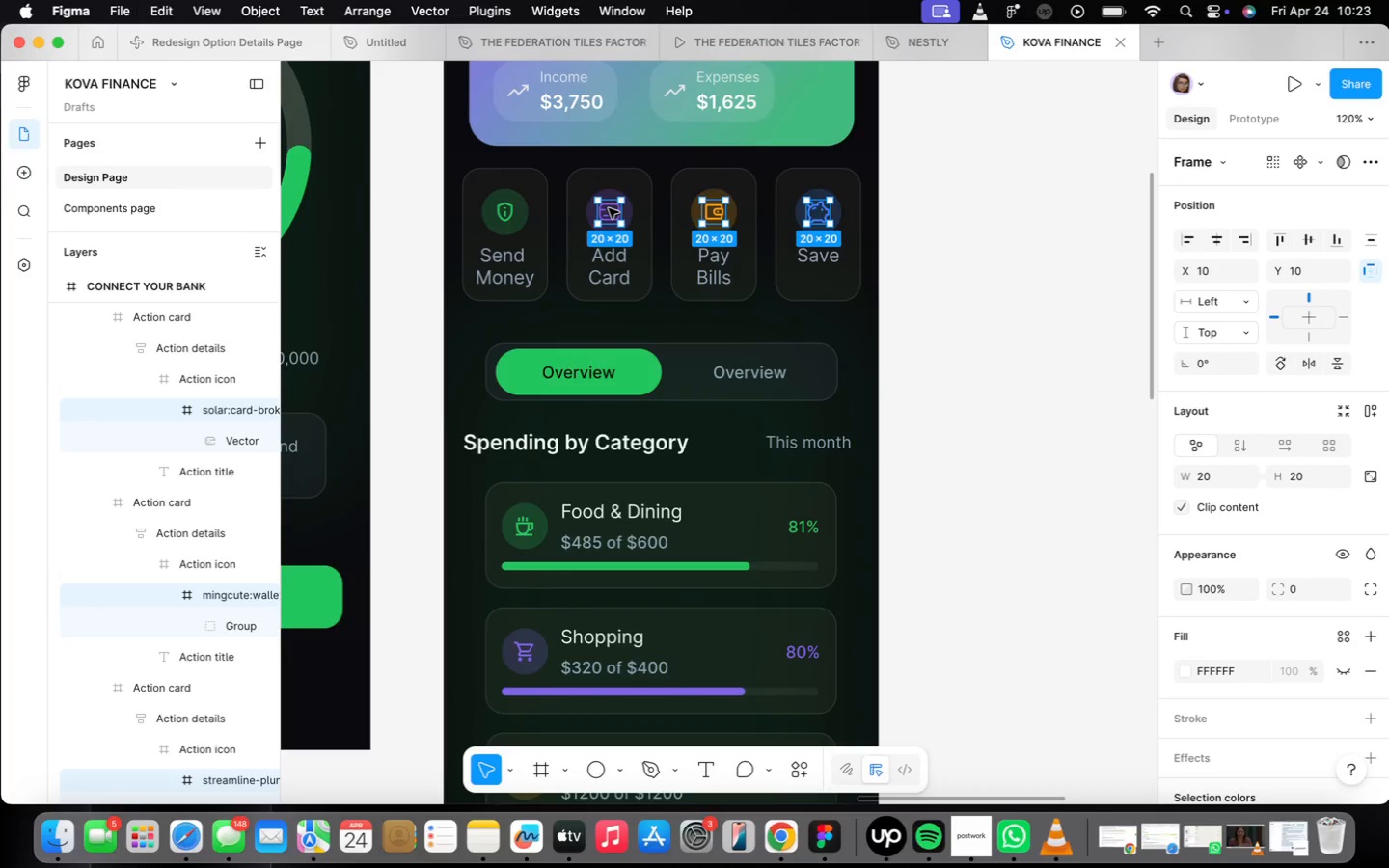 
key(Meta+CommandLeft)
 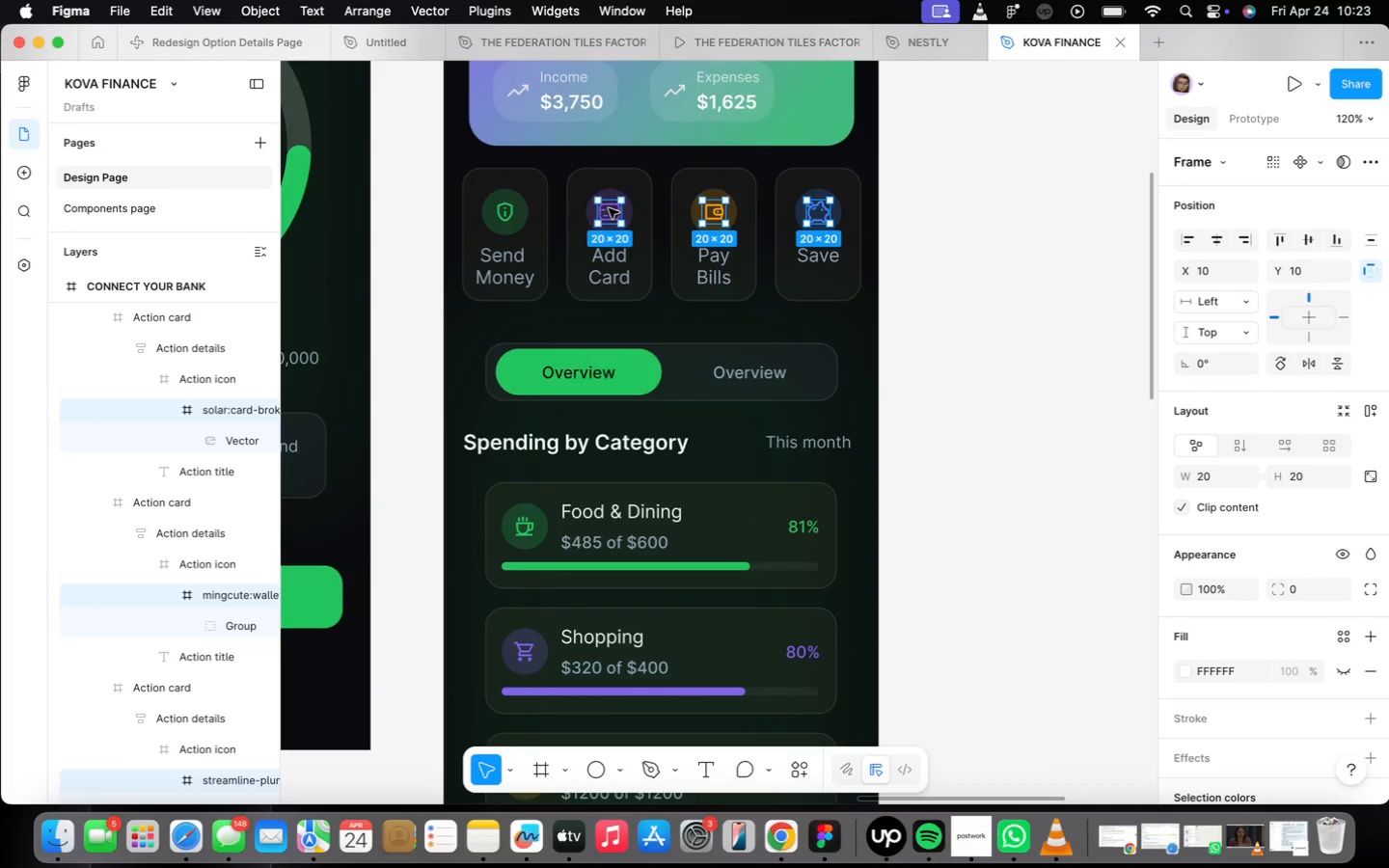 
key(Meta+C)
 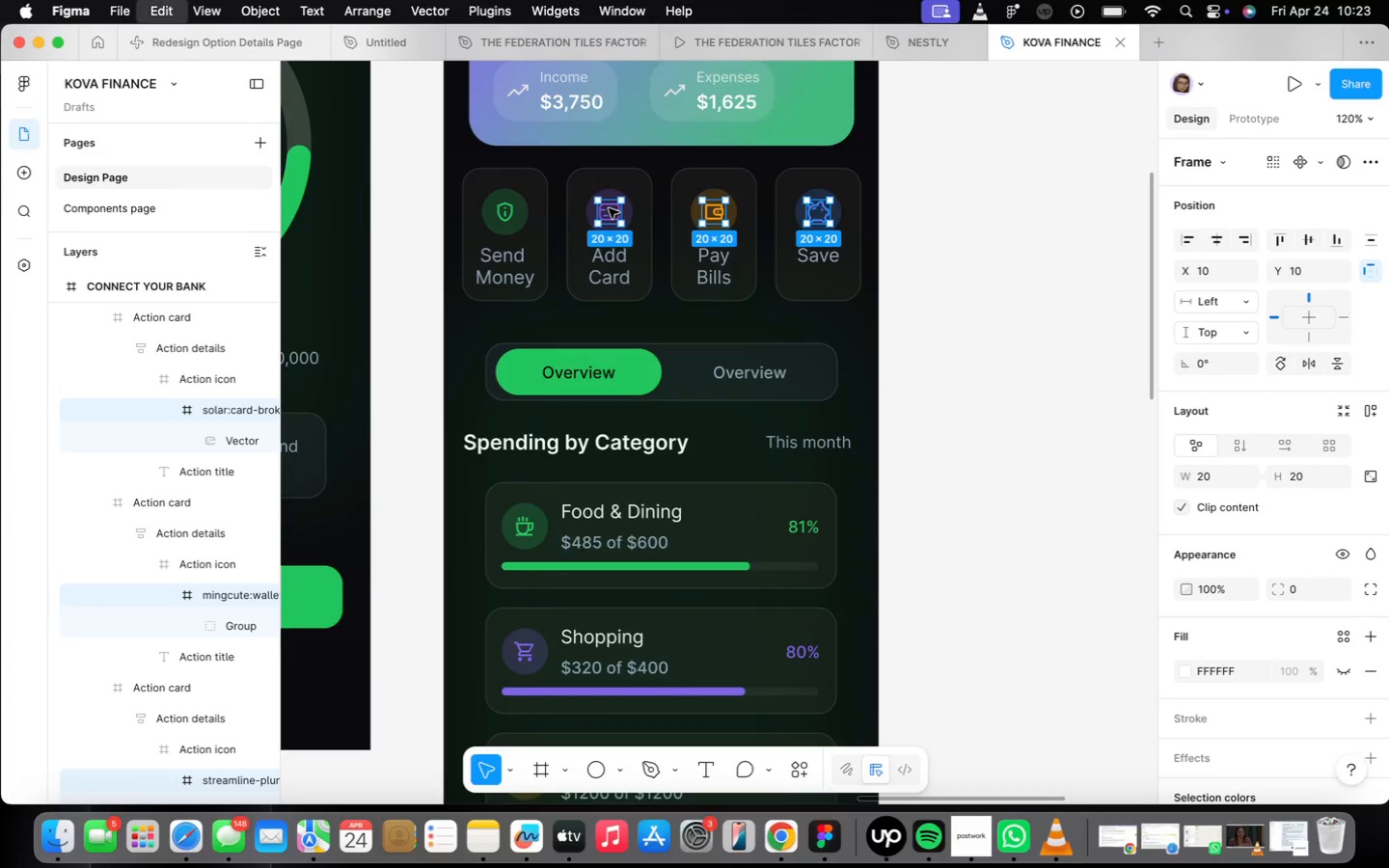 
key(Meta+CommandLeft)
 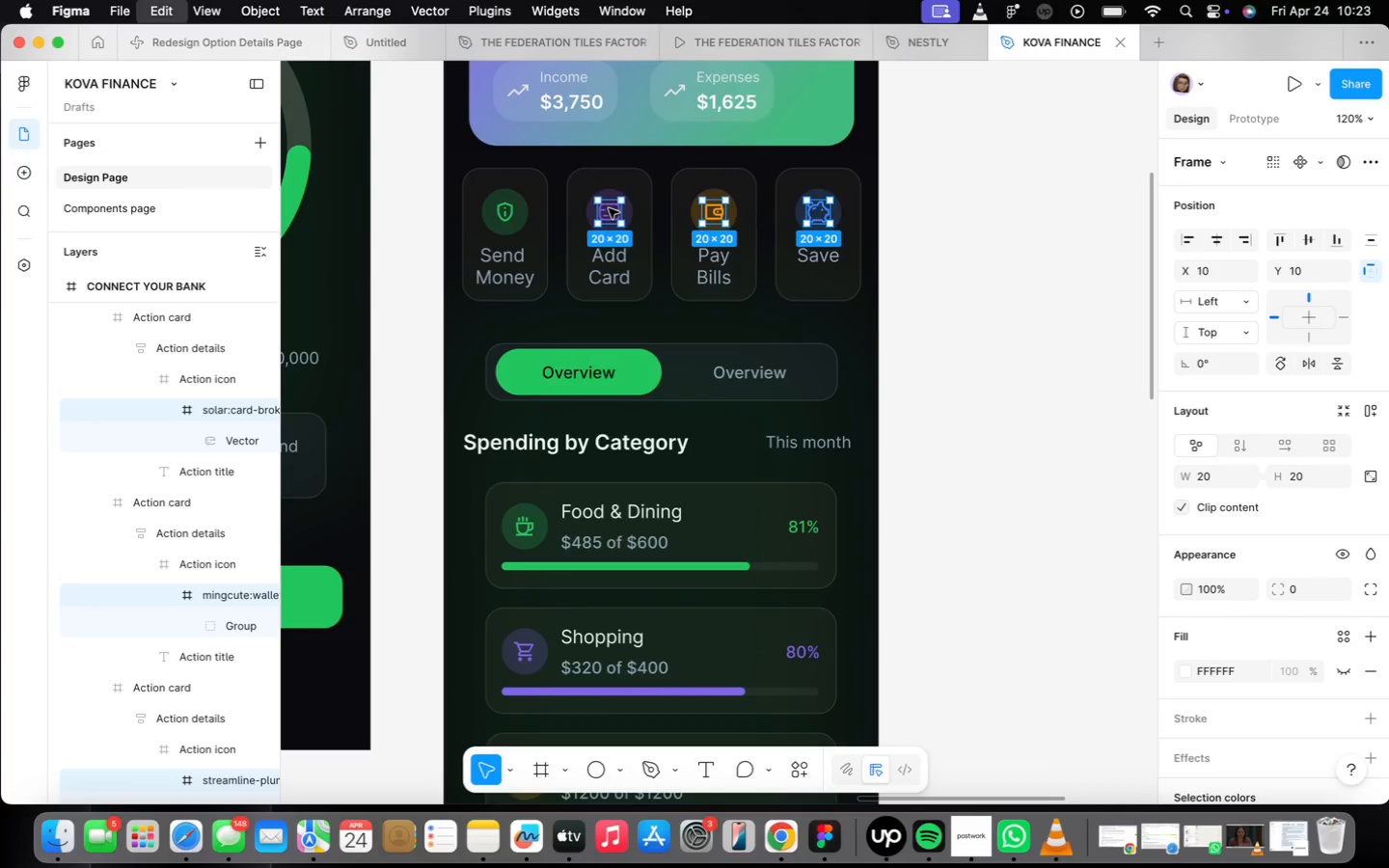 
key(Meta+C)
 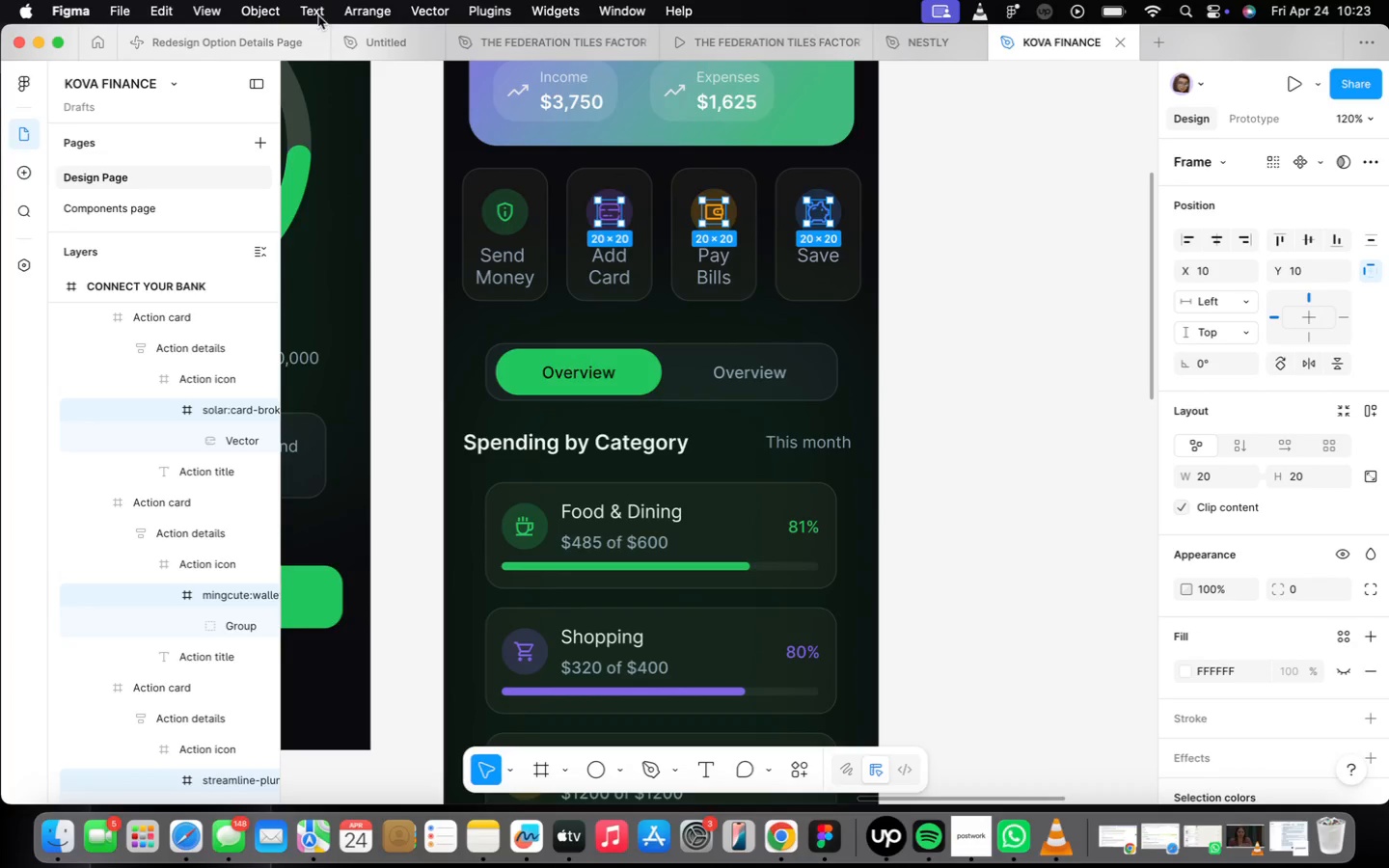 
left_click([90, 211])
 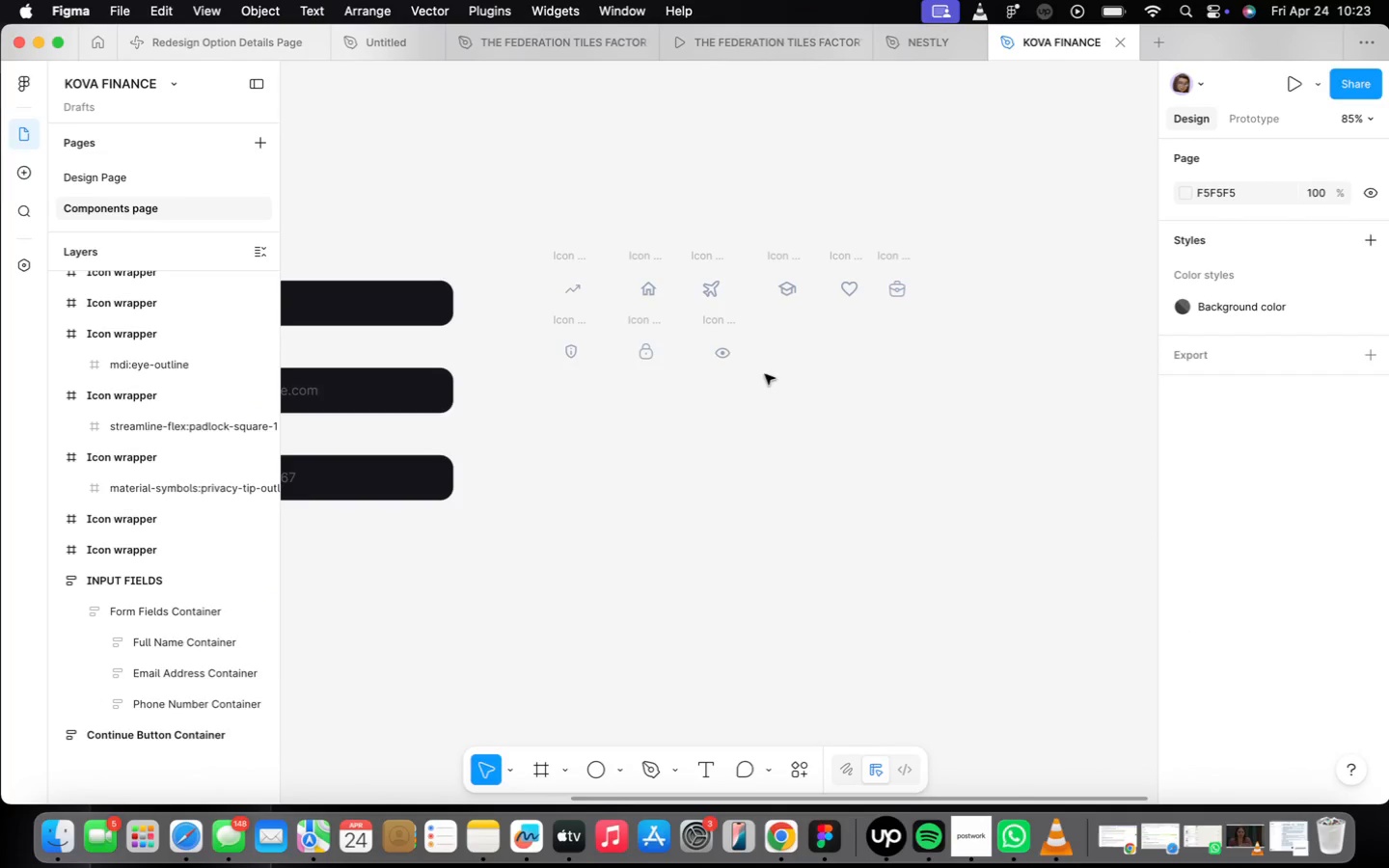 
scroll: coordinate [824, 387], scroll_direction: up, amount: 4.0
 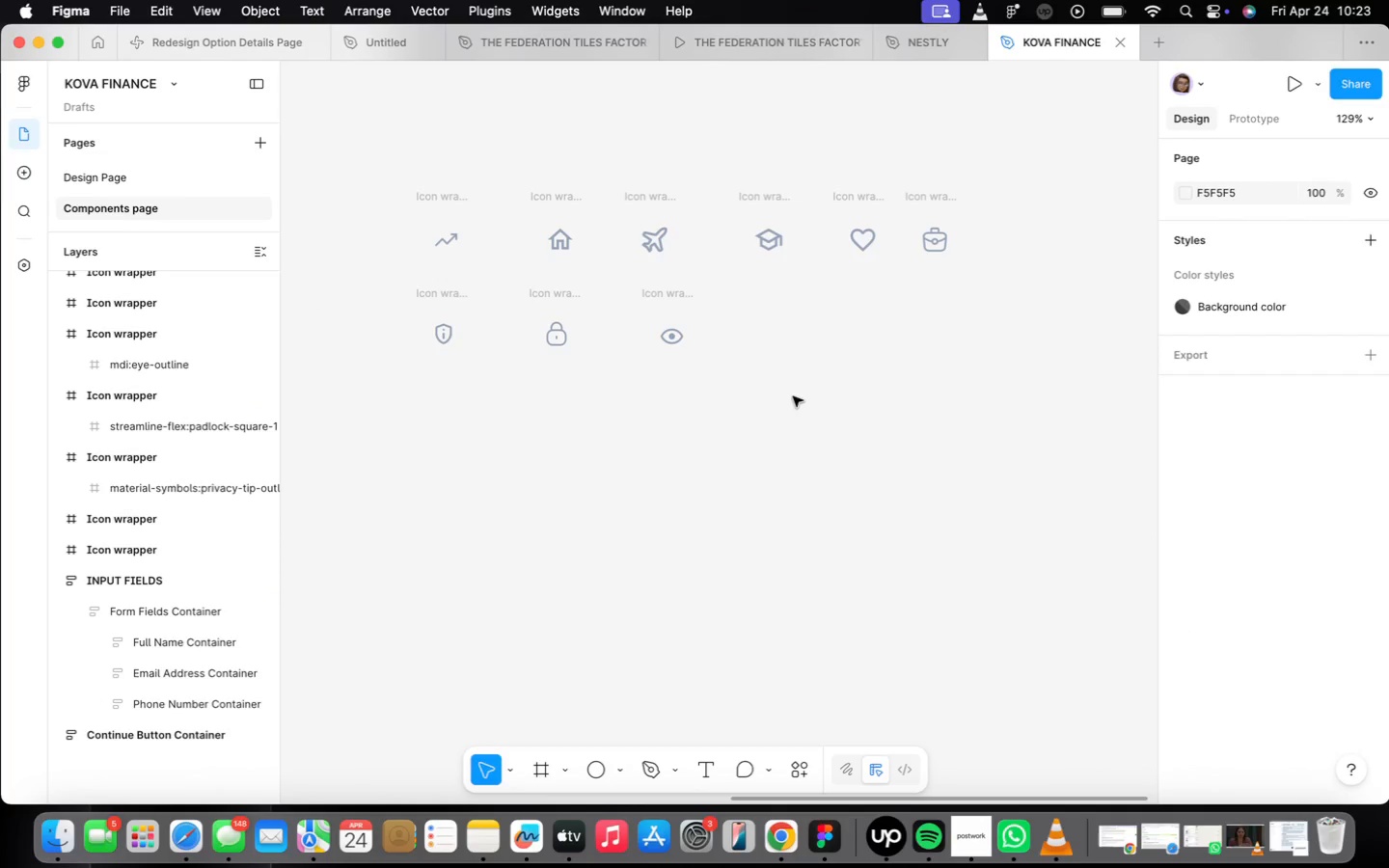 
right_click([797, 413])
 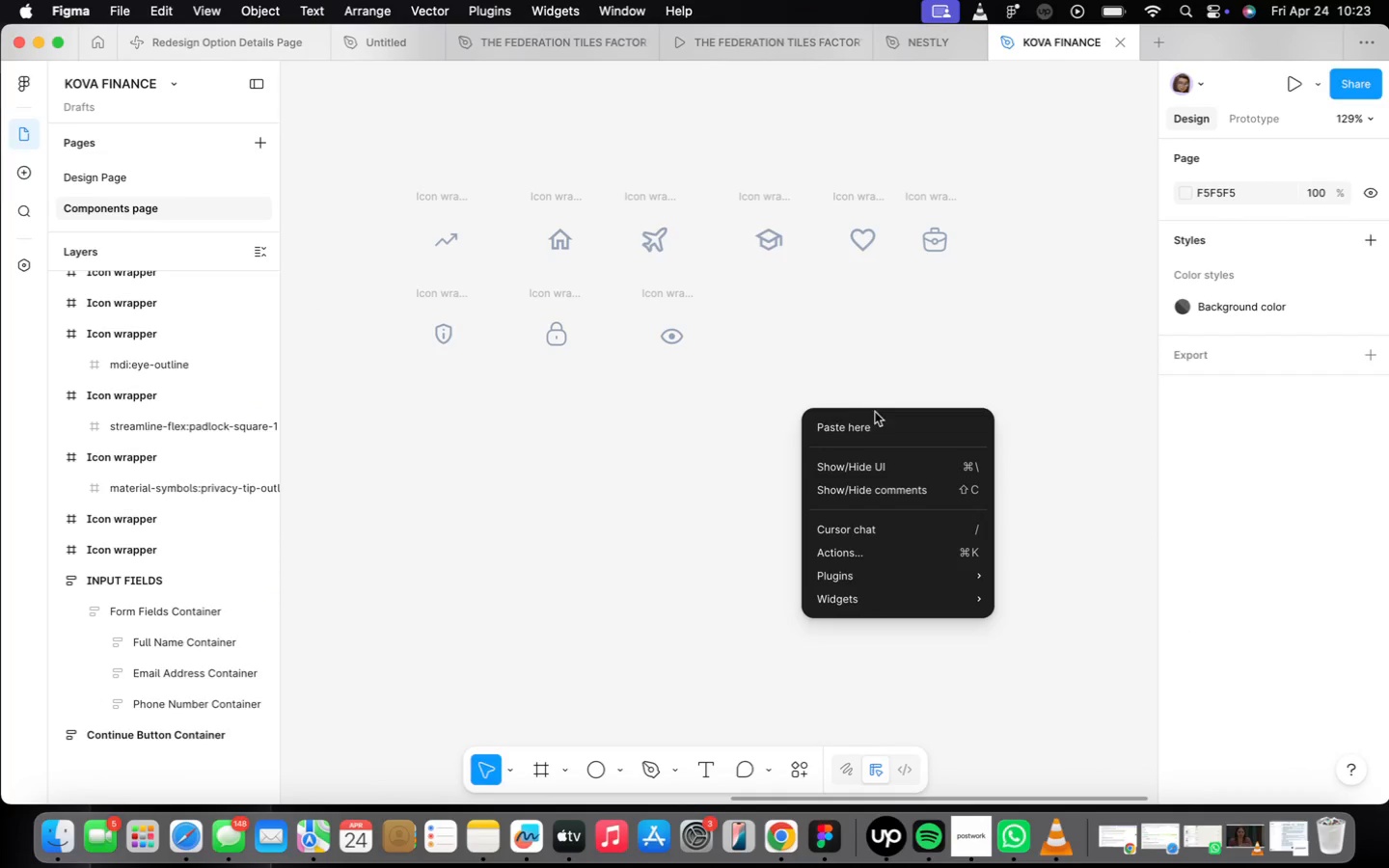 
left_click([874, 420])
 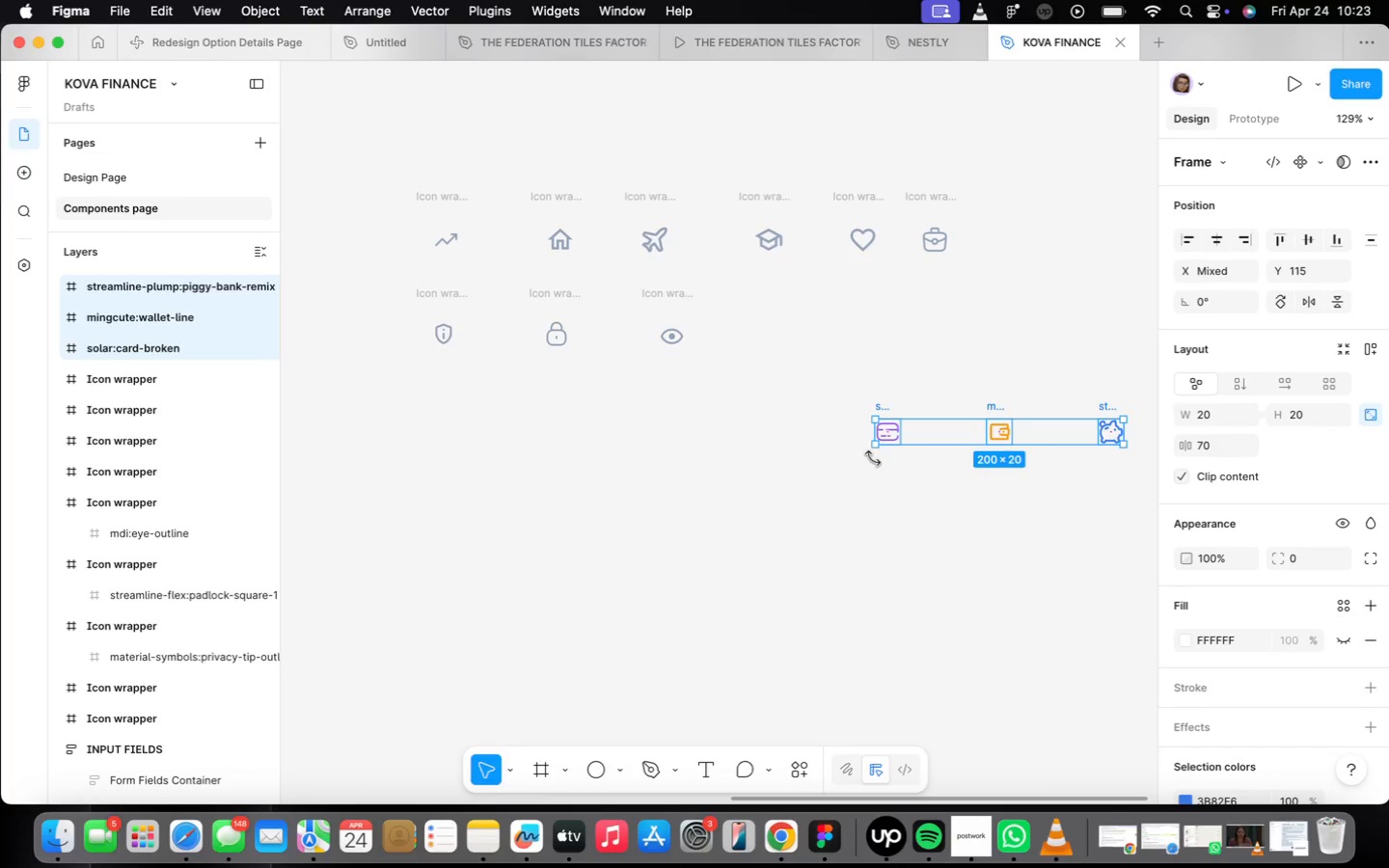 
scroll: coordinate [782, 377], scroll_direction: up, amount: 7.0
 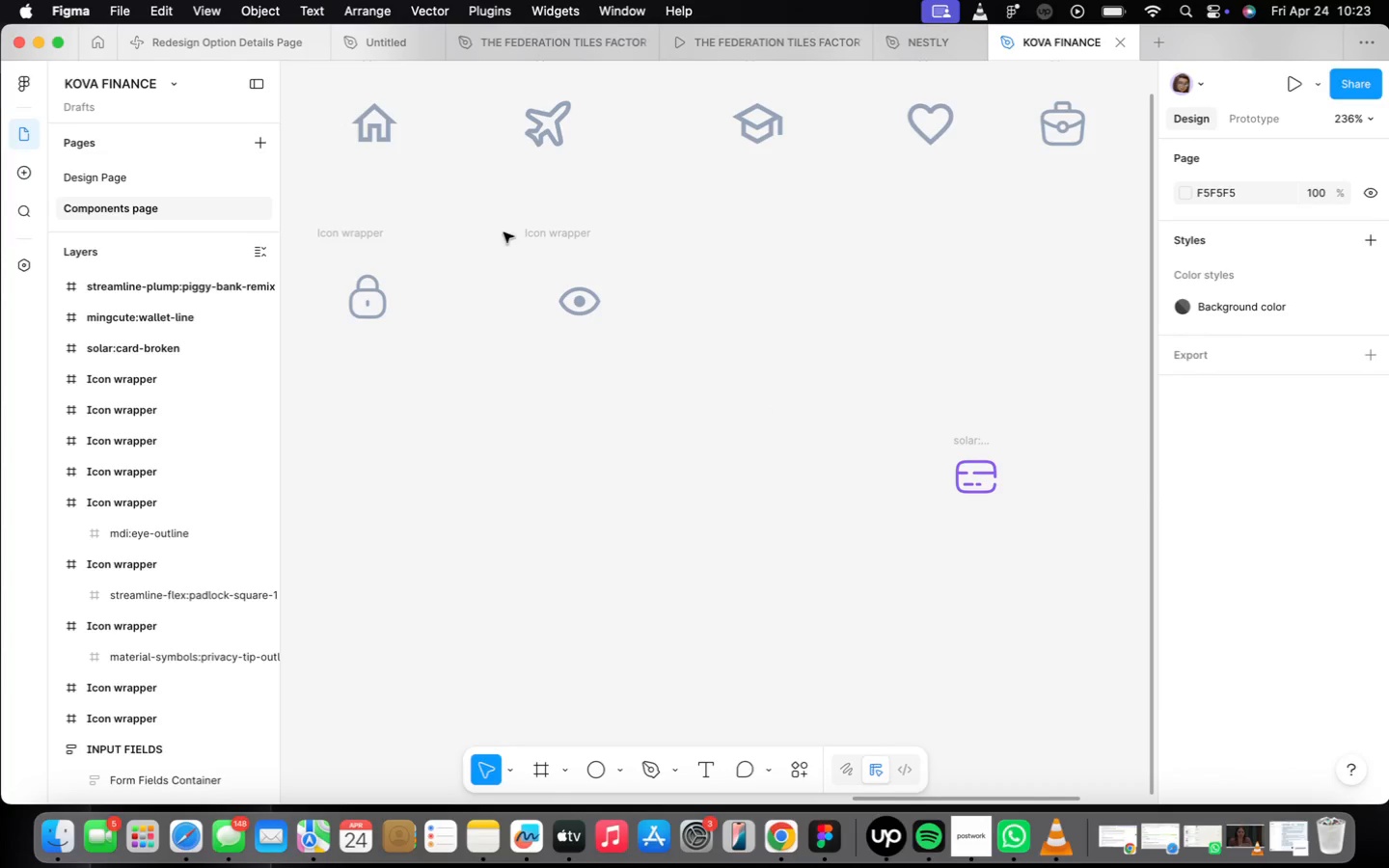 
left_click([552, 239])
 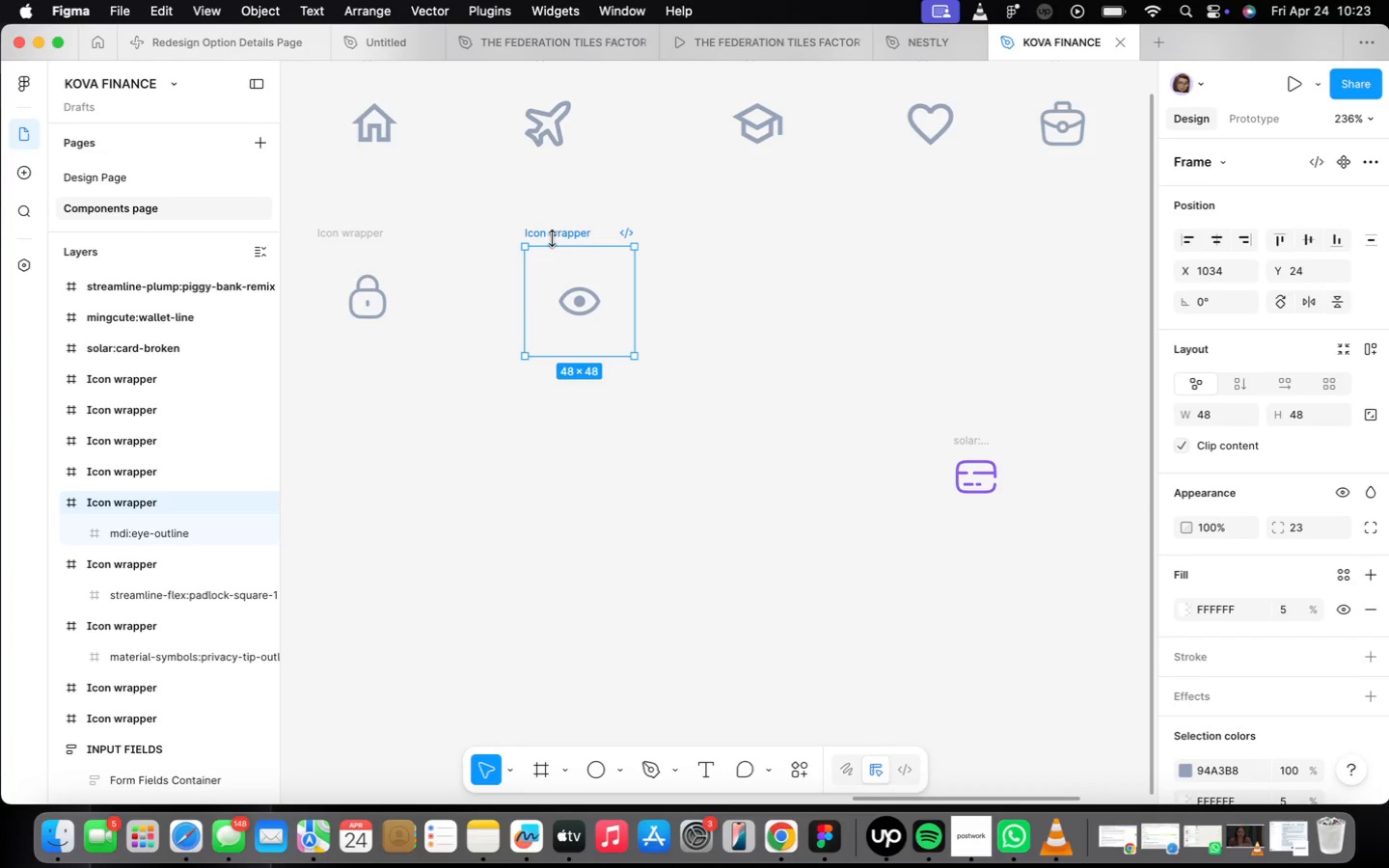 
scroll: coordinate [557, 246], scroll_direction: down, amount: 4.0
 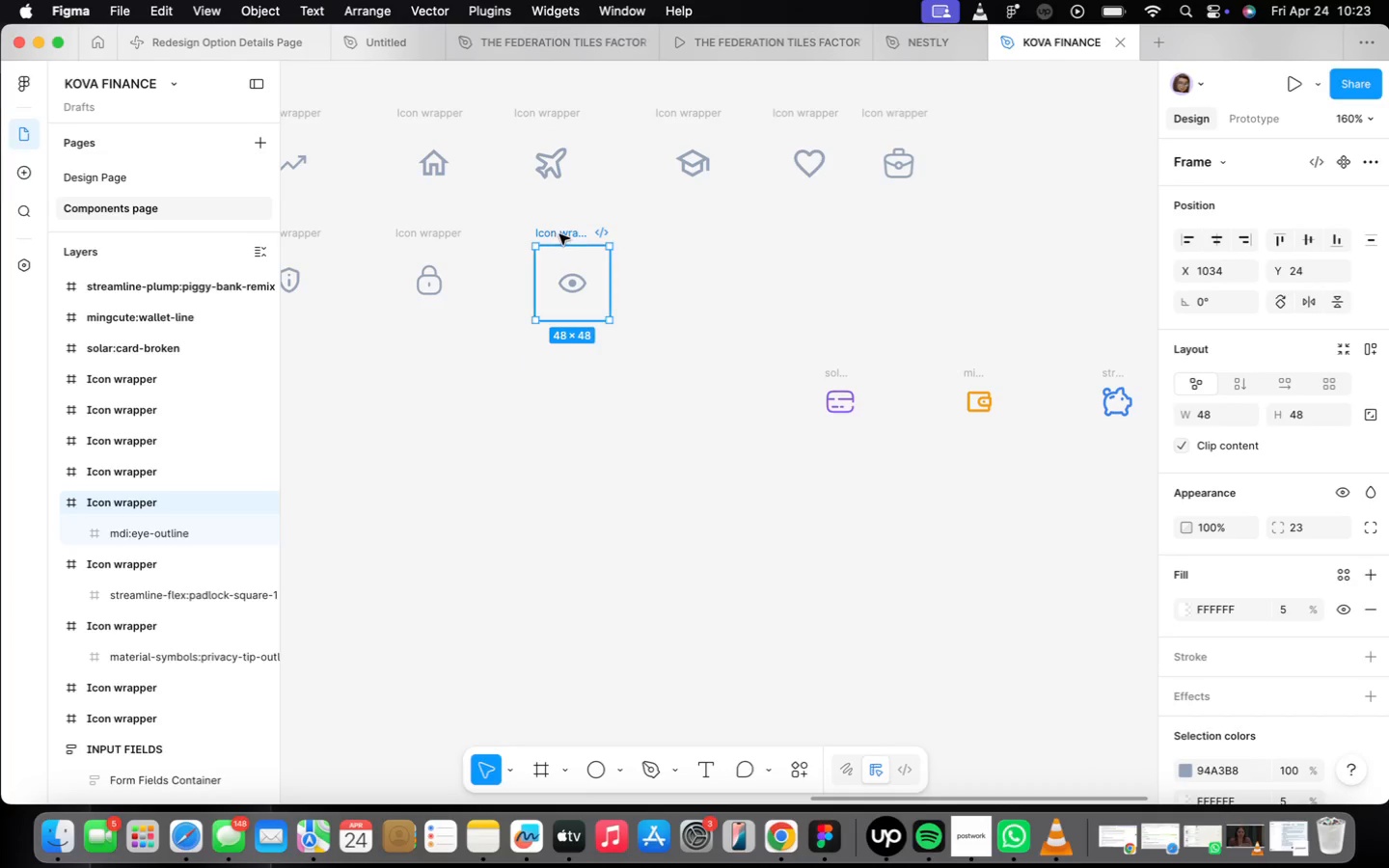 
left_click_drag(start_coordinate=[559, 234], to_coordinate=[691, 233])
 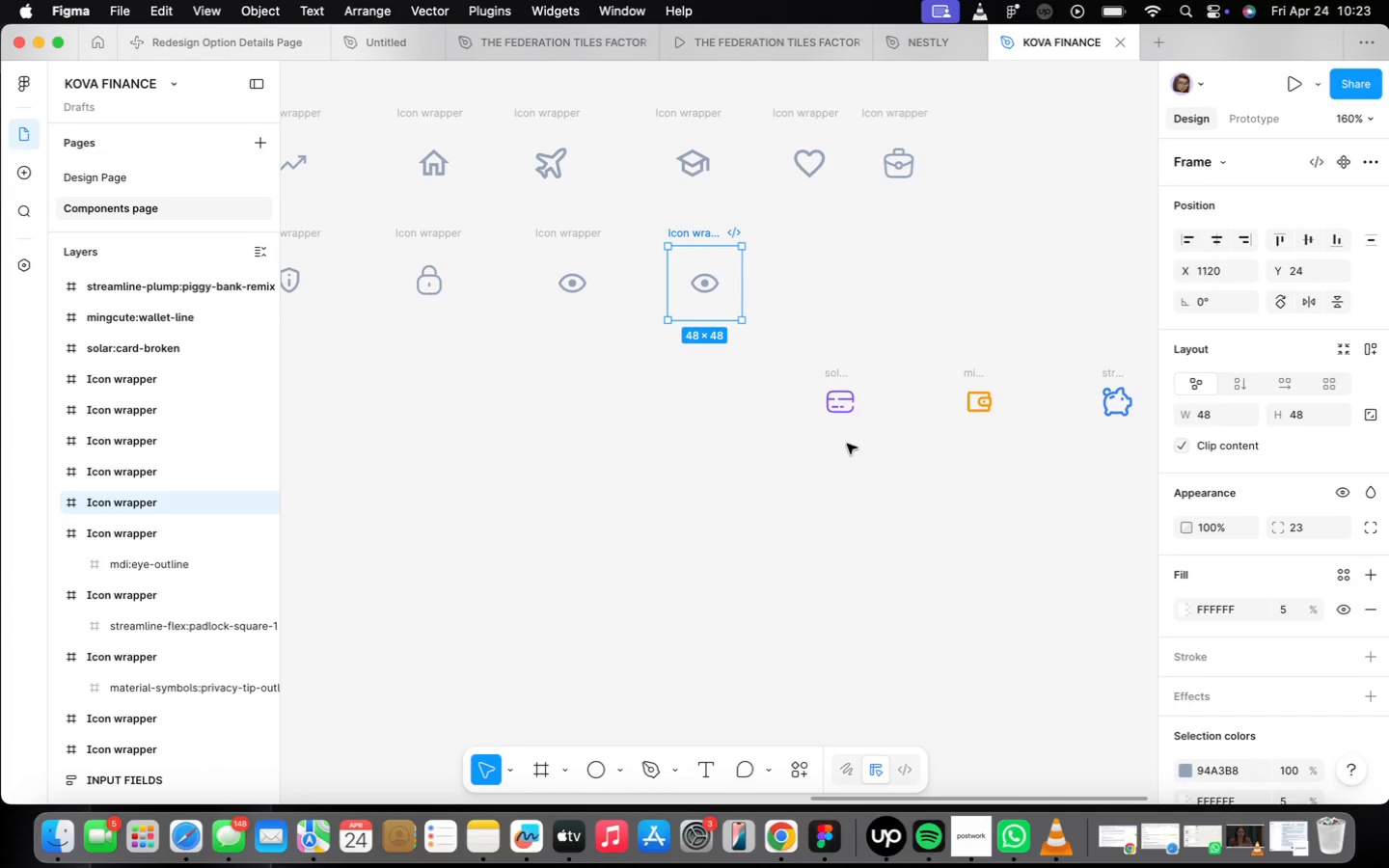 
hold_key(key=OptionLeft, duration=1.71)
 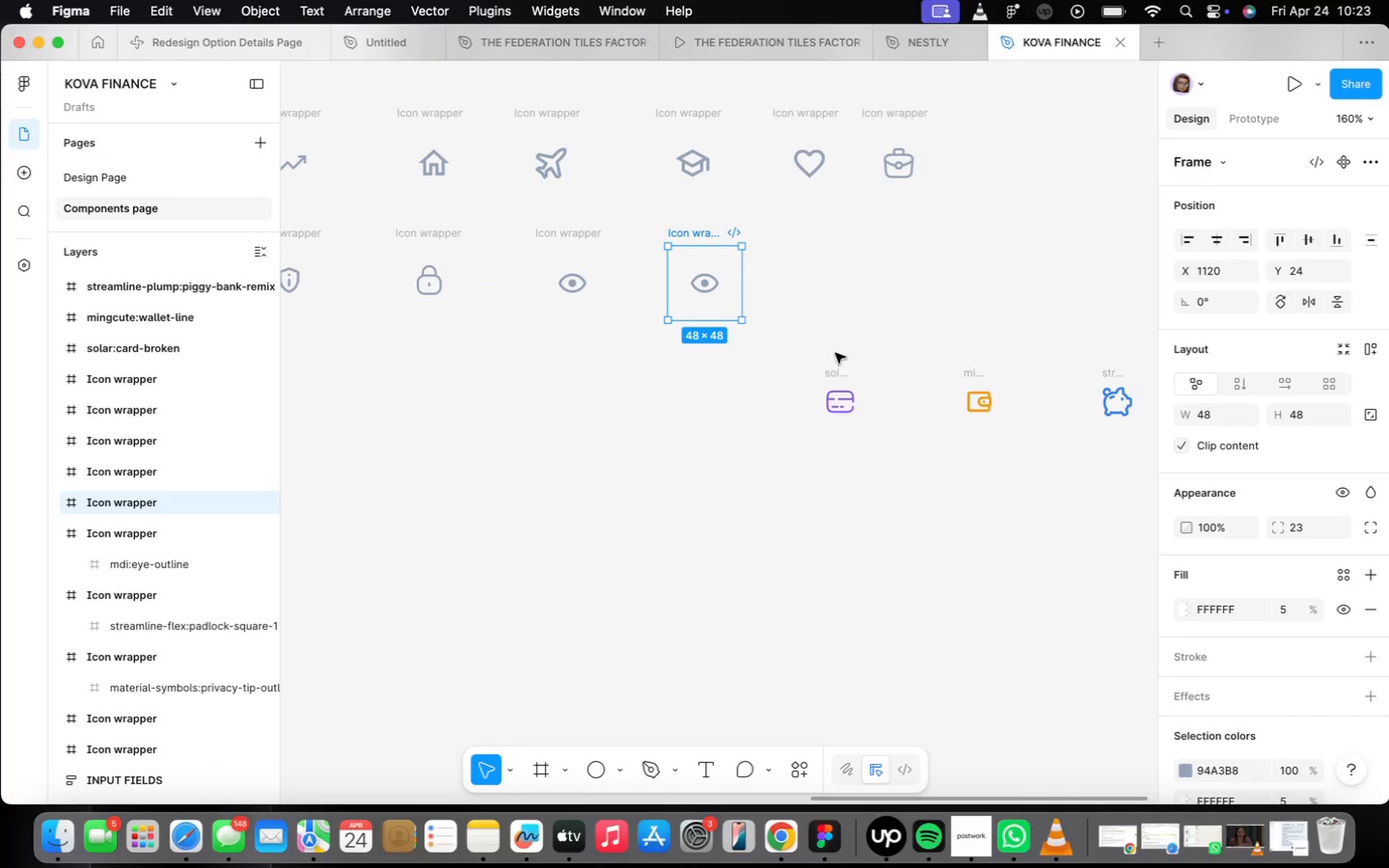 
left_click([837, 370])
 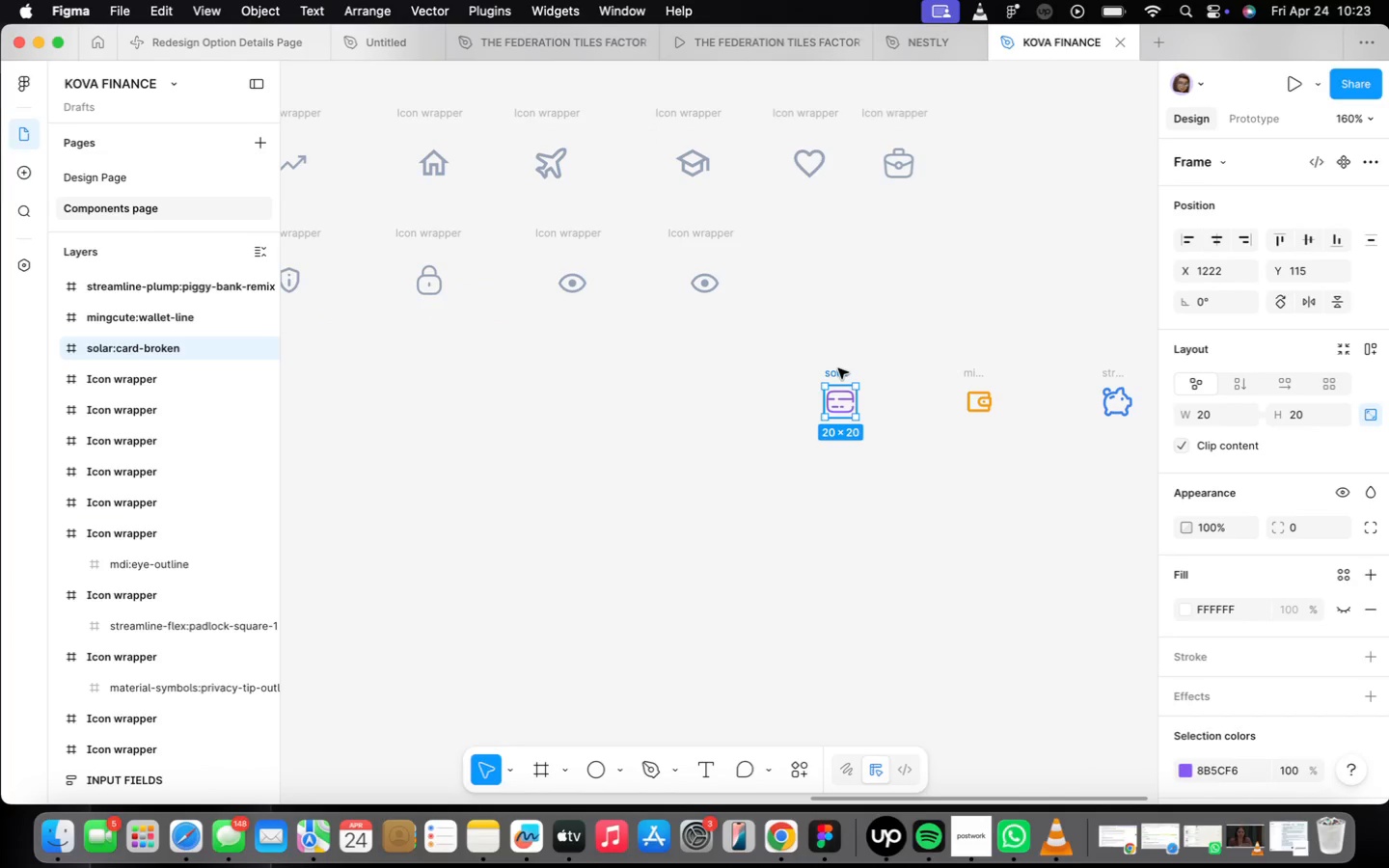 
key(Meta+CommandLeft)
 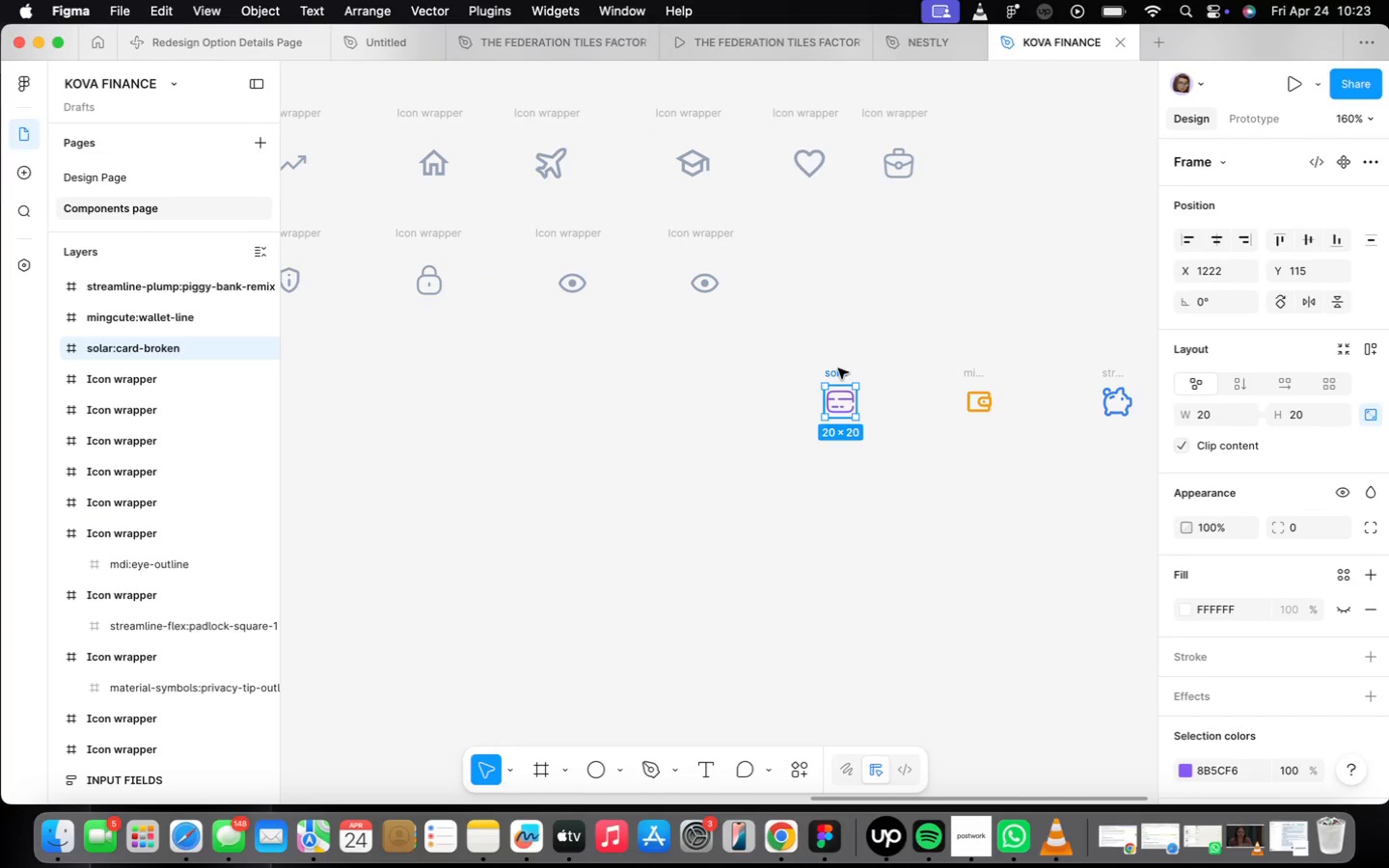 
key(Meta+C)
 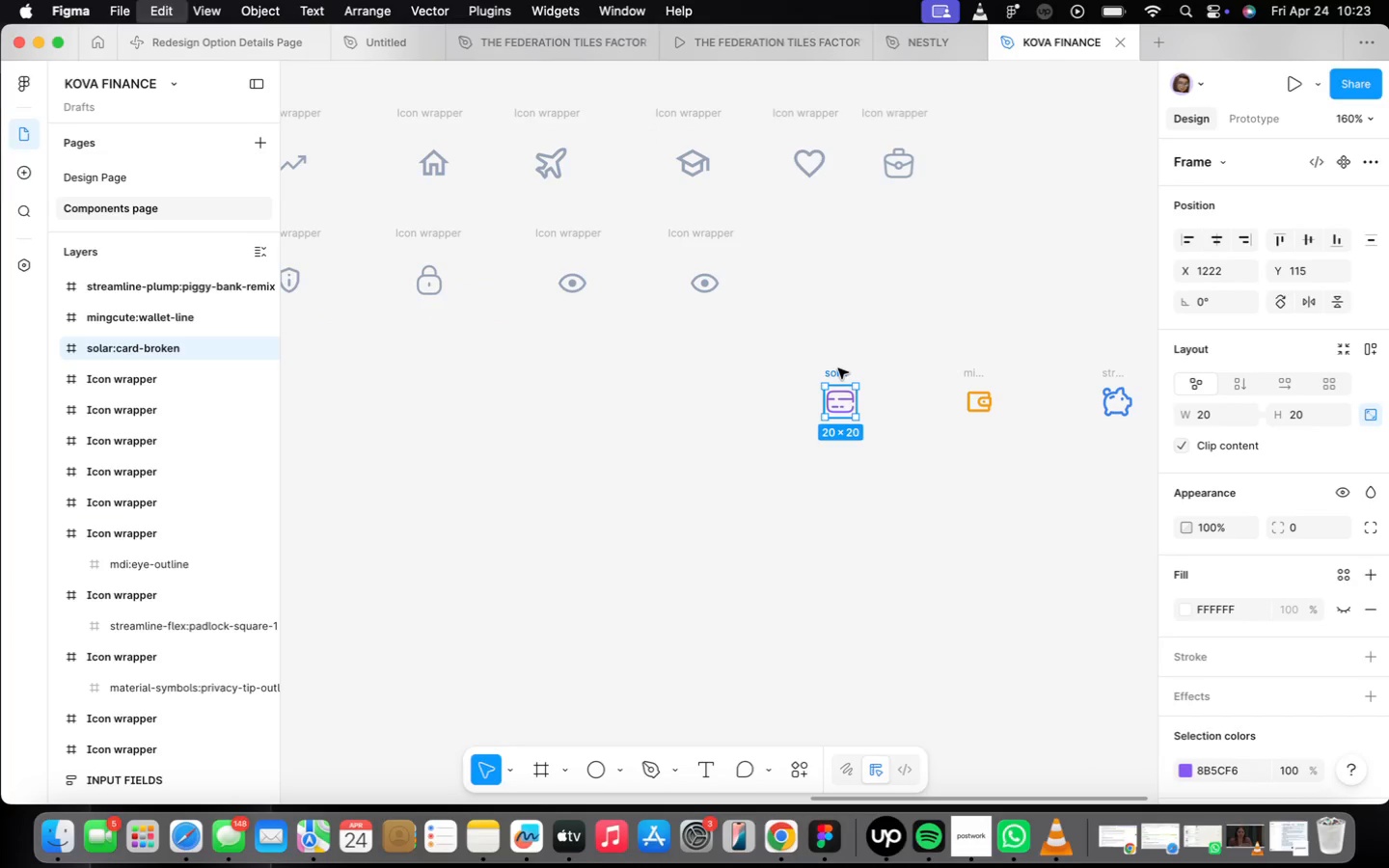 
key(Meta+CommandLeft)
 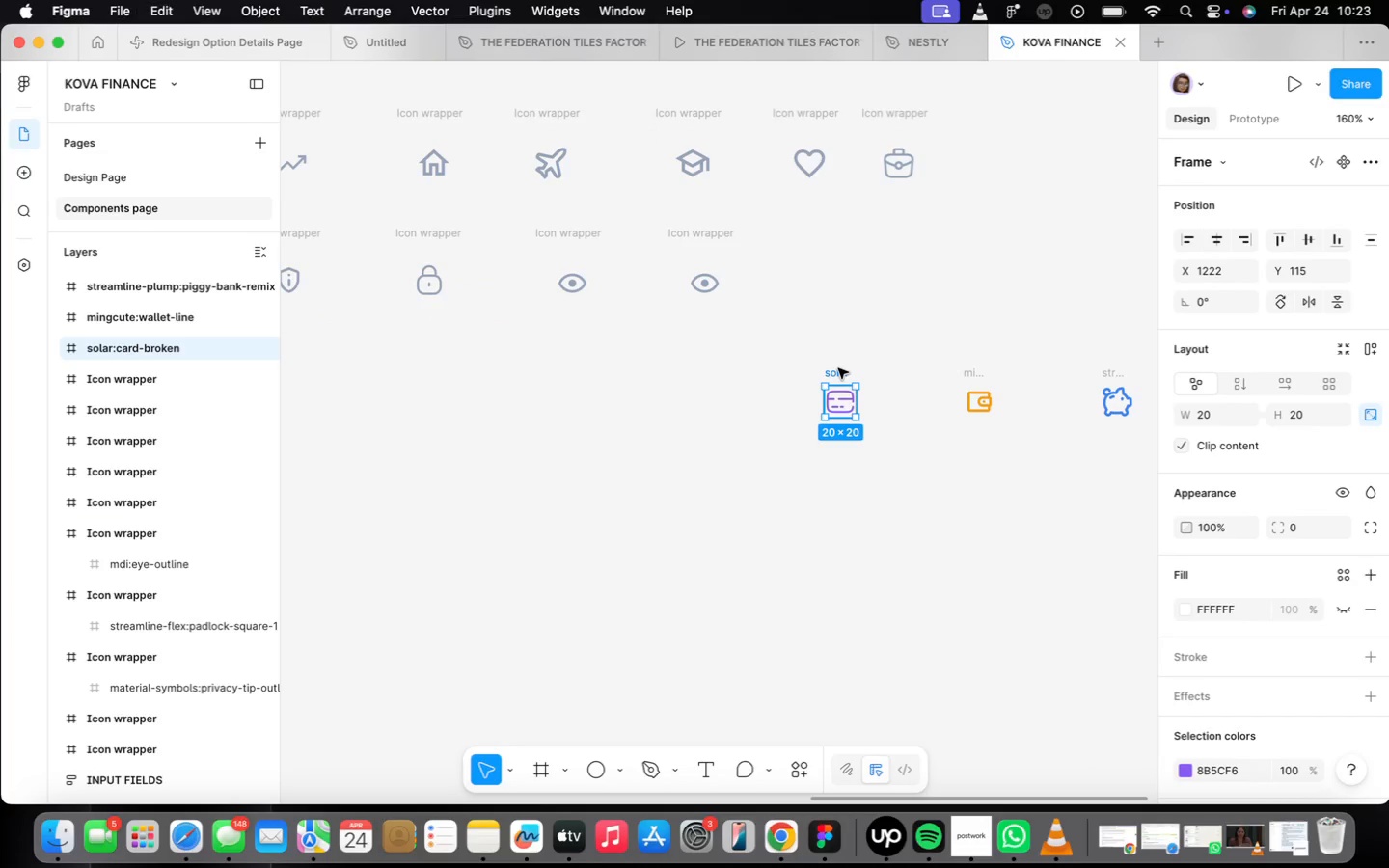 
key(Meta+C)
 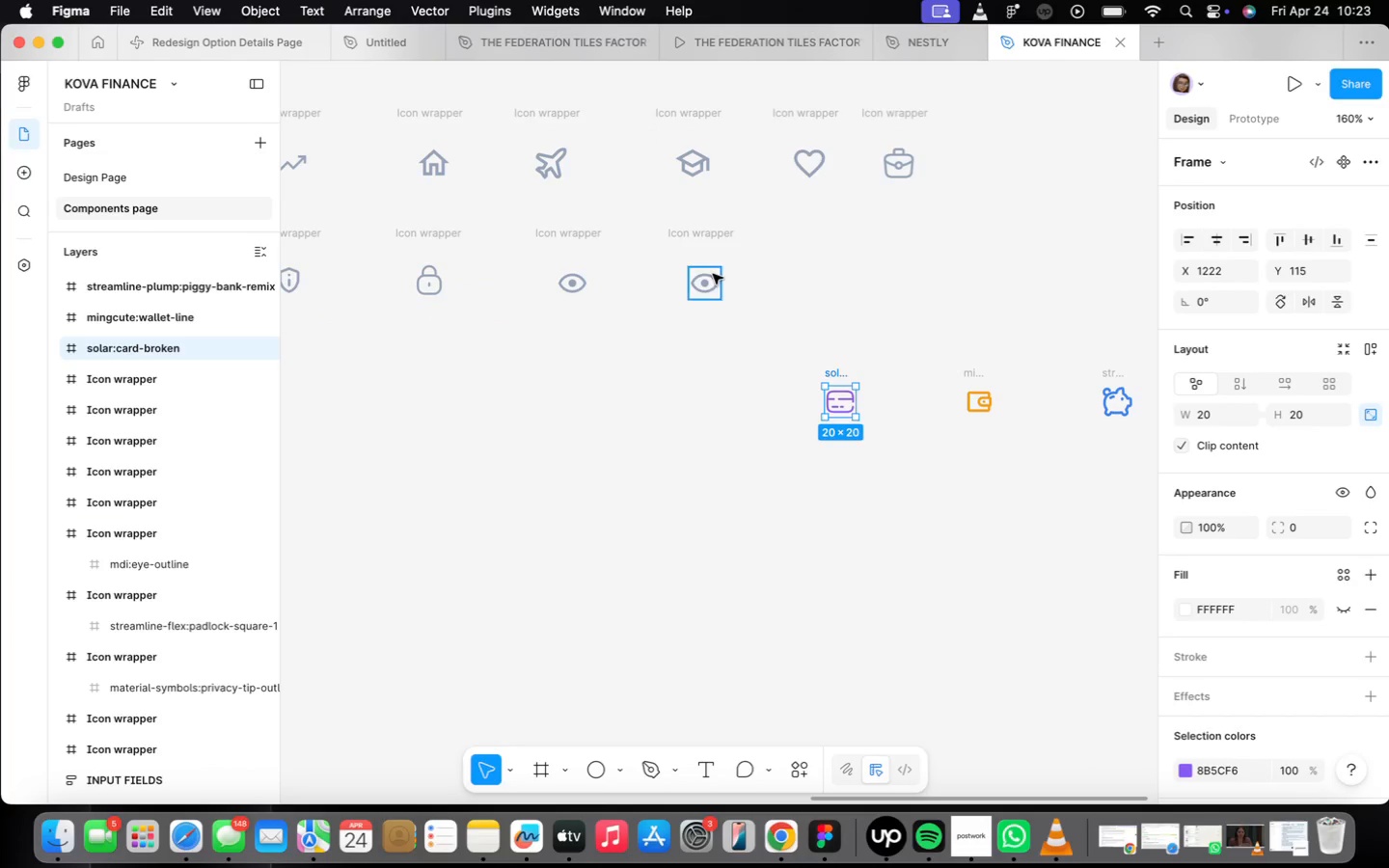 
left_click([713, 273])
 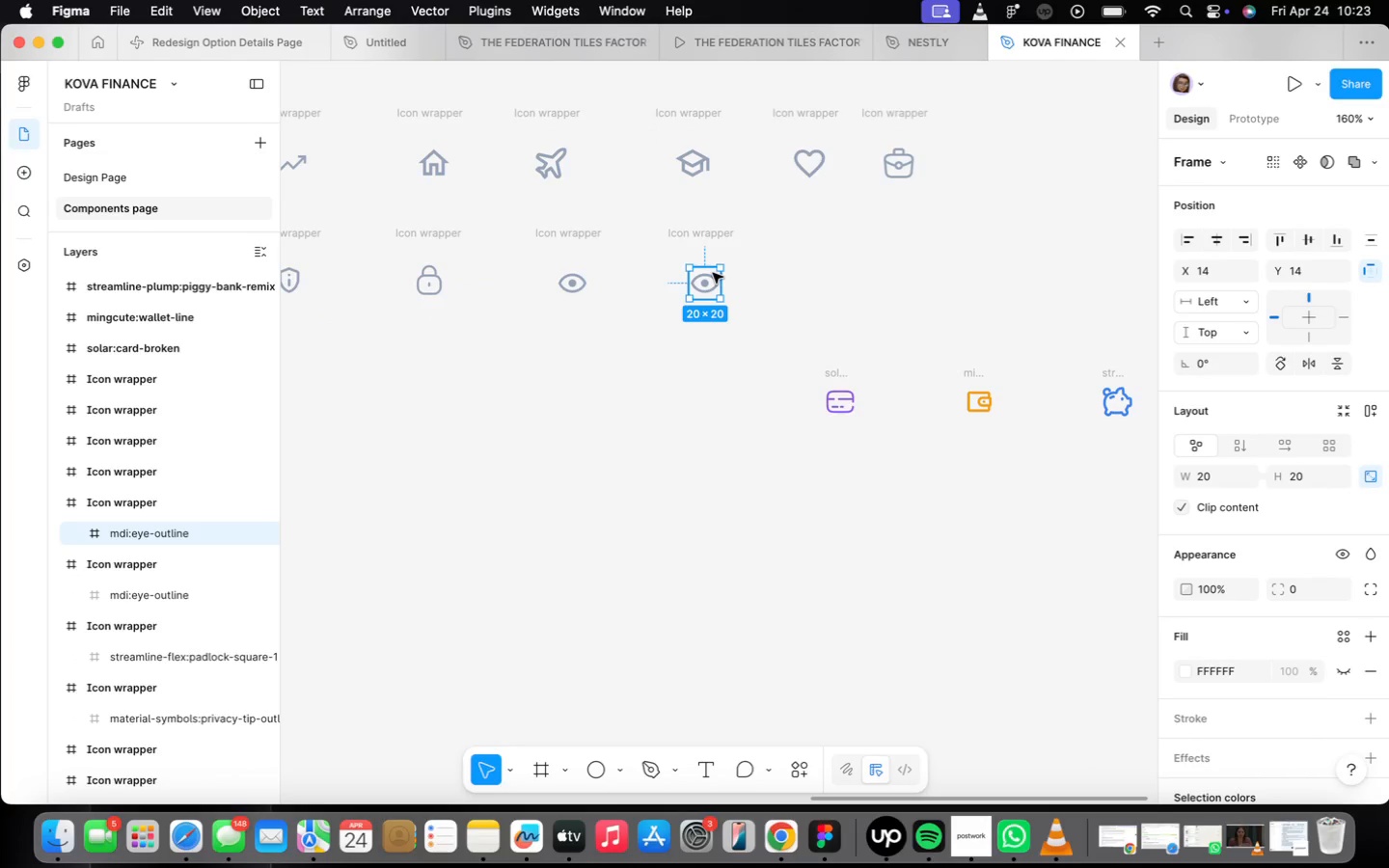 
right_click([713, 273])
 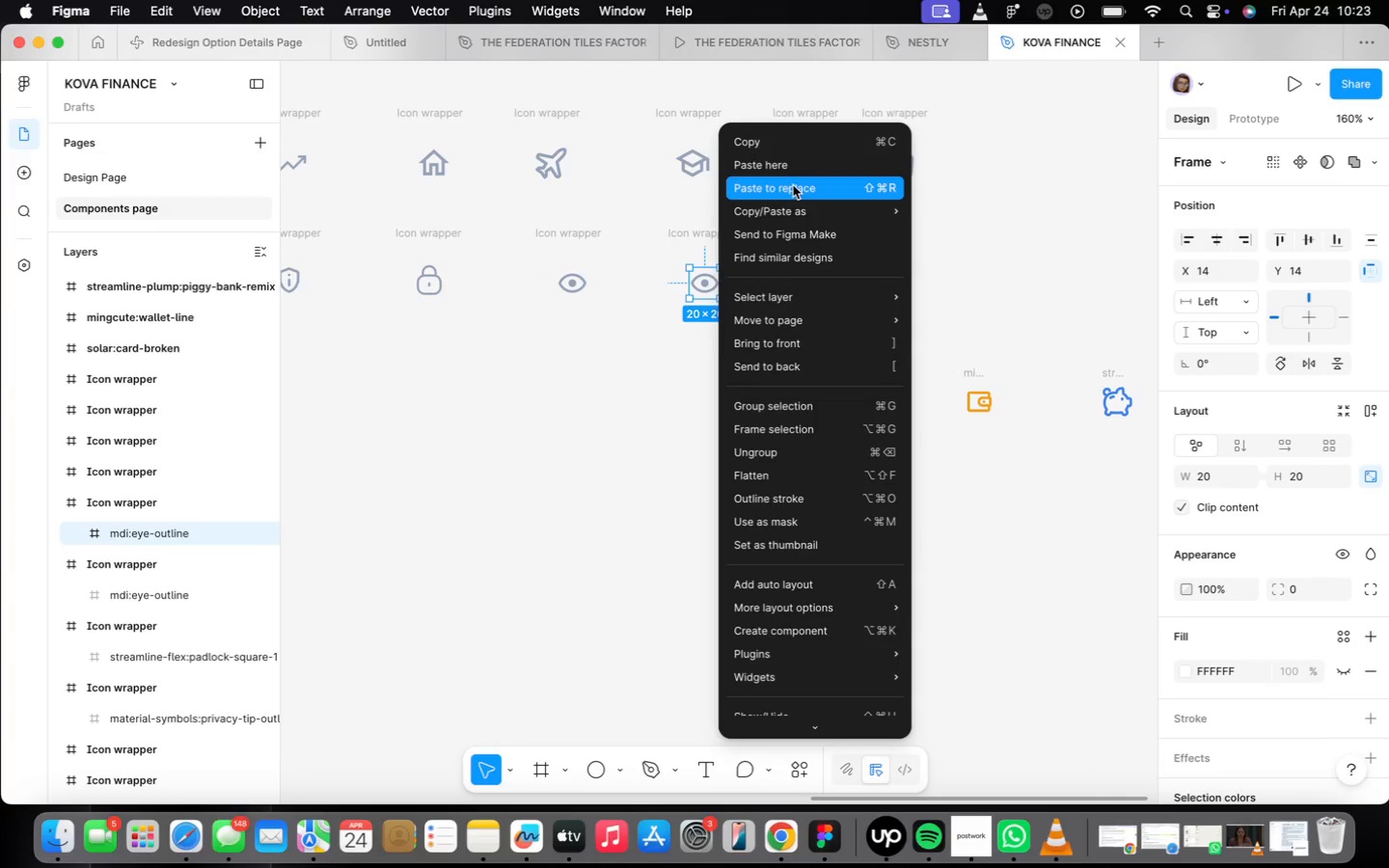 
left_click([793, 187])
 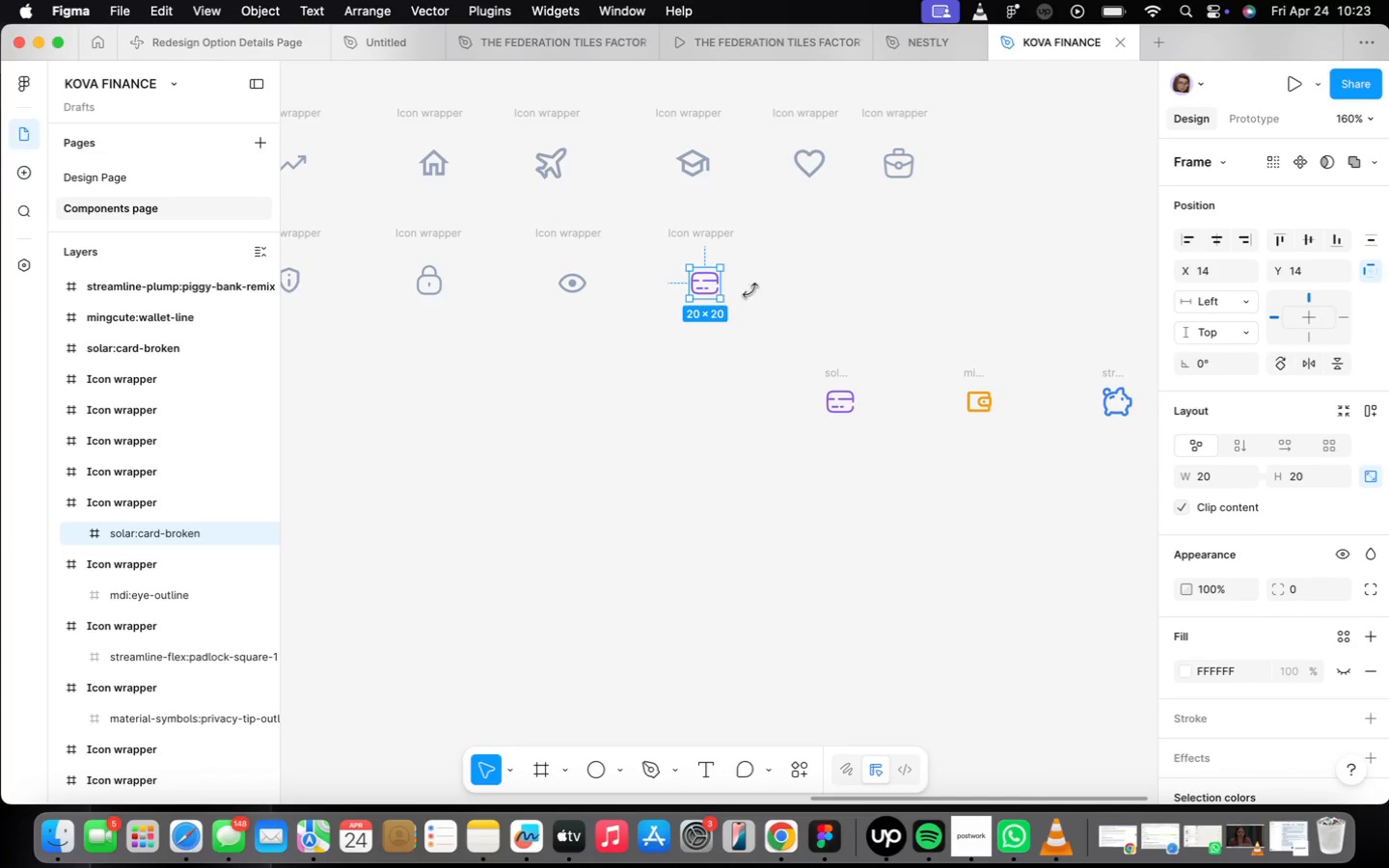 
scroll: coordinate [1293, 566], scroll_direction: down, amount: 9.0
 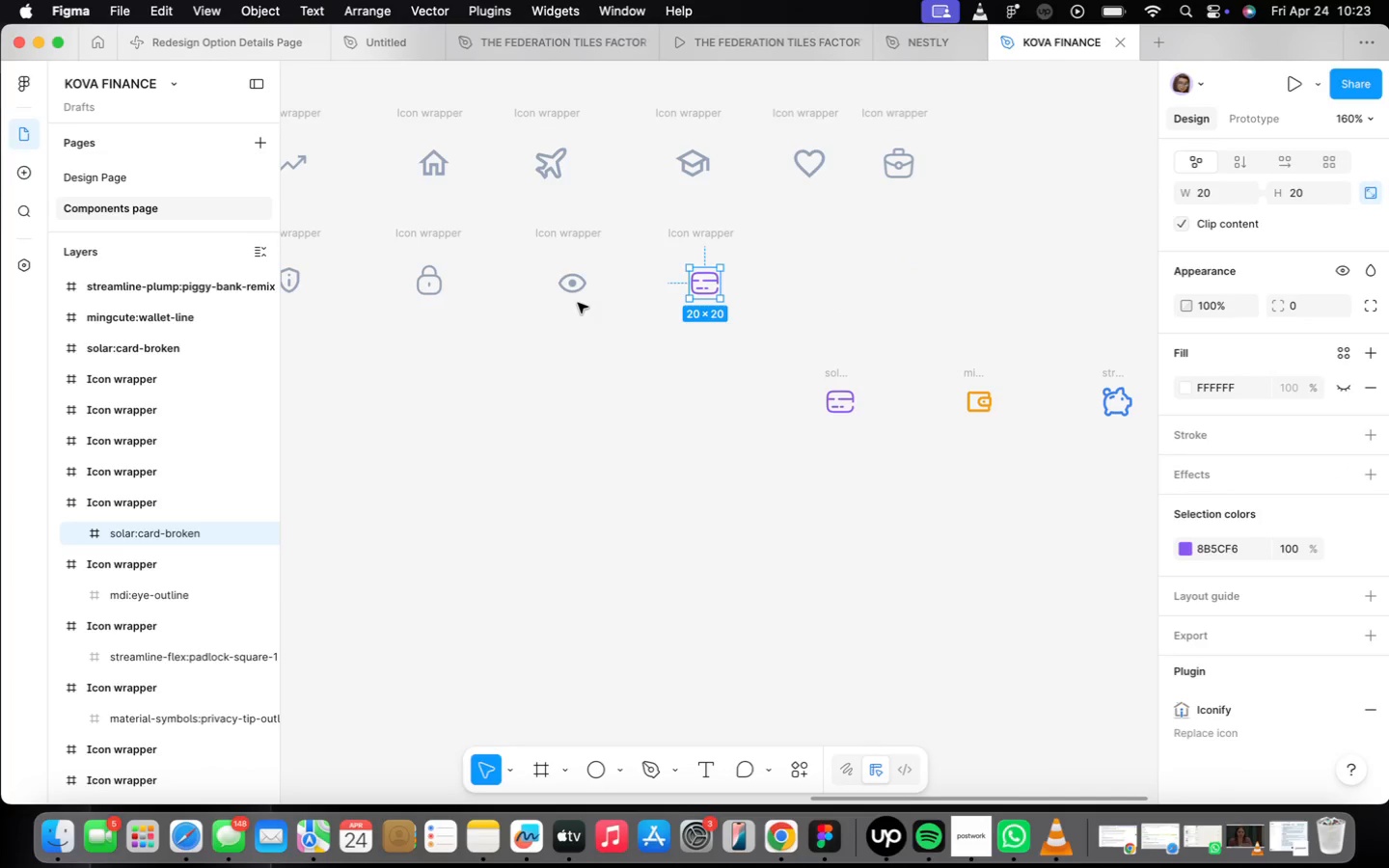 
left_click([574, 285])
 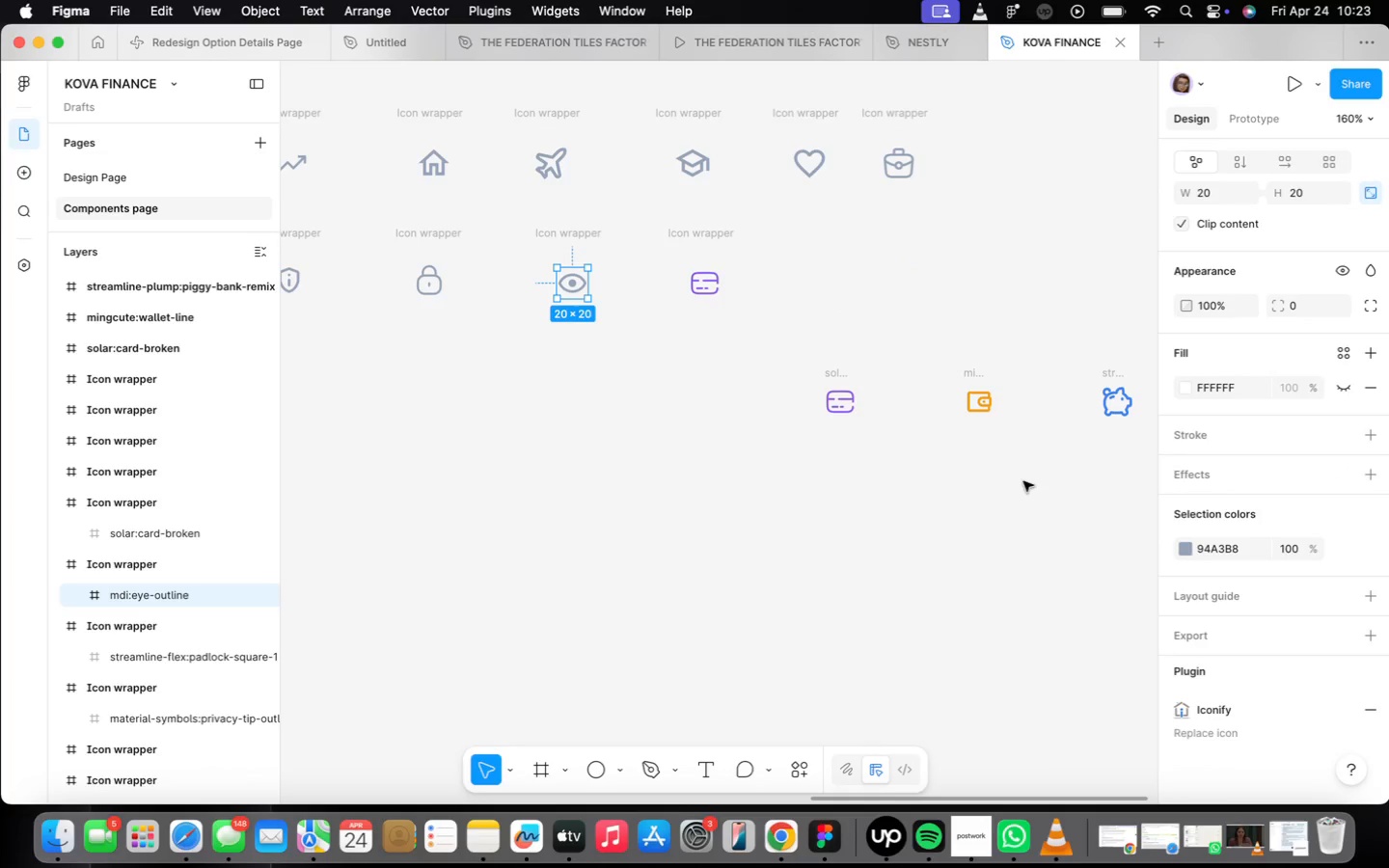 
mouse_move([1268, 544])
 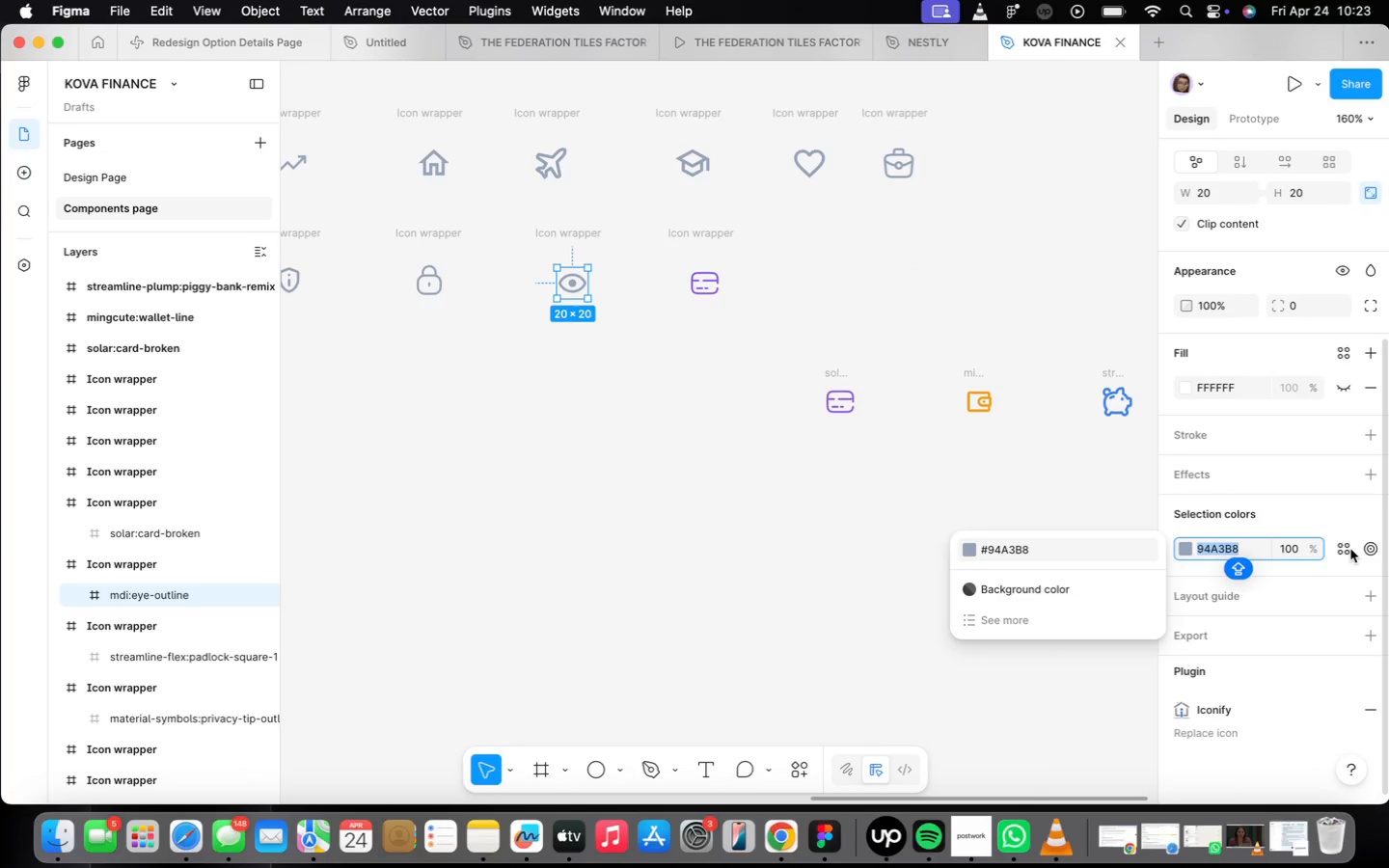 
left_click([1344, 552])
 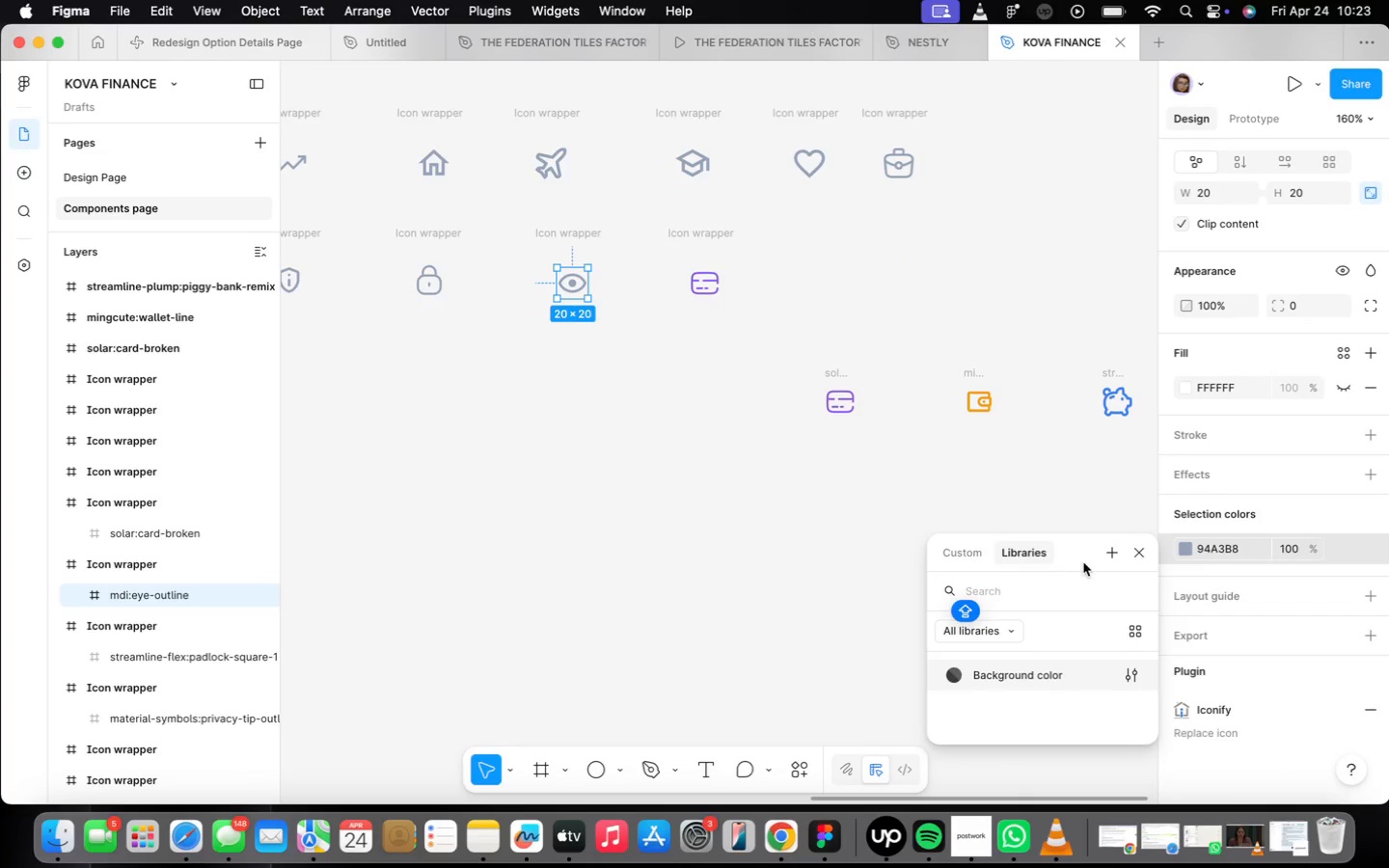 
left_click([1116, 547])
 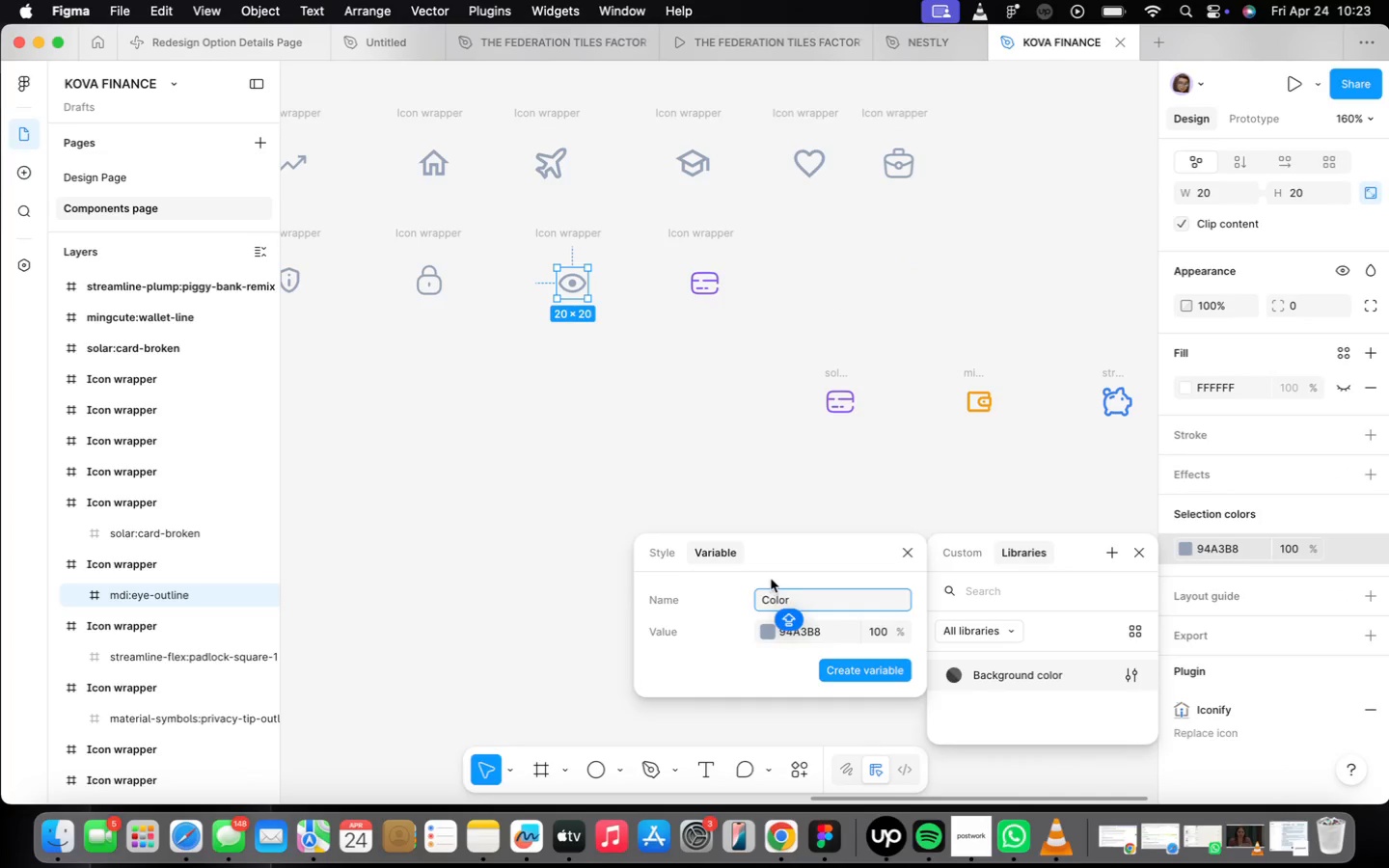 
double_click([769, 587])
 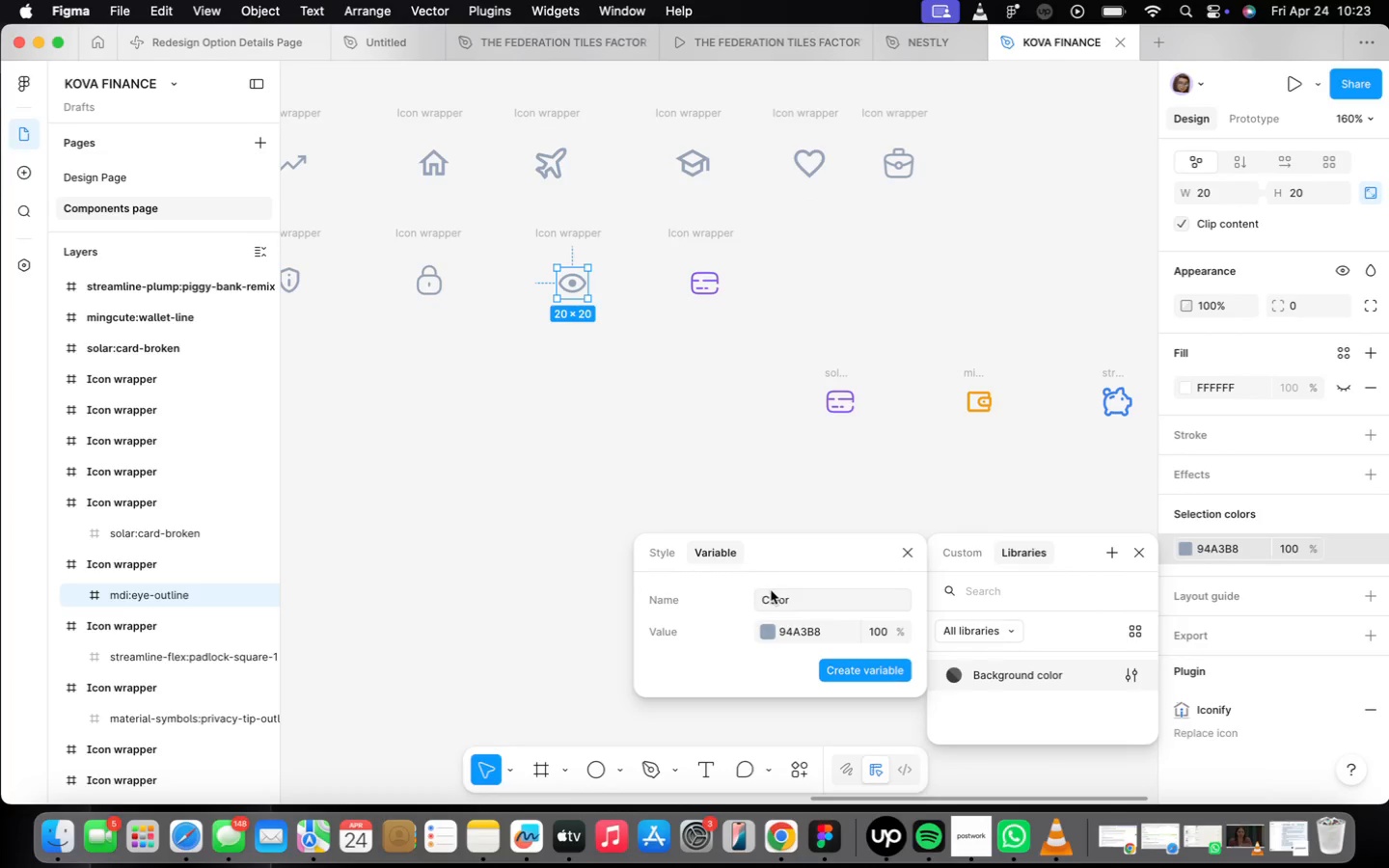 
triple_click([771, 591])
 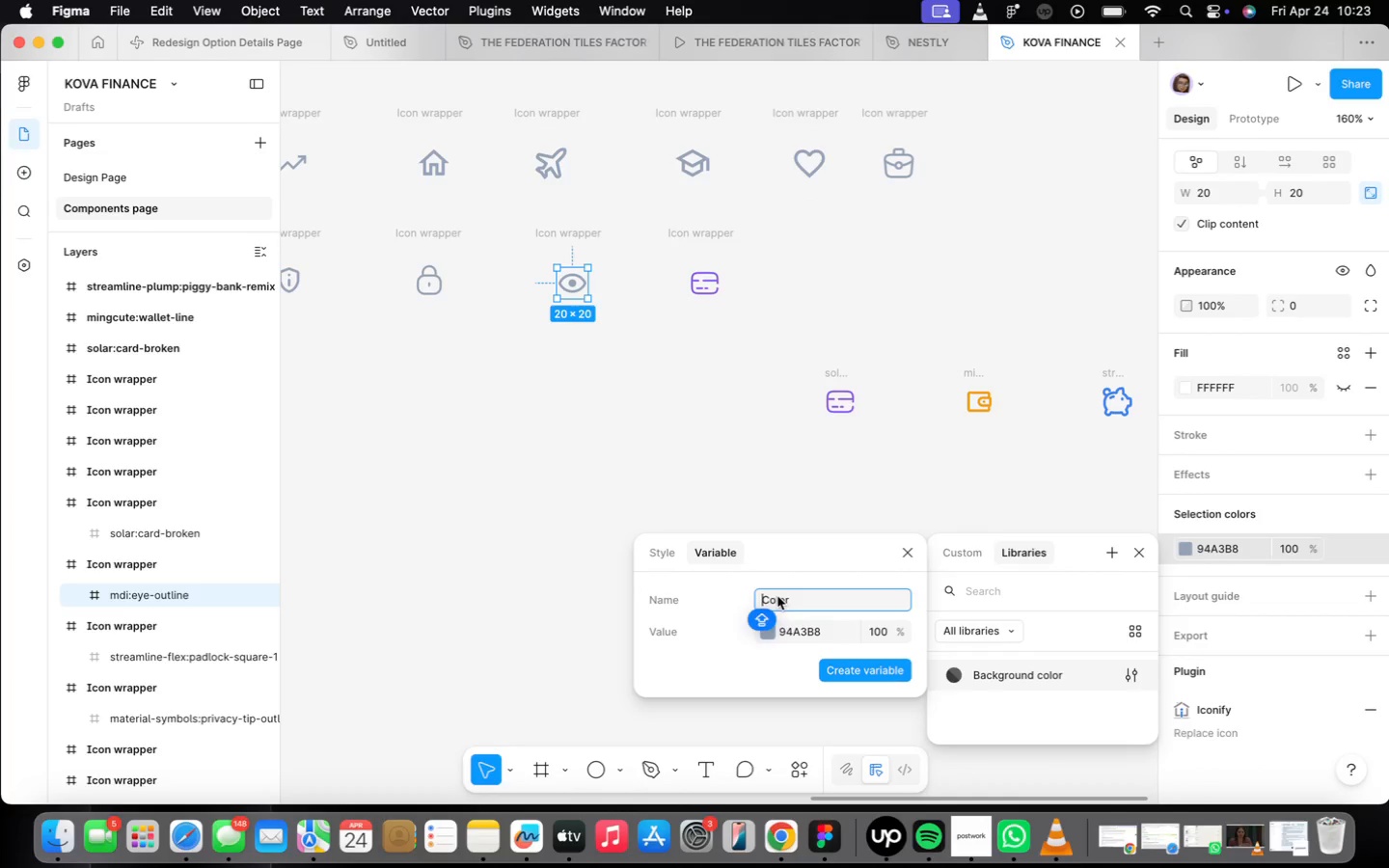 
triple_click([779, 594])
 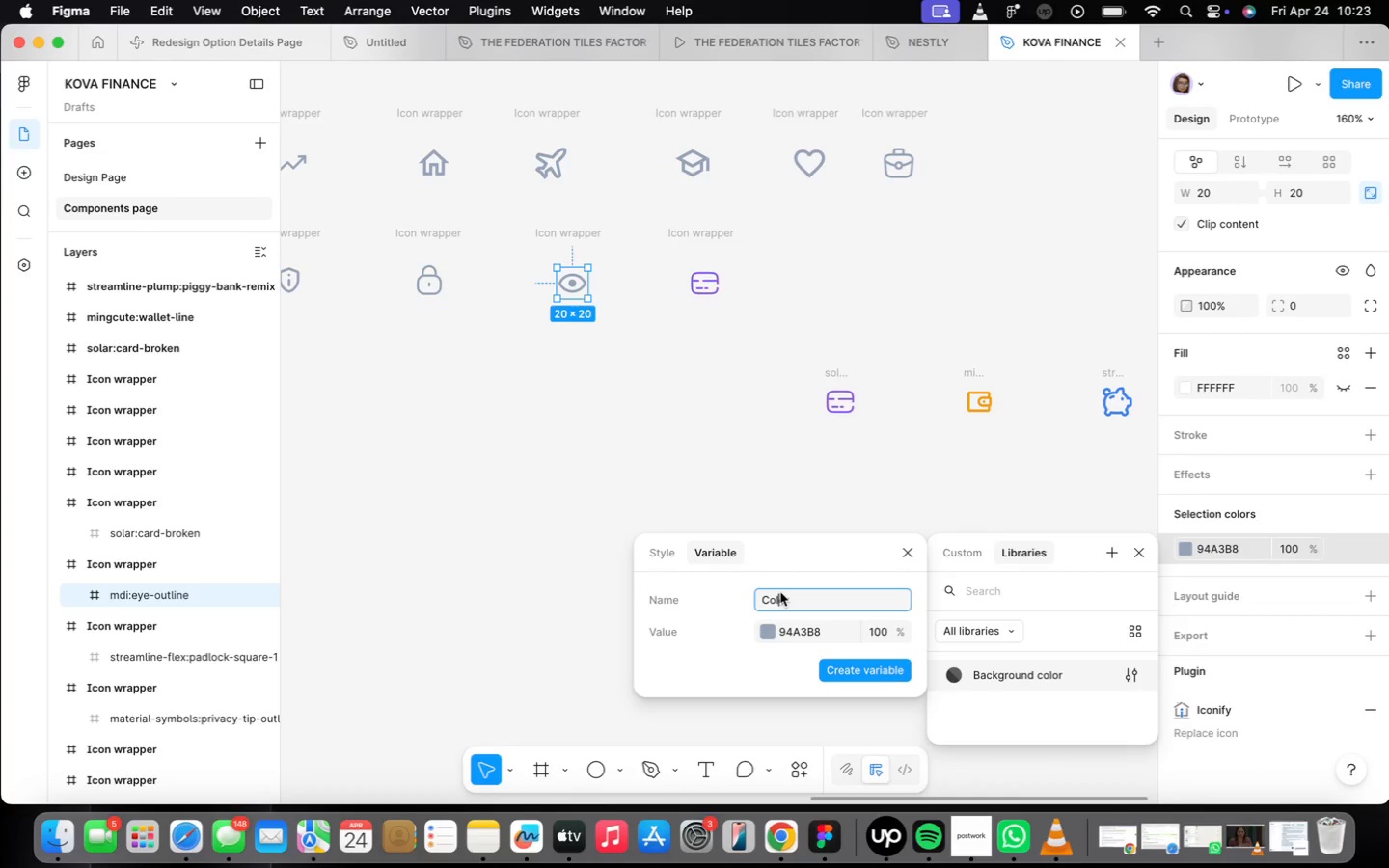 
triple_click([780, 592])
 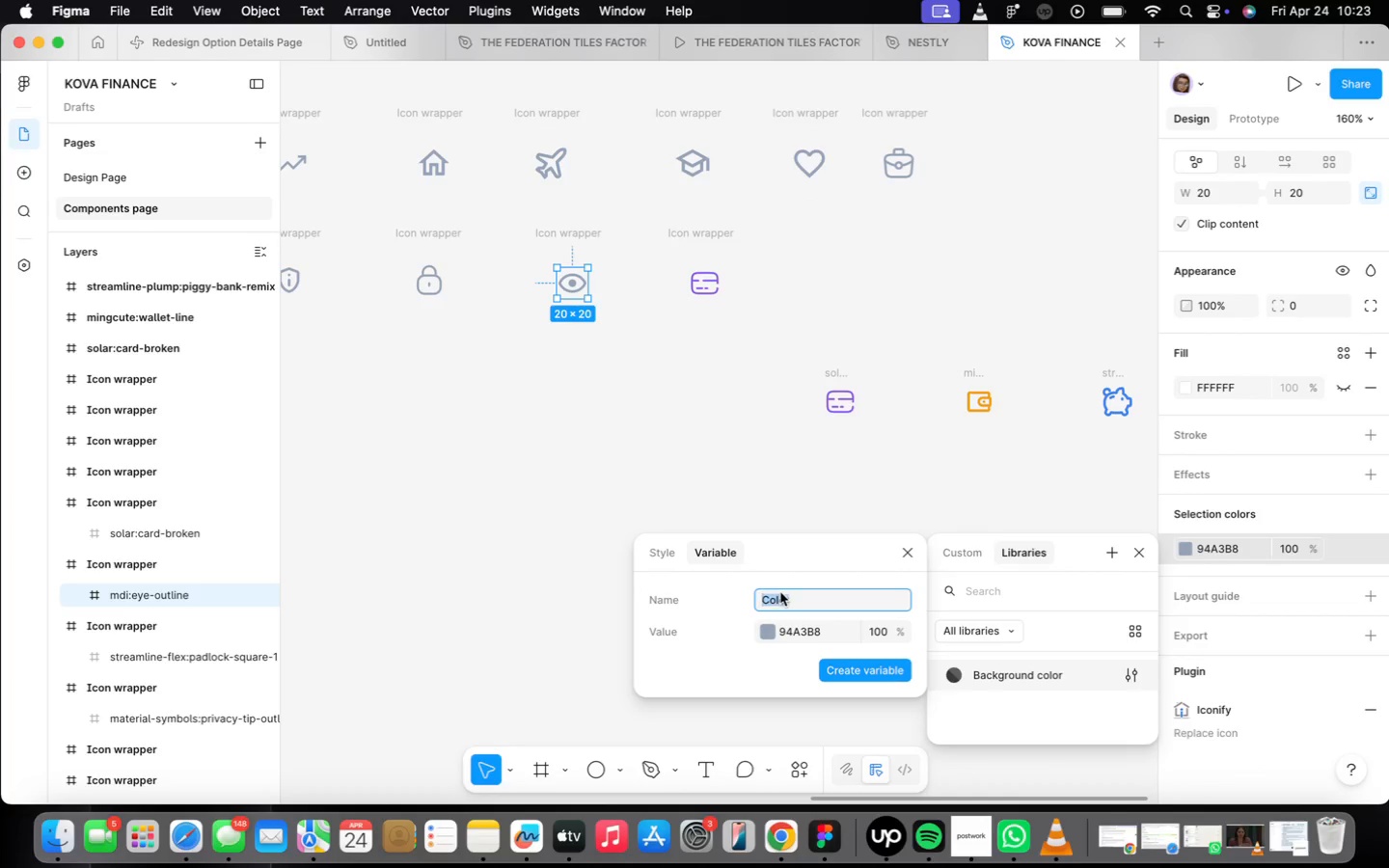 
triple_click([780, 592])
 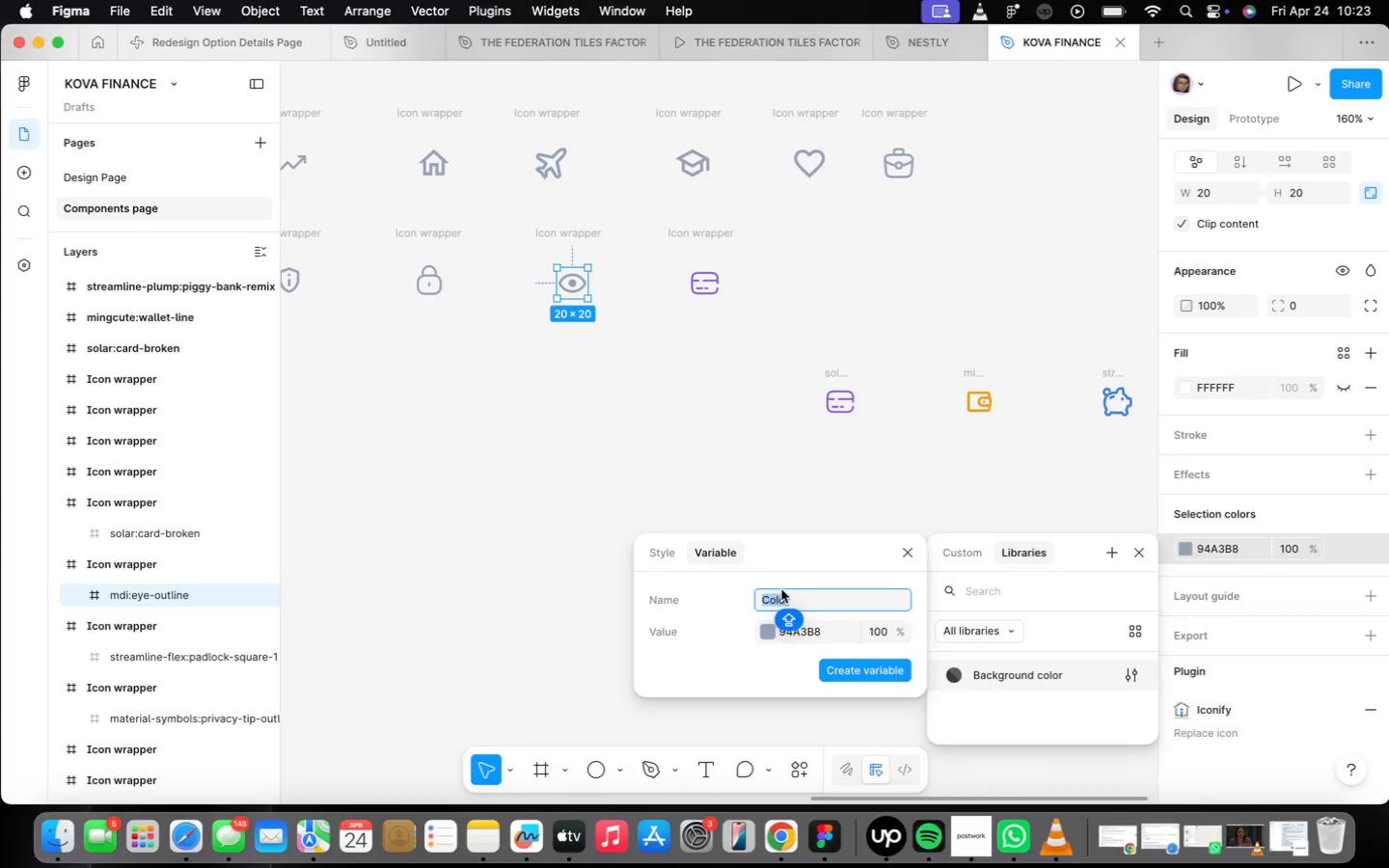 
type(GREY)
 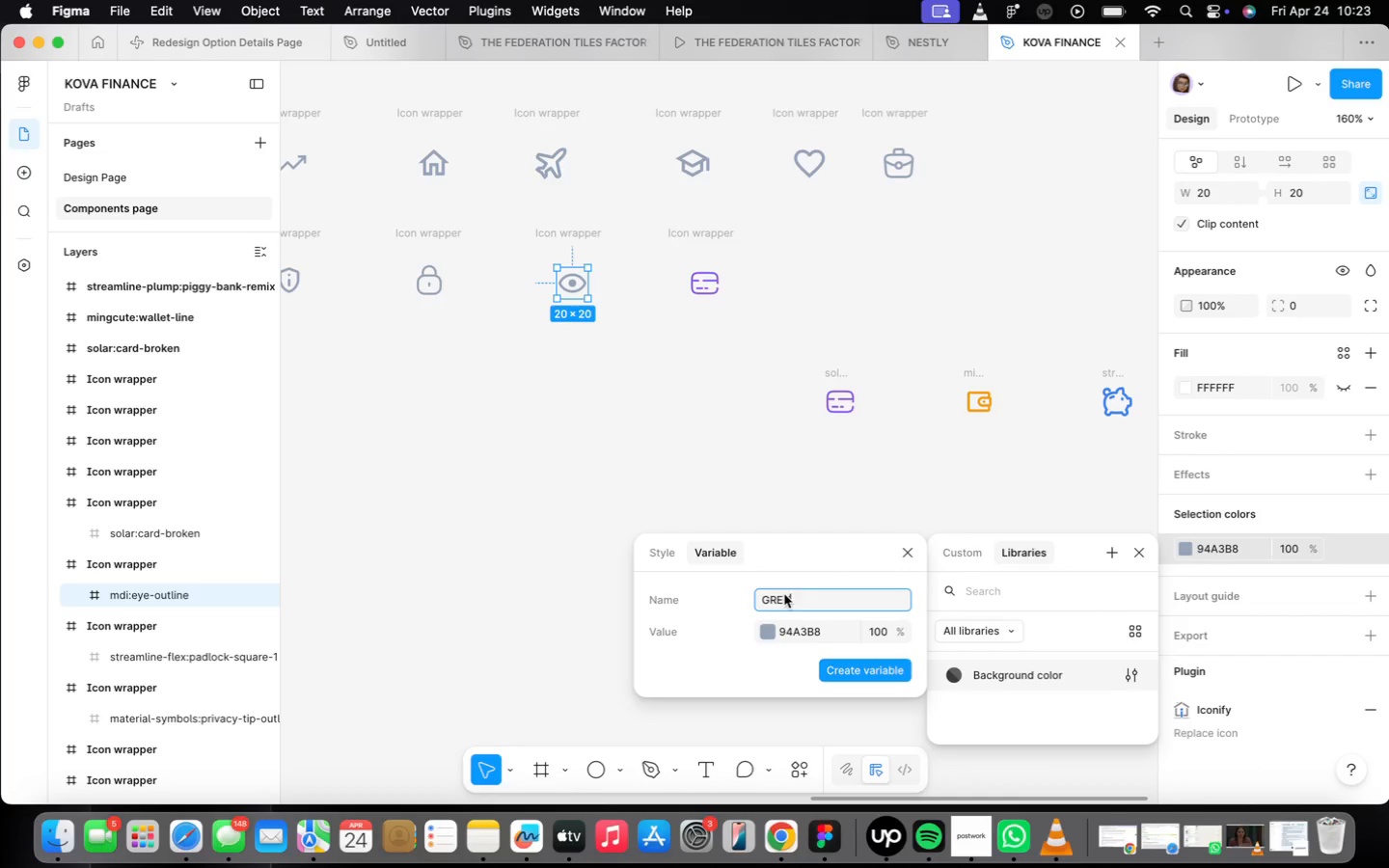 
key(Enter)
 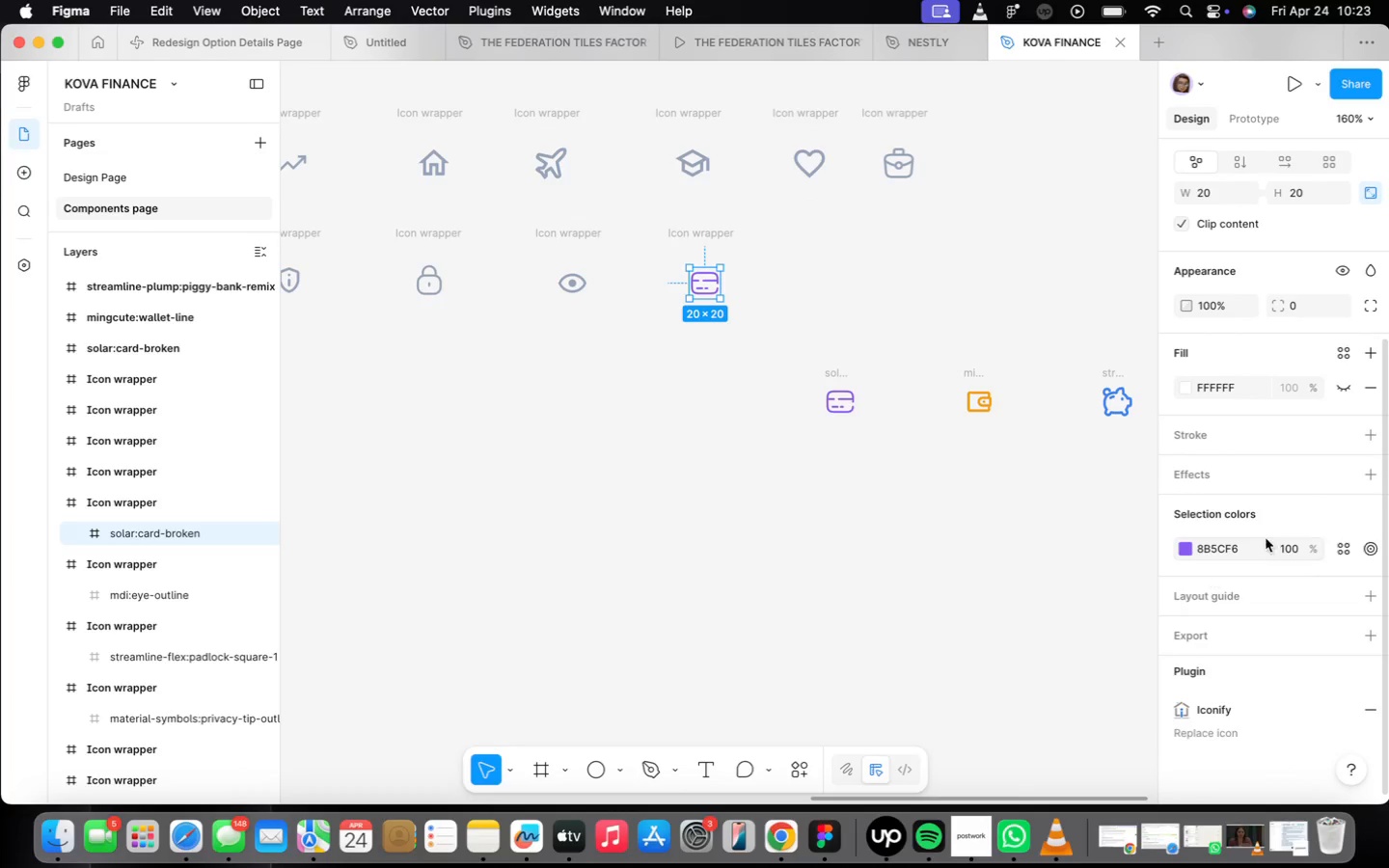 
left_click([1341, 551])
 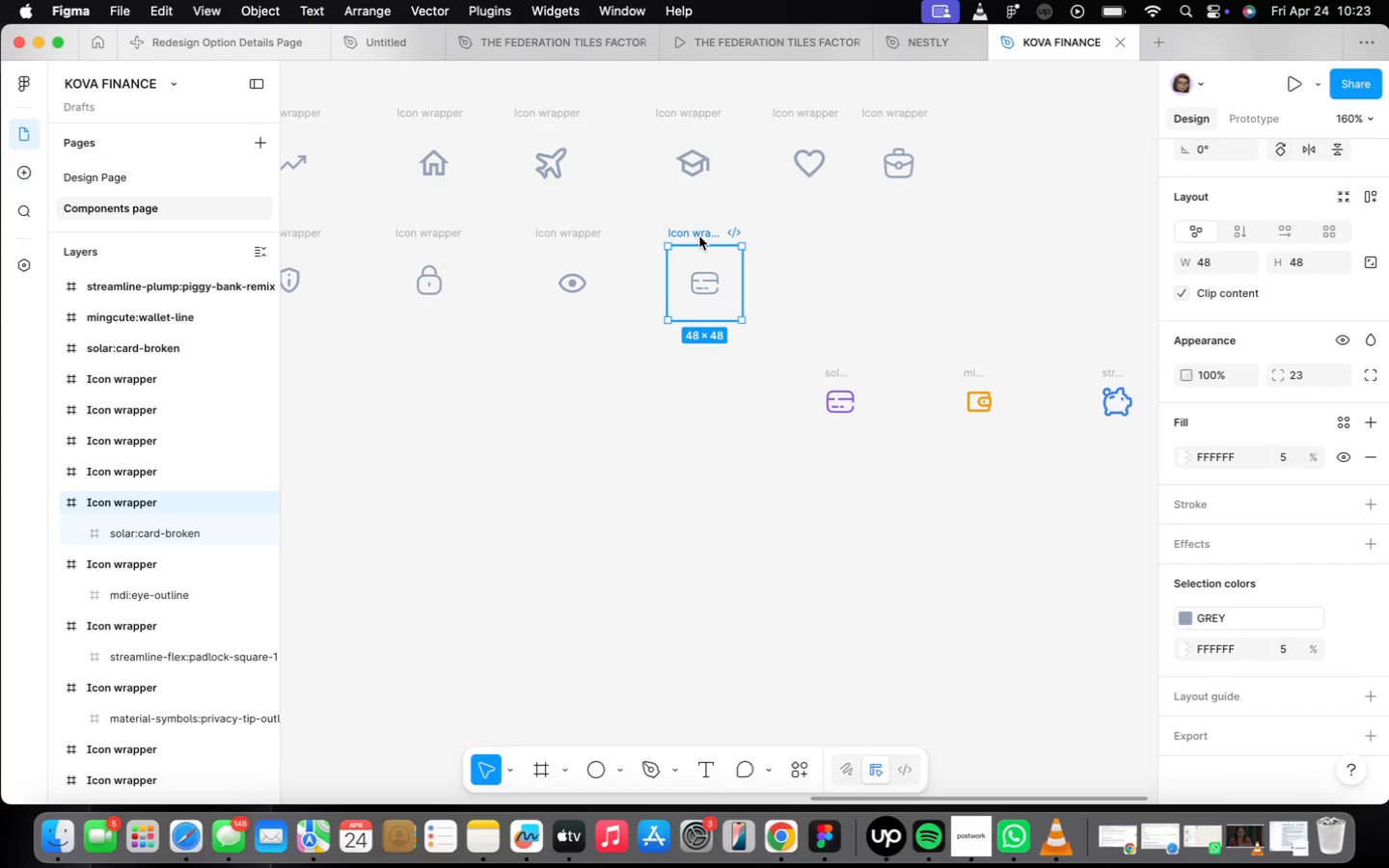 
hold_key(key=OptionLeft, duration=1.76)
left_click_drag(start_coordinate=[702, 235], to_coordinate=[814, 233])
 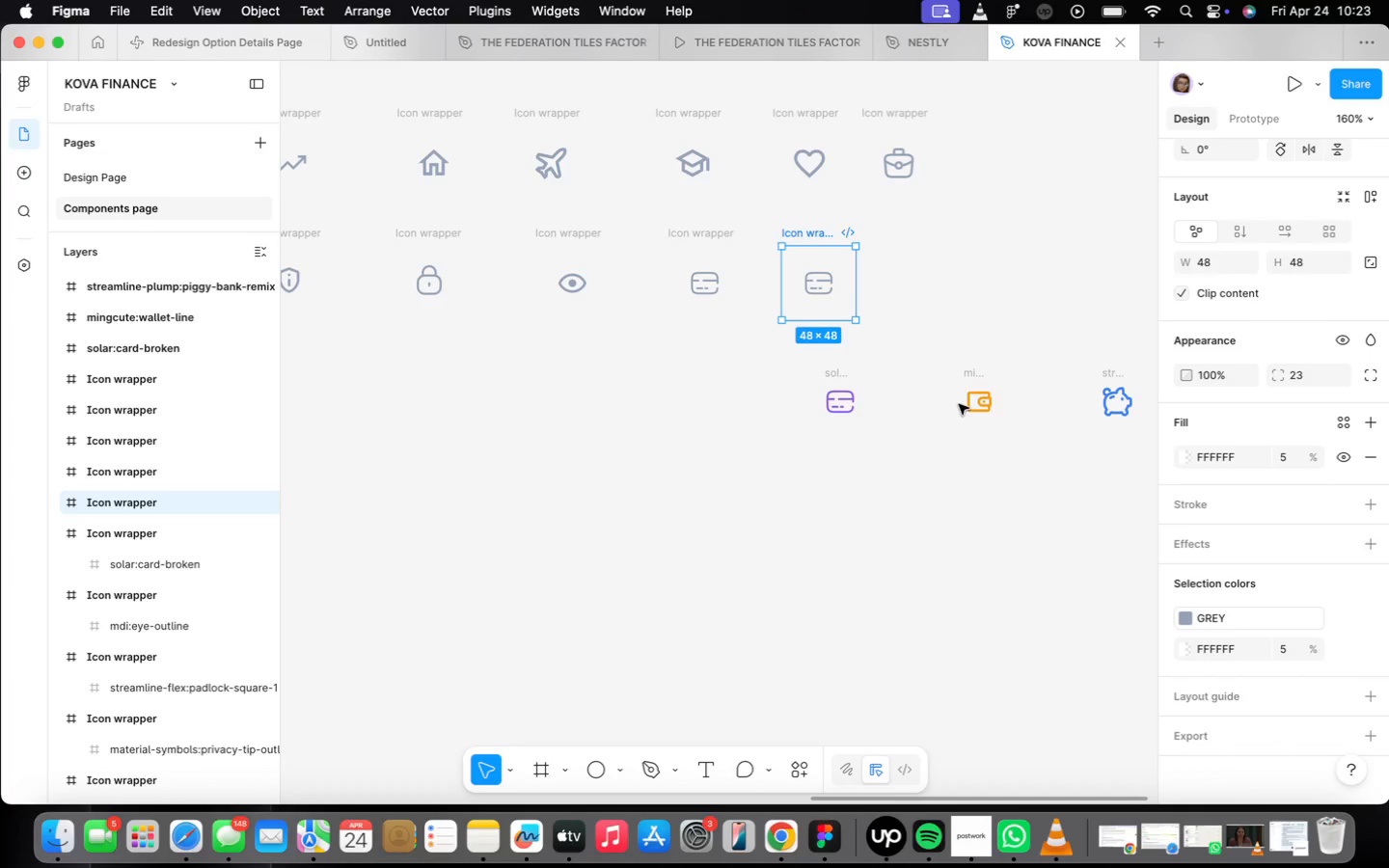 
left_click([972, 377])
 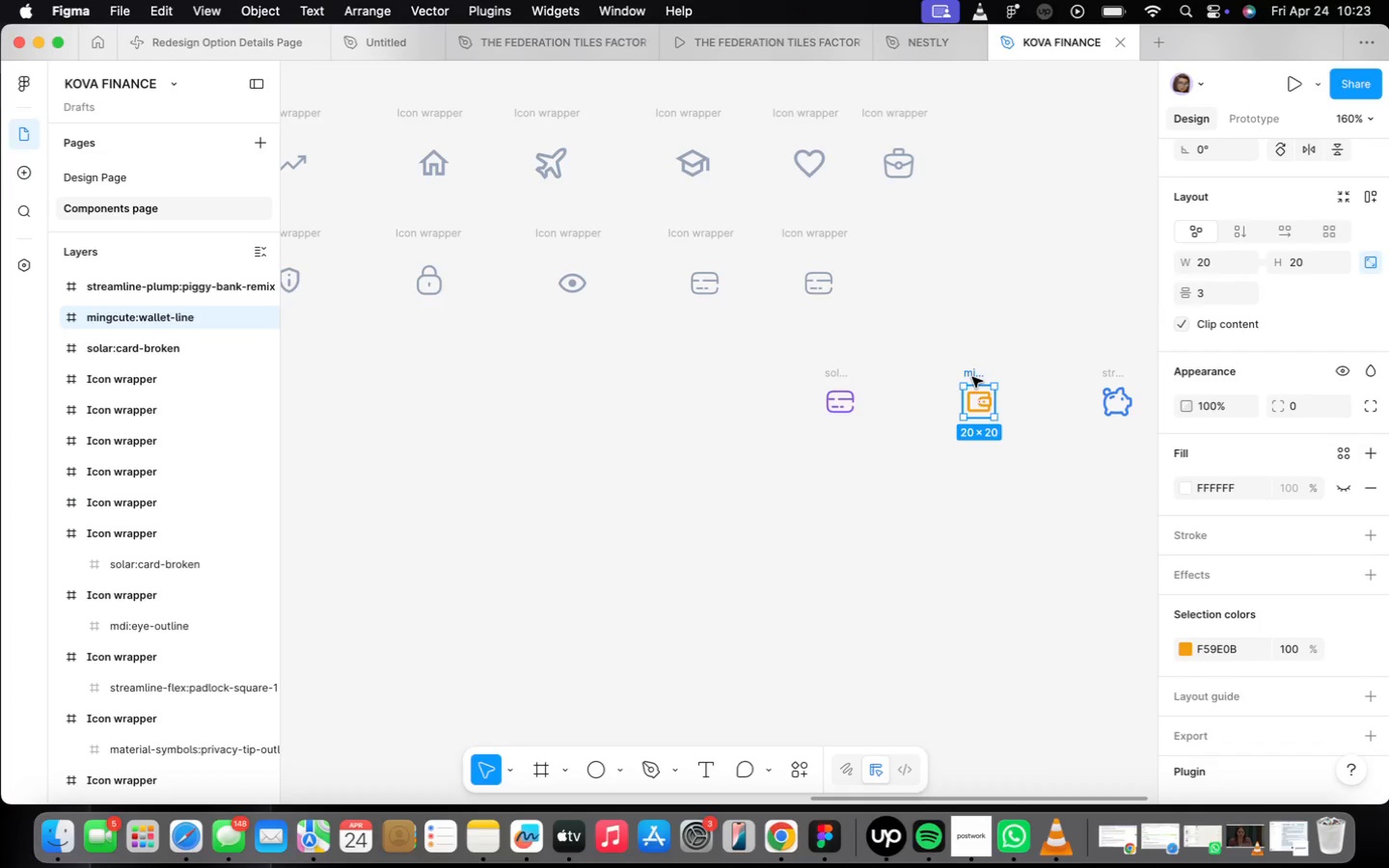 
right_click([972, 377])
 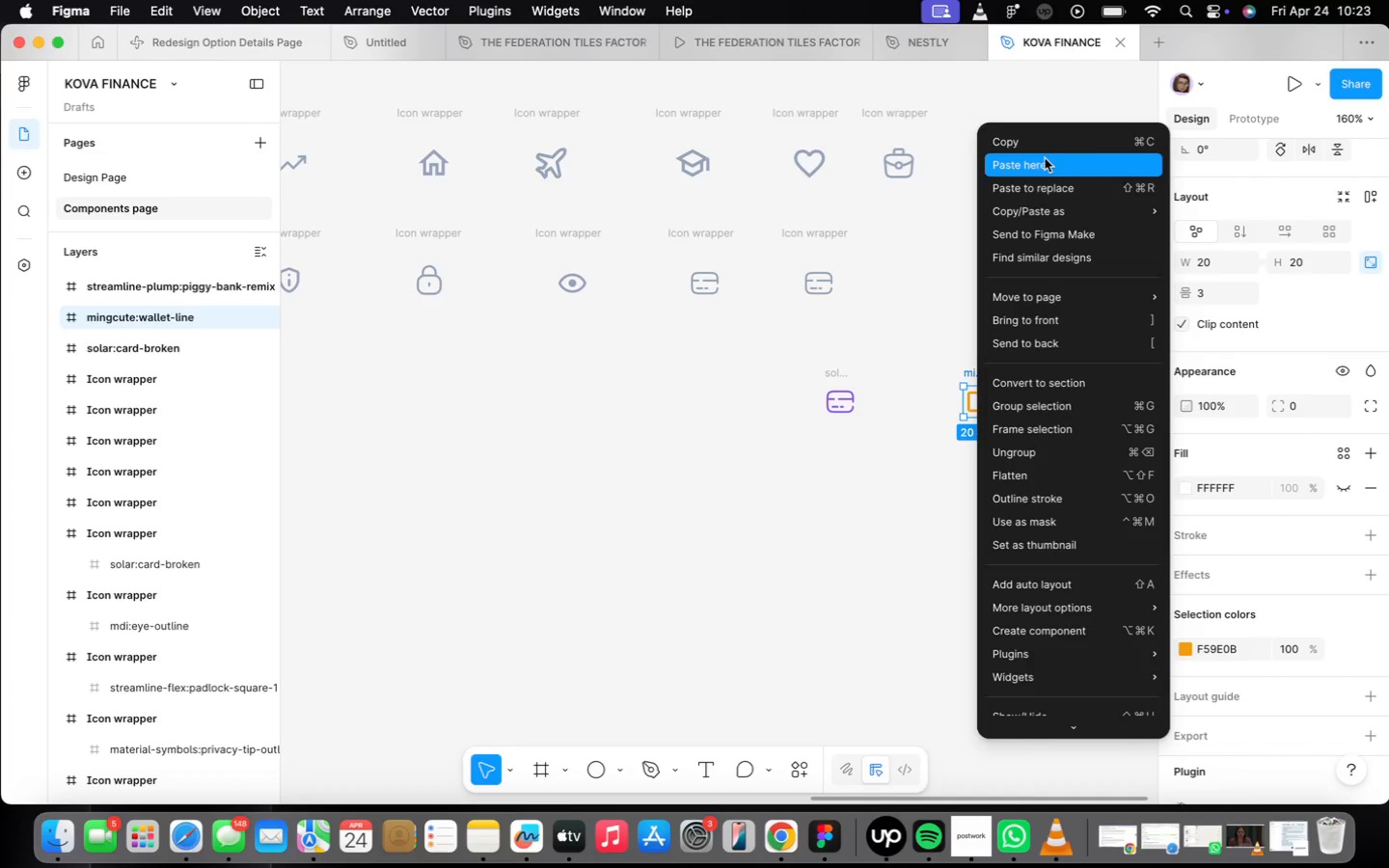 
left_click([1040, 147])
 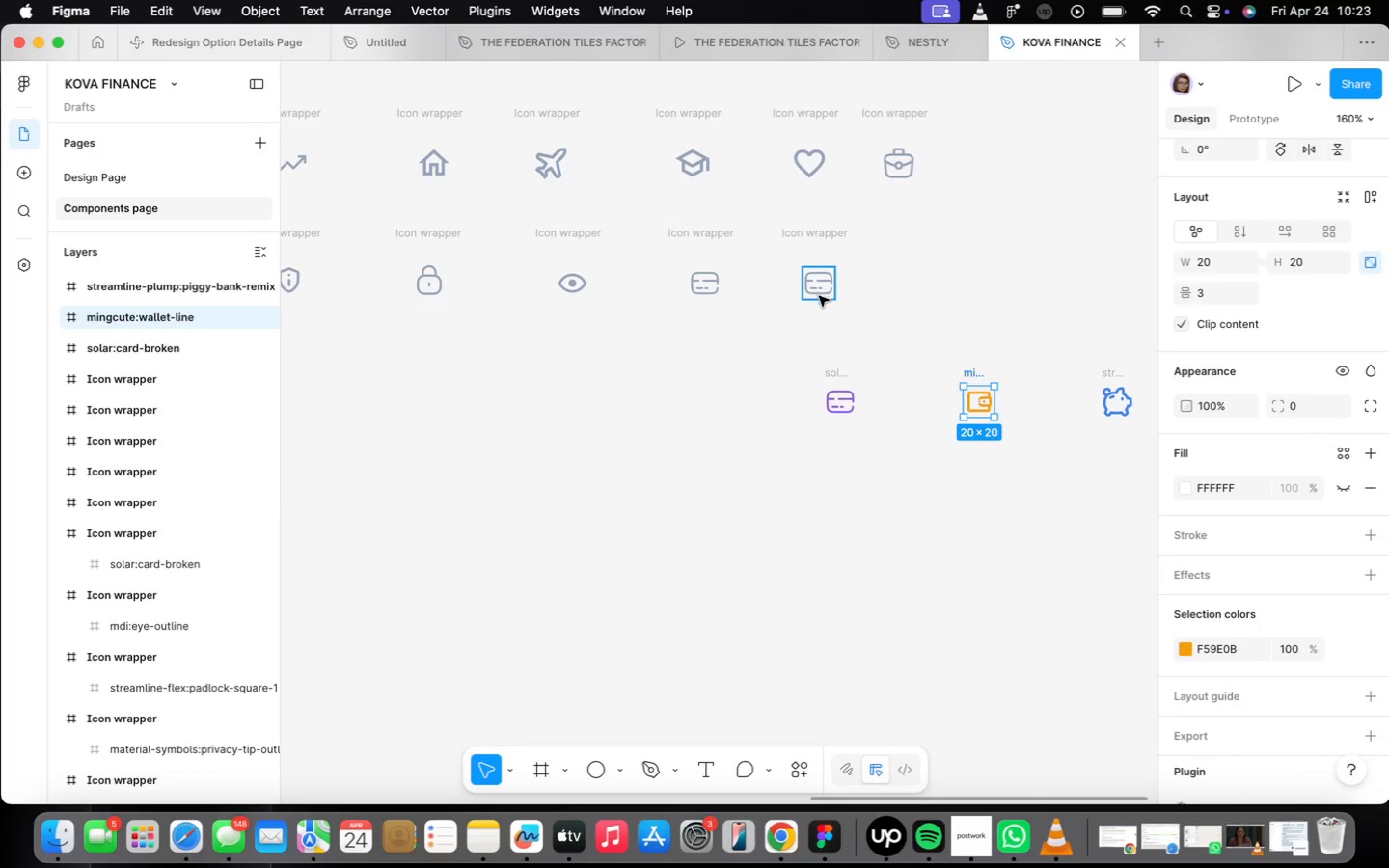 
right_click([820, 286])
 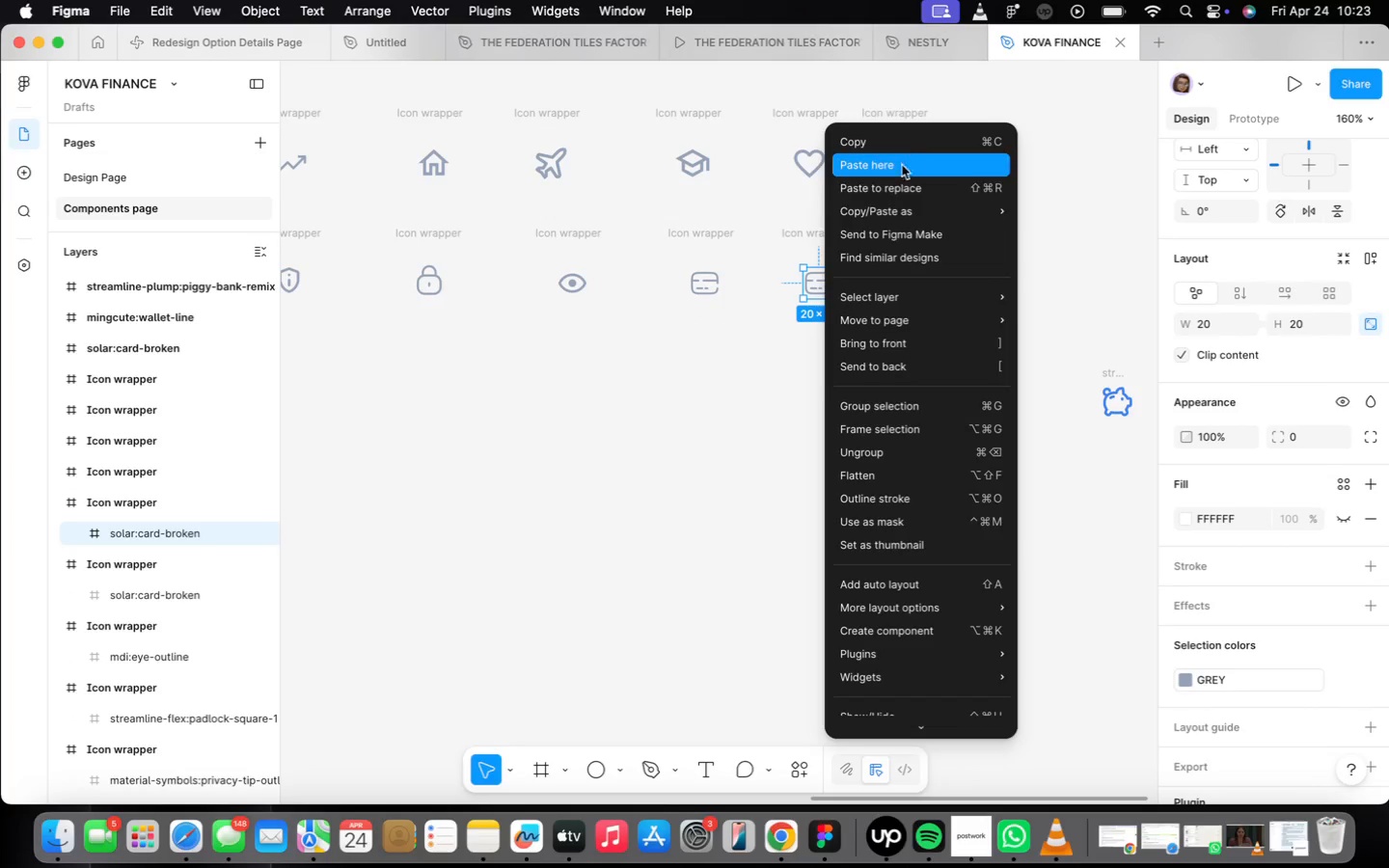 
left_click([911, 197])
 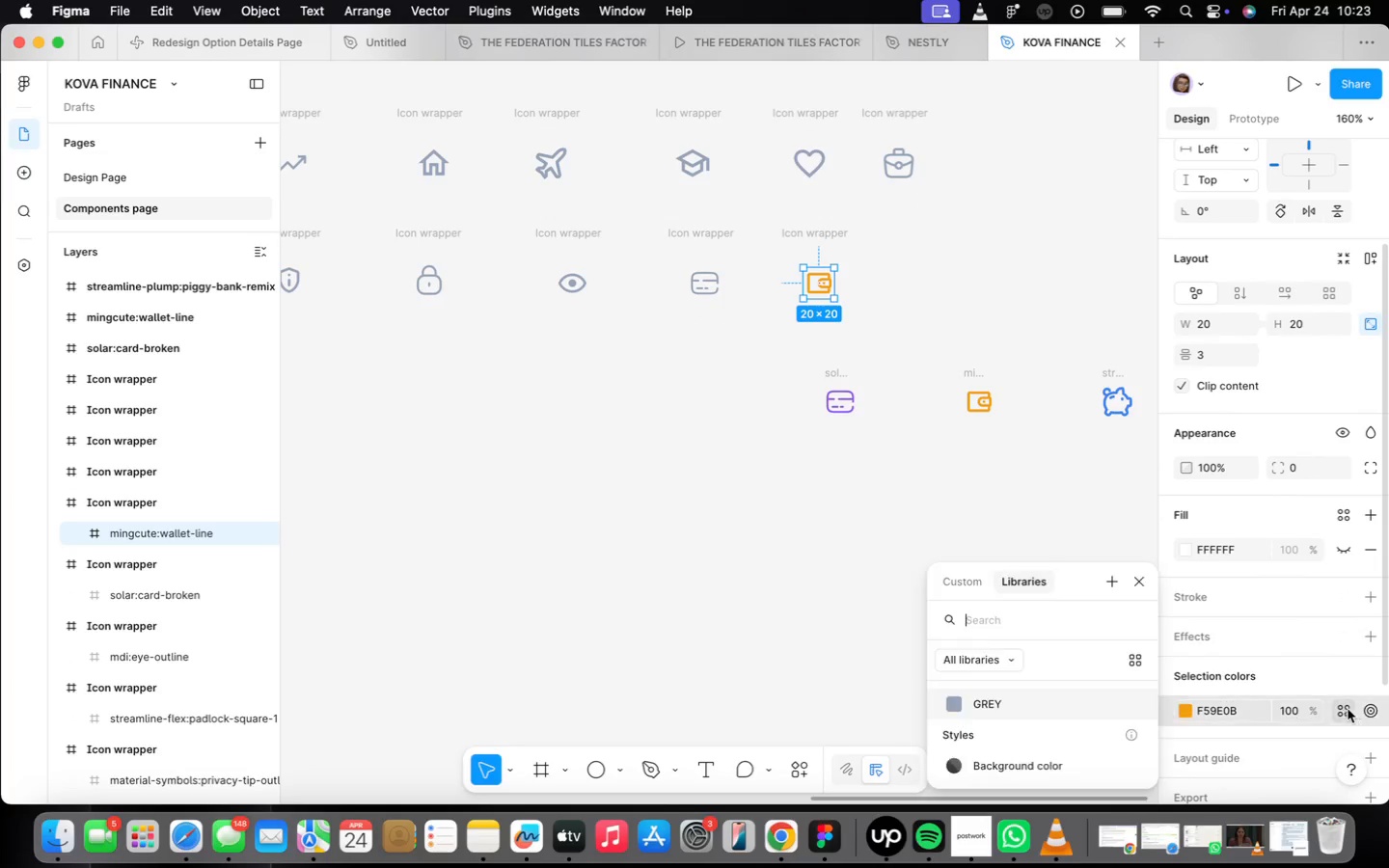 
left_click([982, 698])
 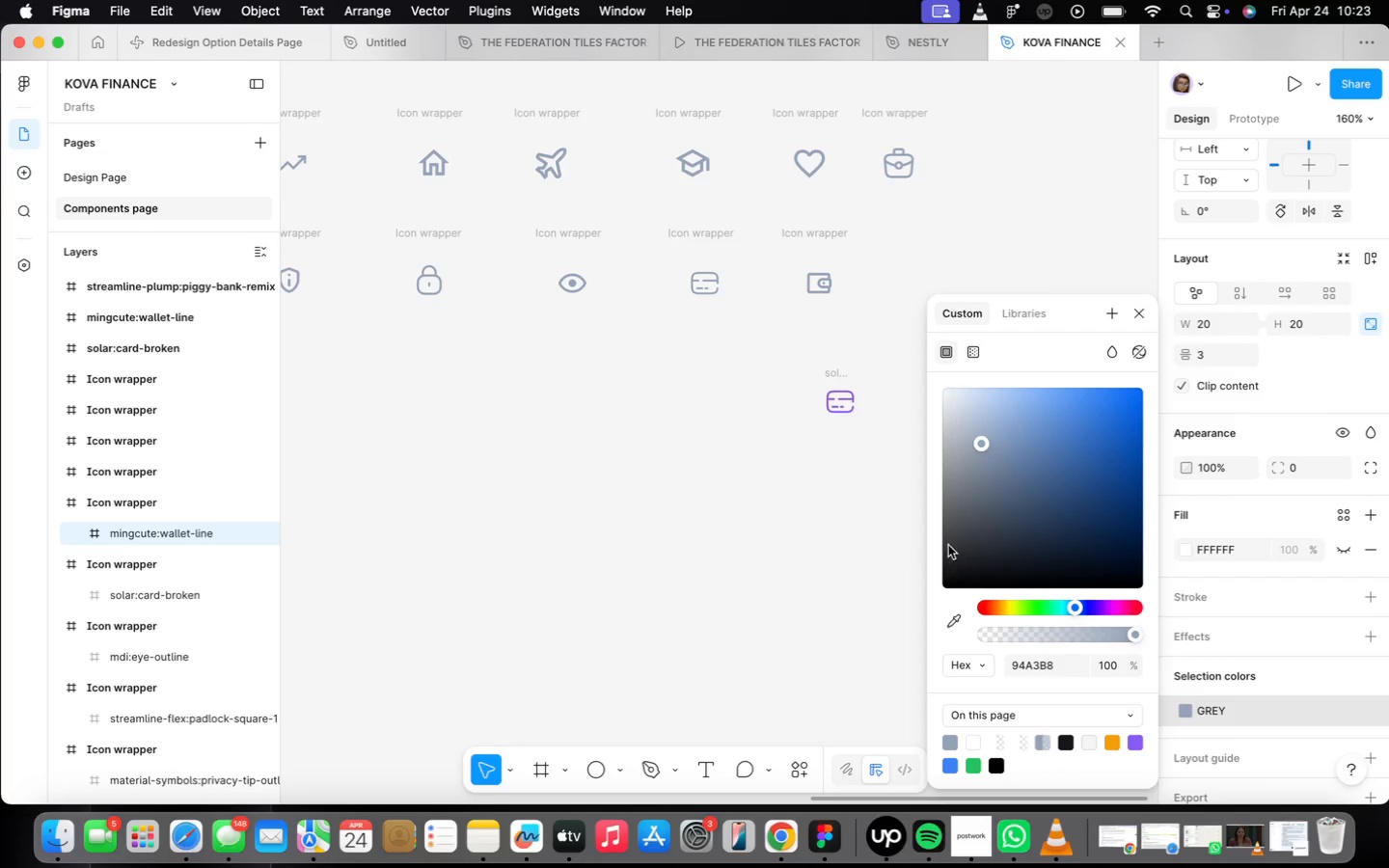 
left_click([848, 512])
 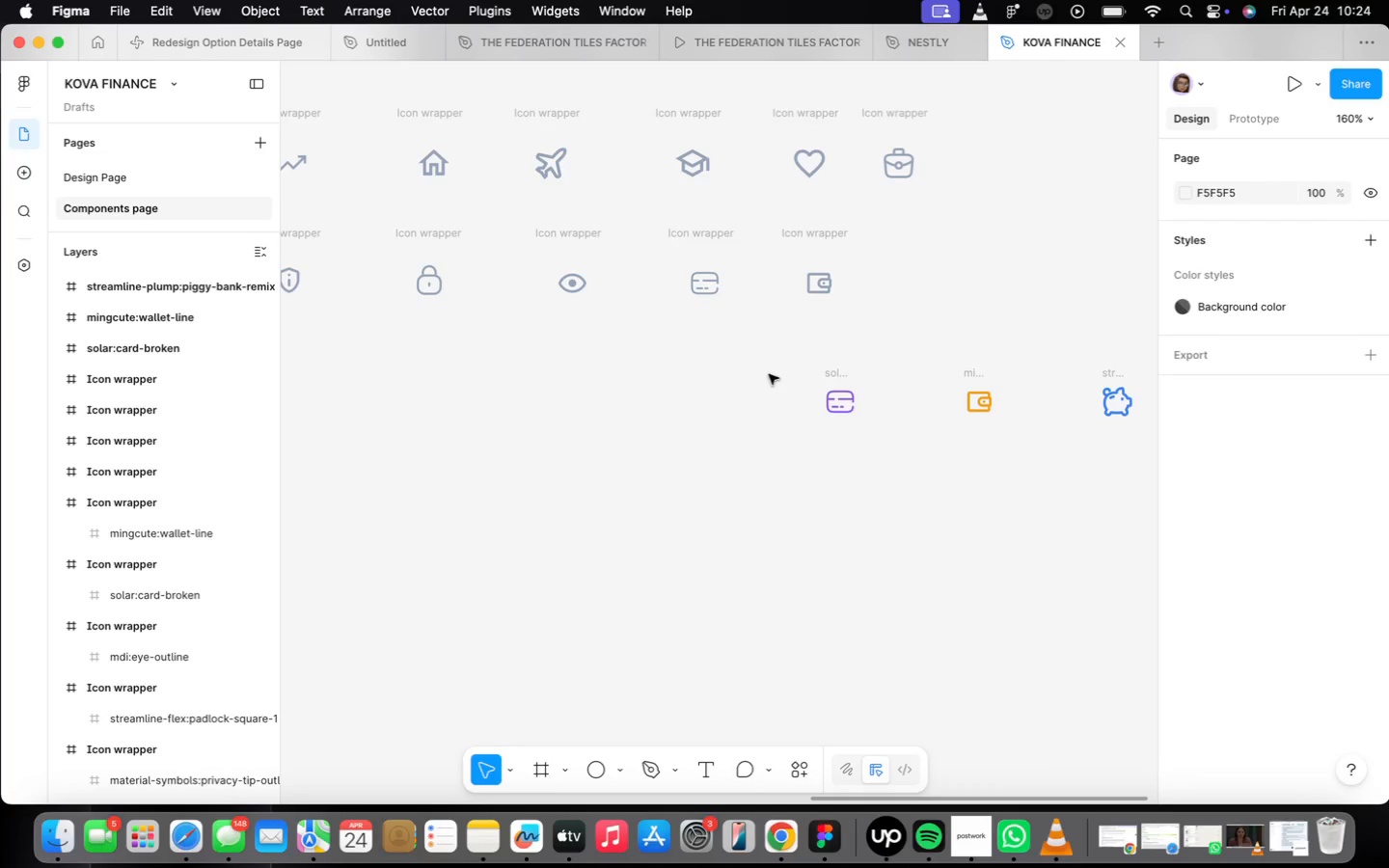 
left_click_drag(start_coordinate=[771, 370], to_coordinate=[1016, 457])
 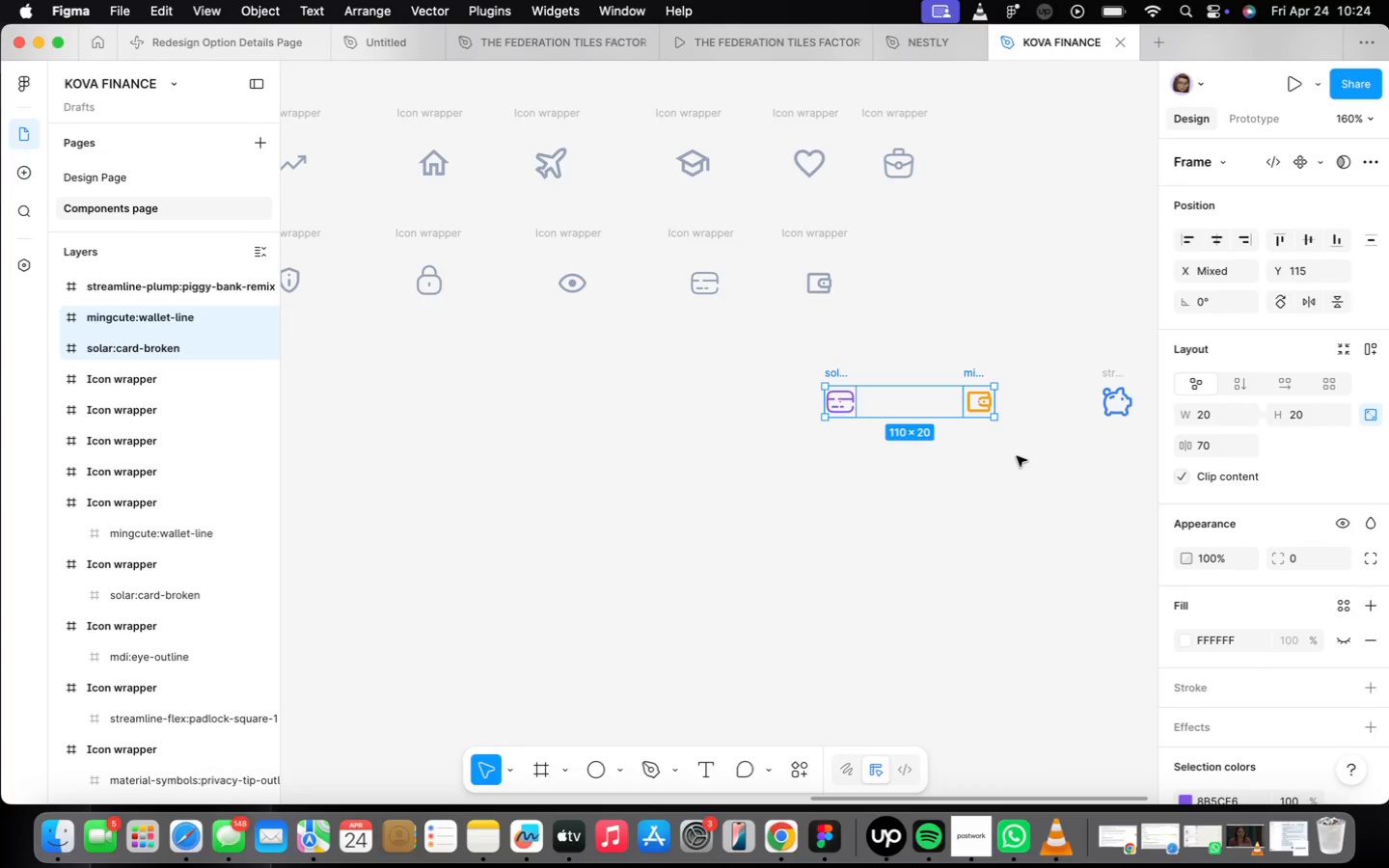 
key(Backspace)
 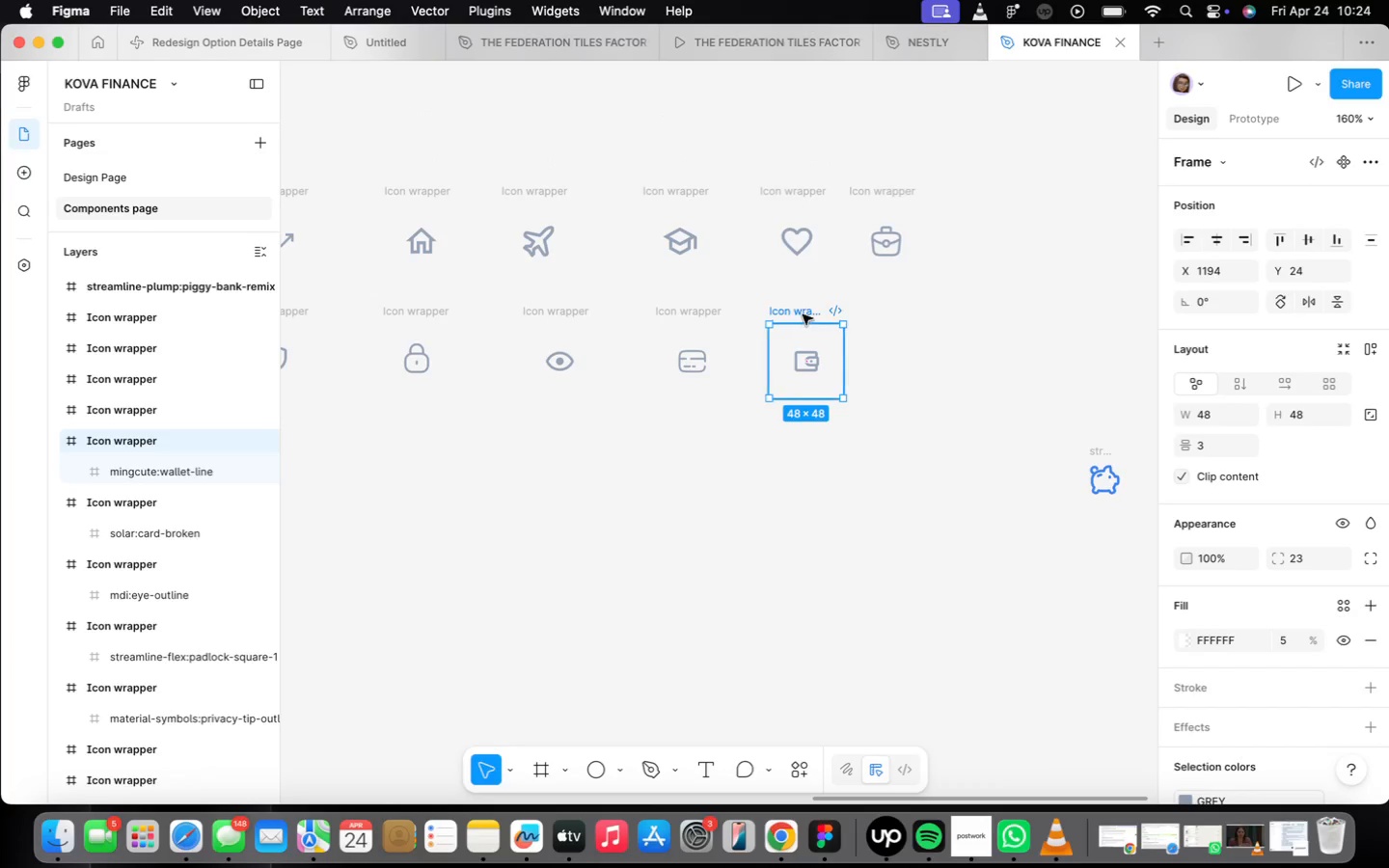 
hold_key(key=OptionLeft, duration=1.99)
left_click_drag(start_coordinate=[803, 314], to_coordinate=[903, 312])
 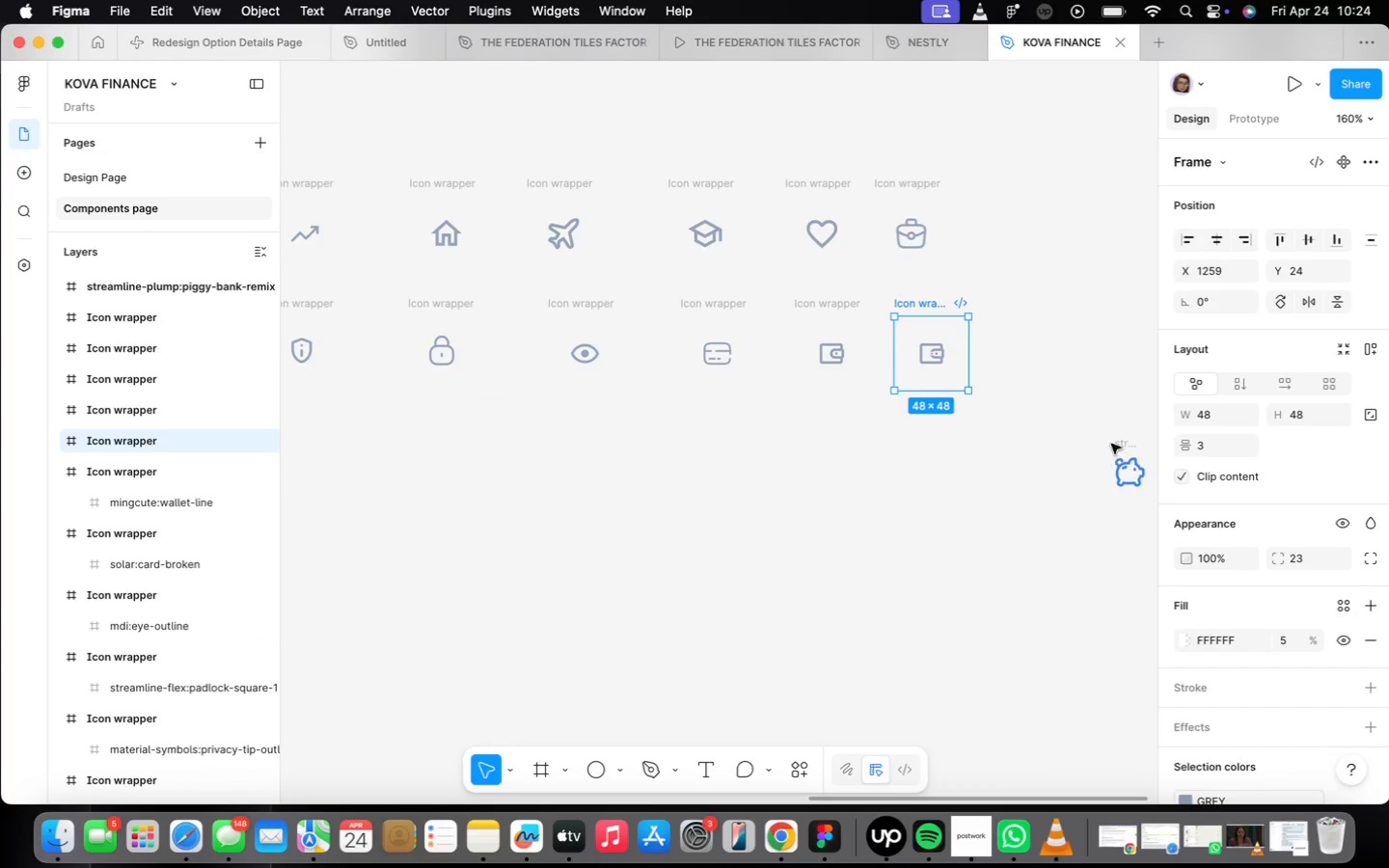 
left_click([1127, 437])
 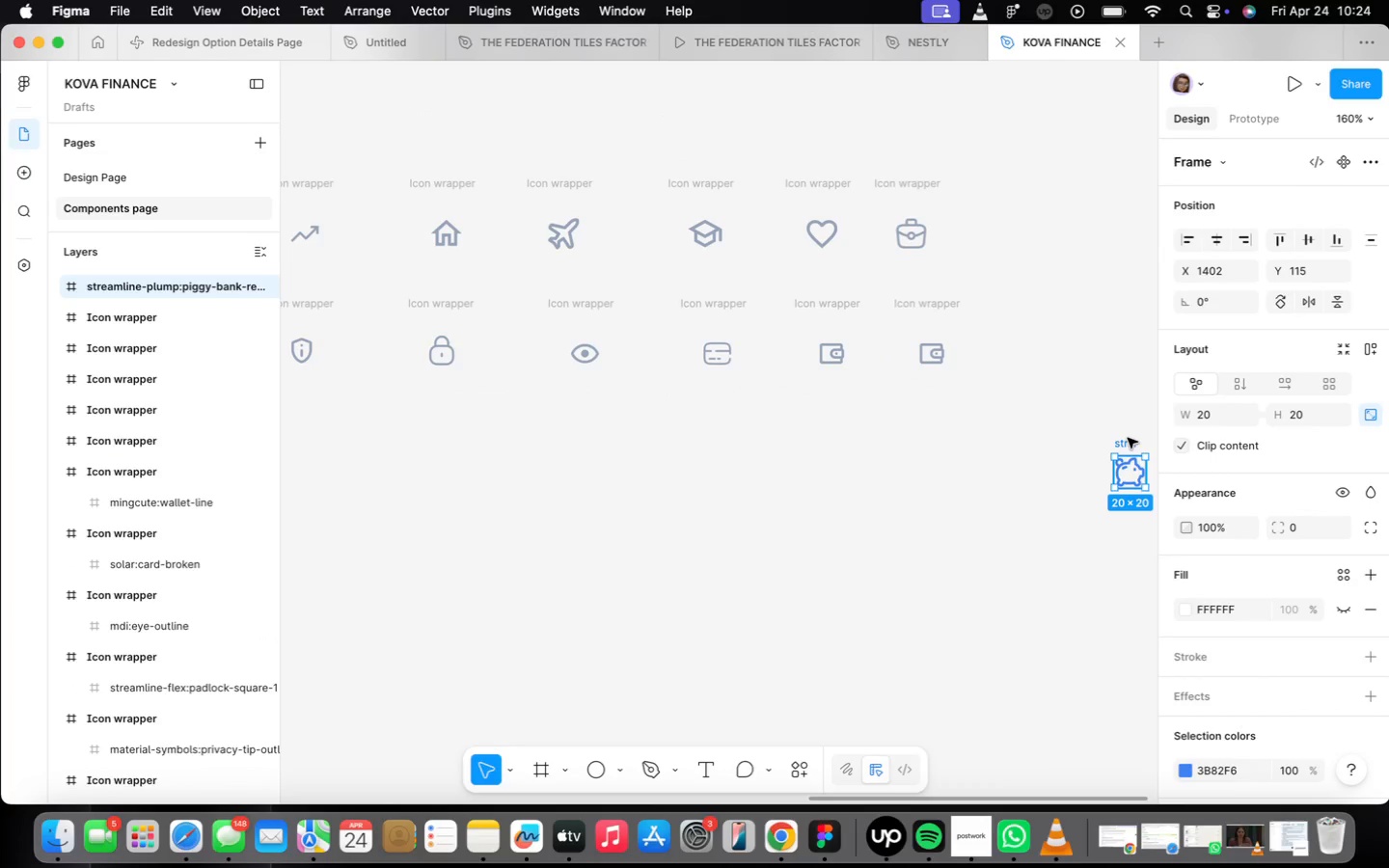 
key(Meta+X)
 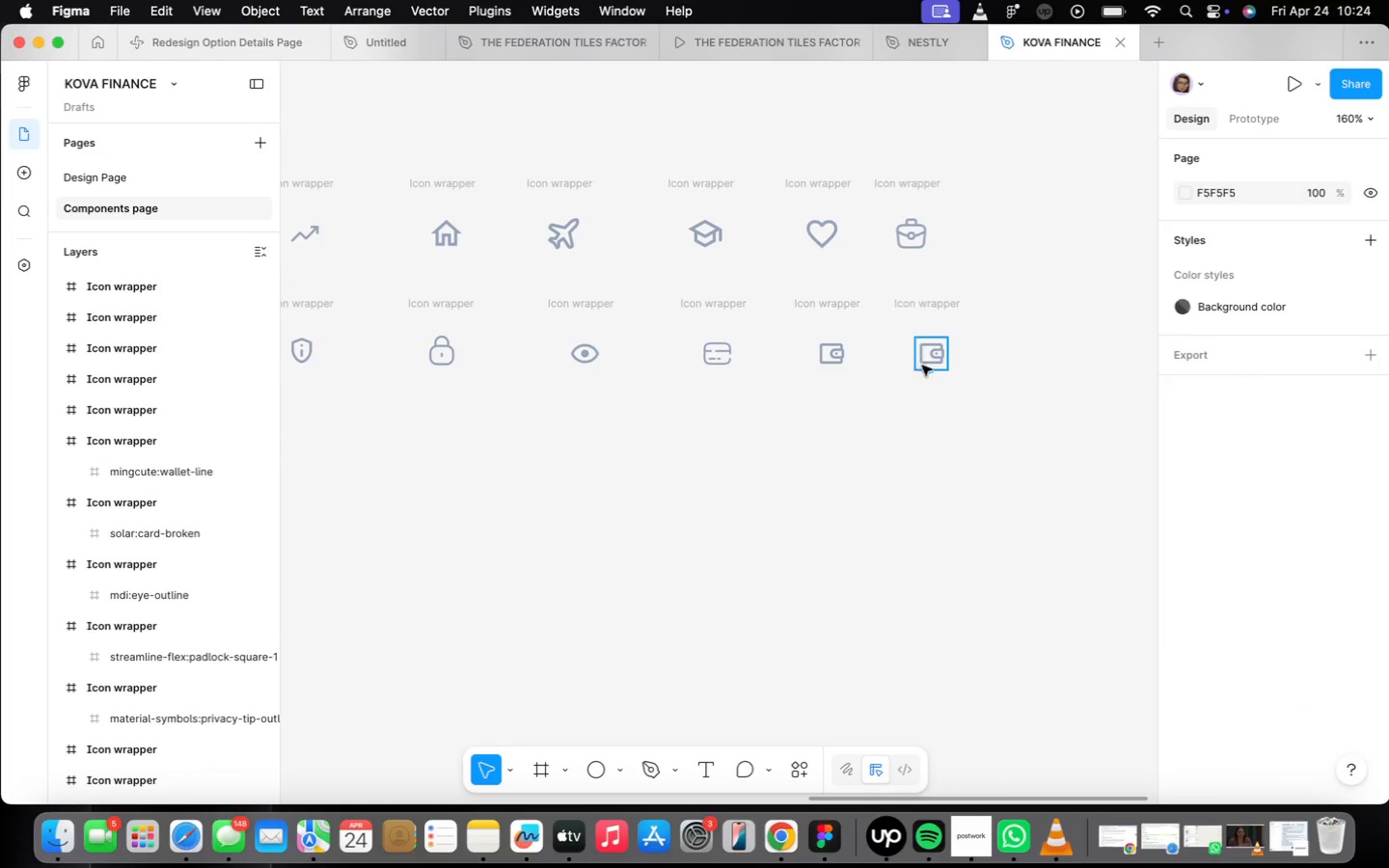 
right_click([923, 366])
 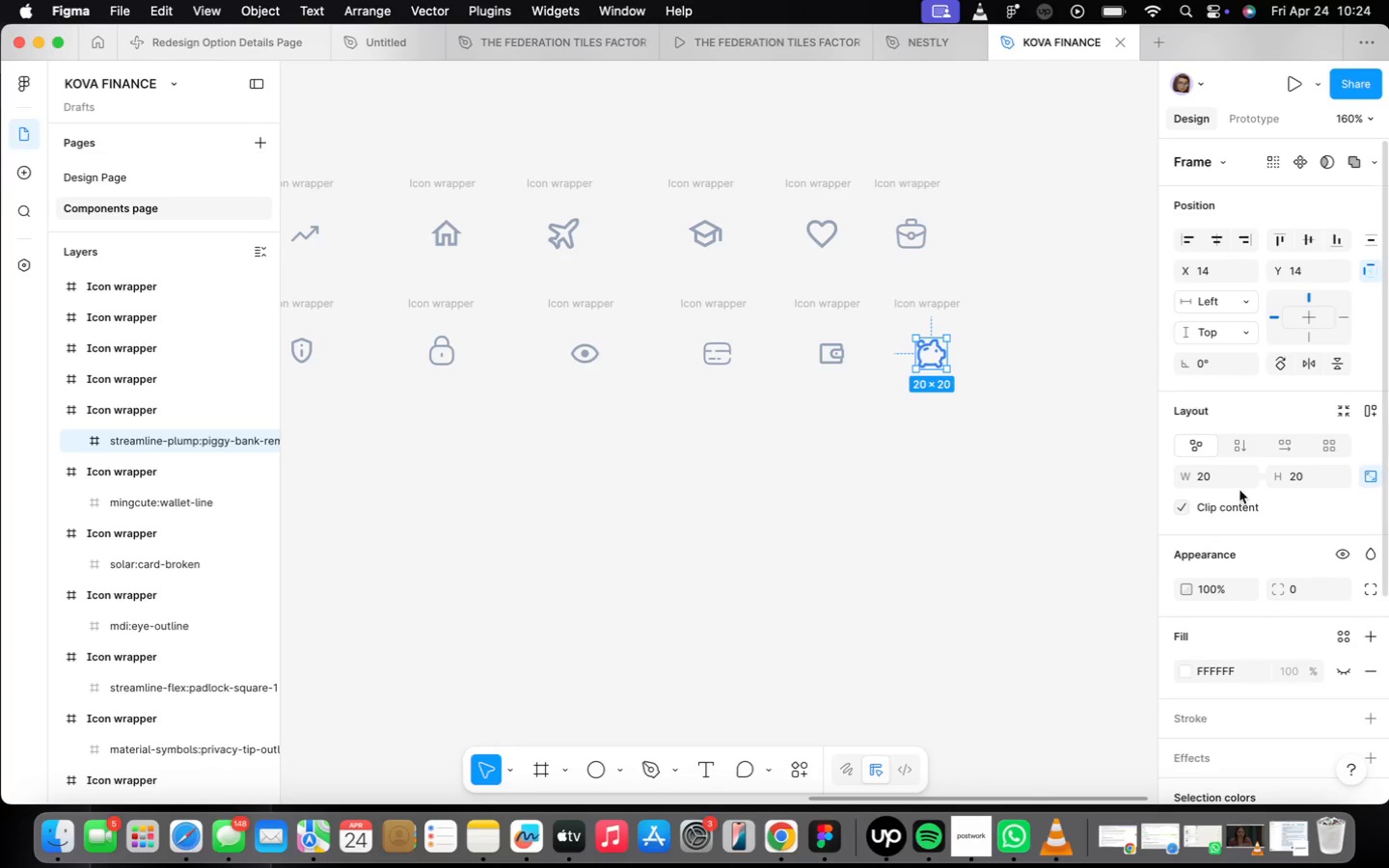 
scroll: coordinate [1216, 660], scroll_direction: down, amount: 17.0
 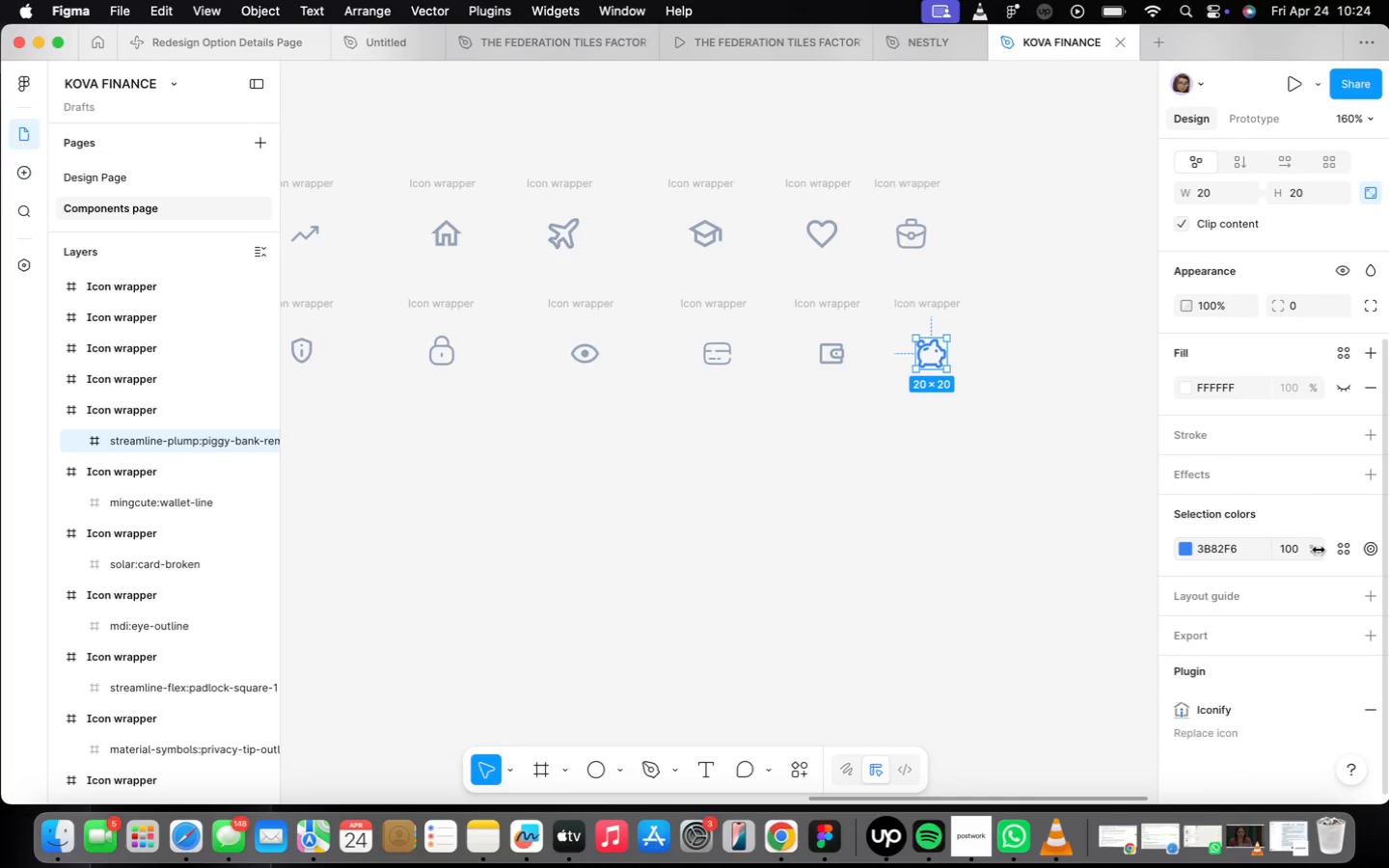 
left_click([1339, 546])
 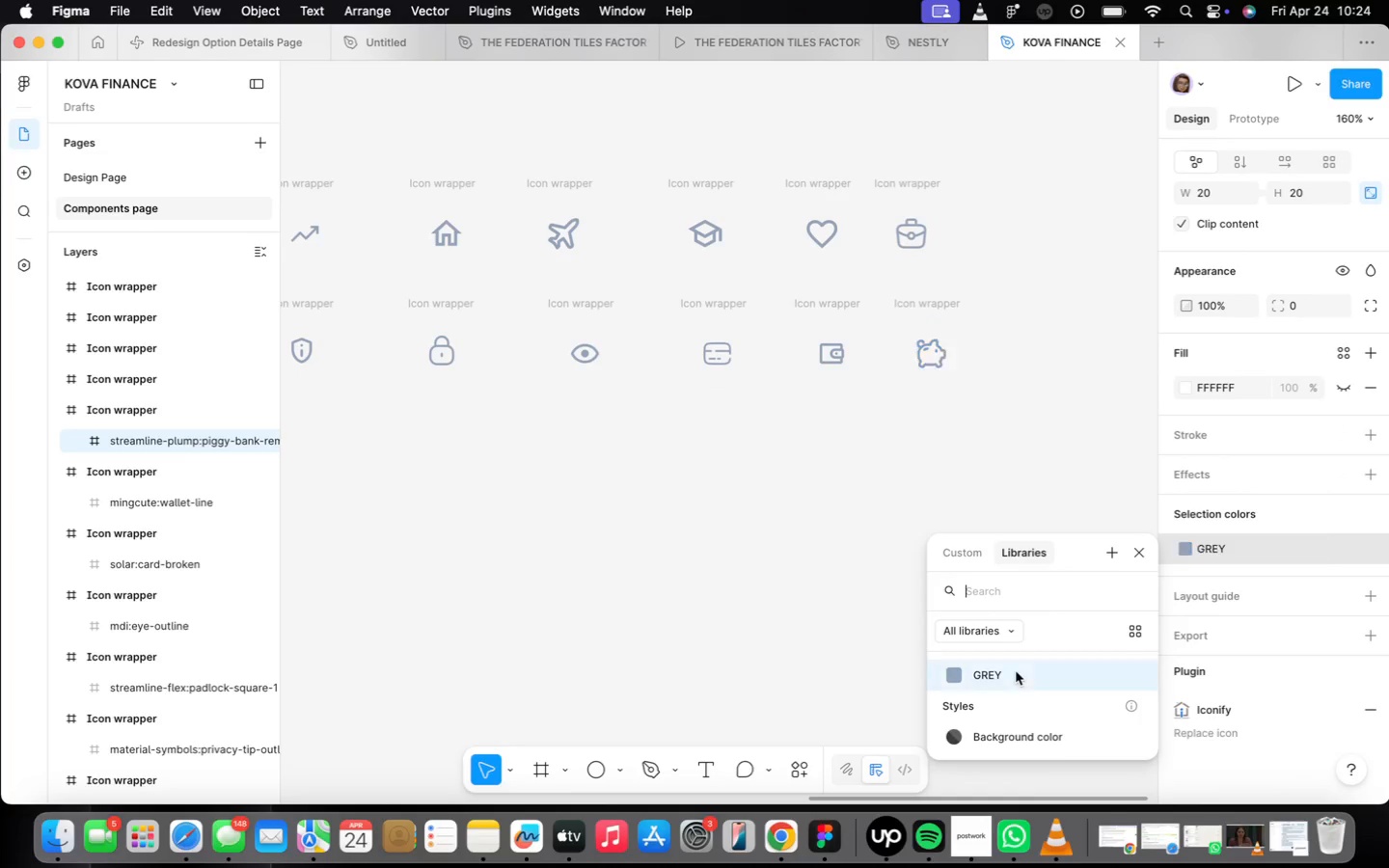 
left_click([847, 585])
 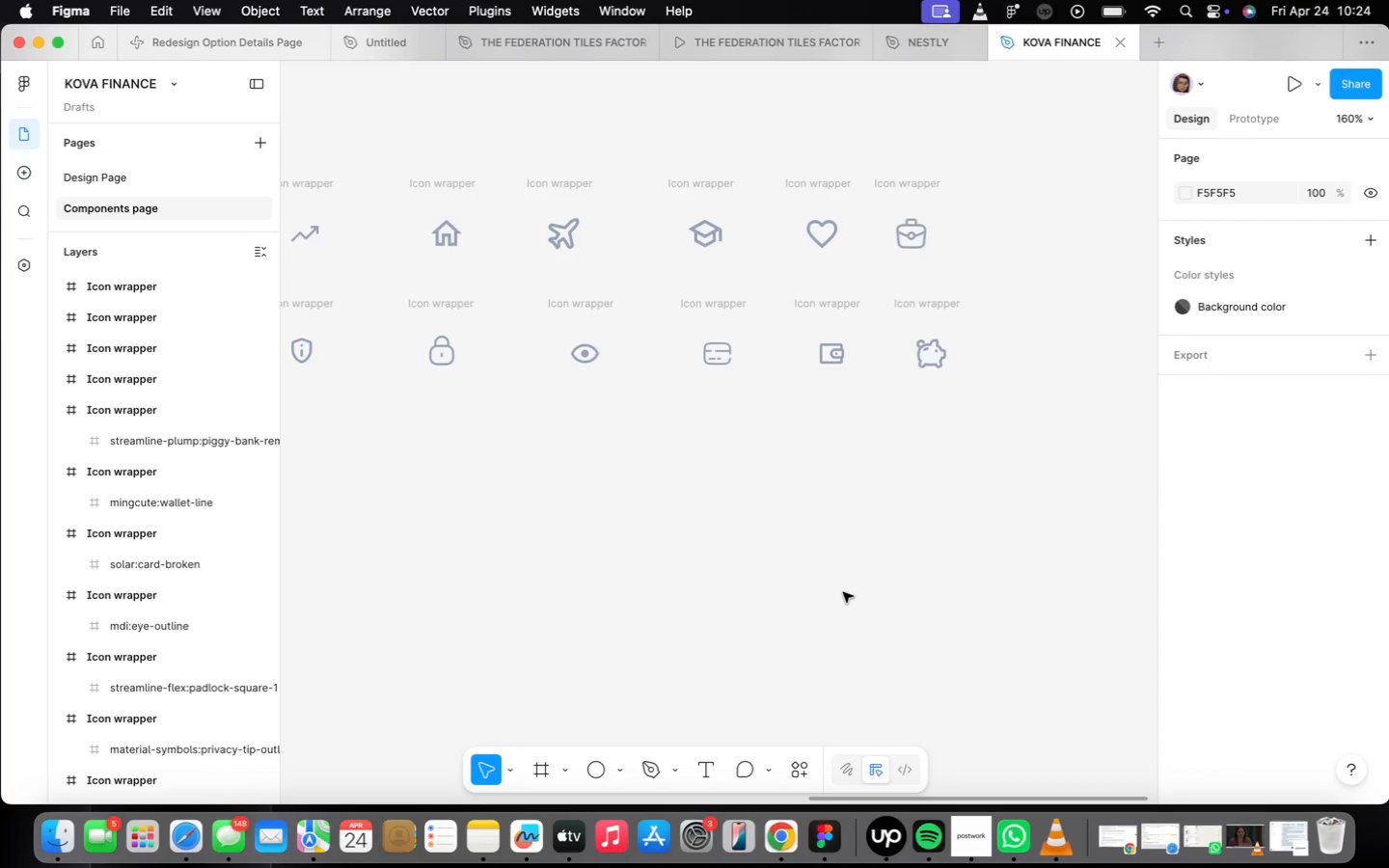 
scroll: coordinate [843, 591], scroll_direction: down, amount: 2.0
 